 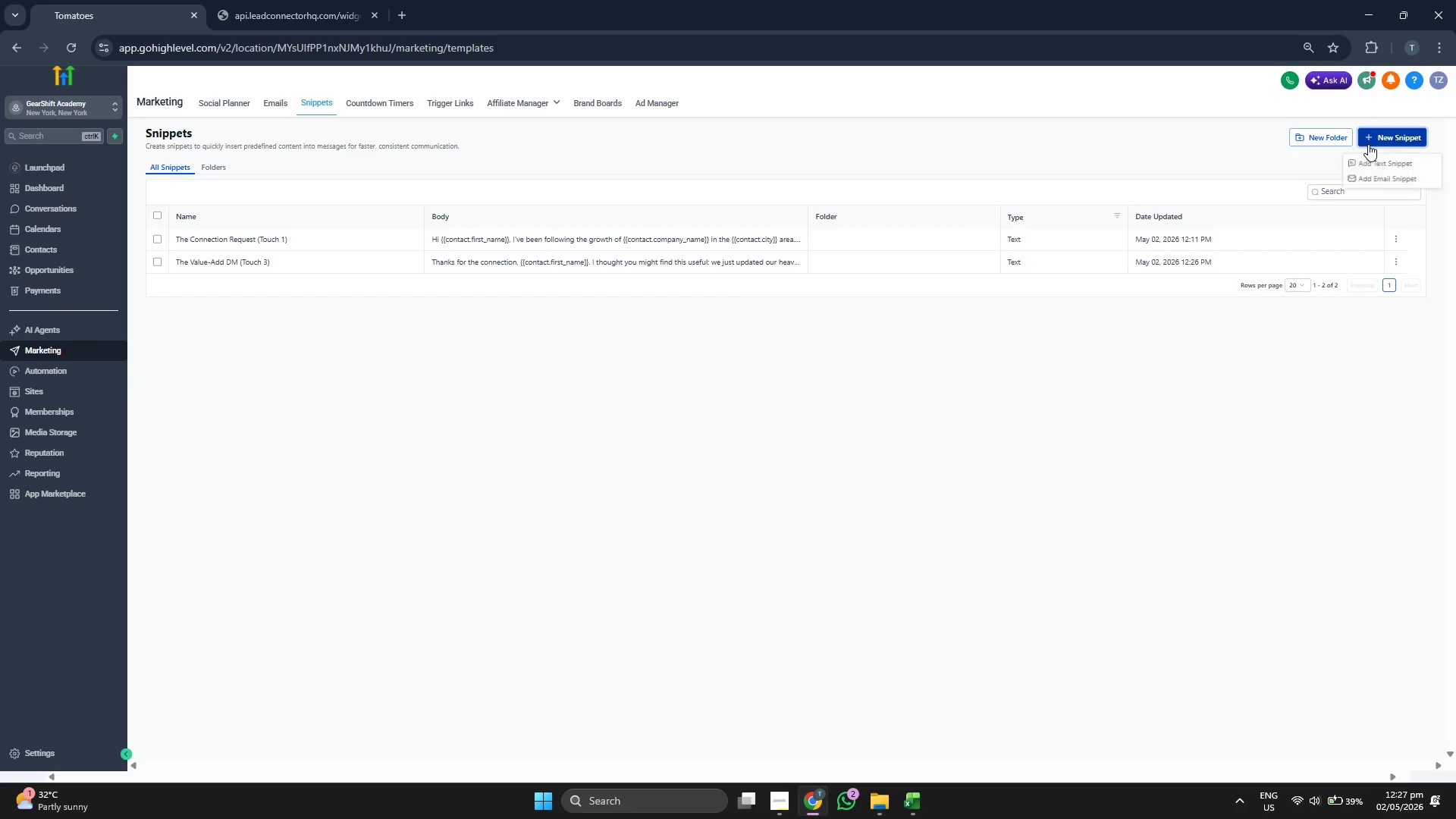 
left_click([1363, 156])
 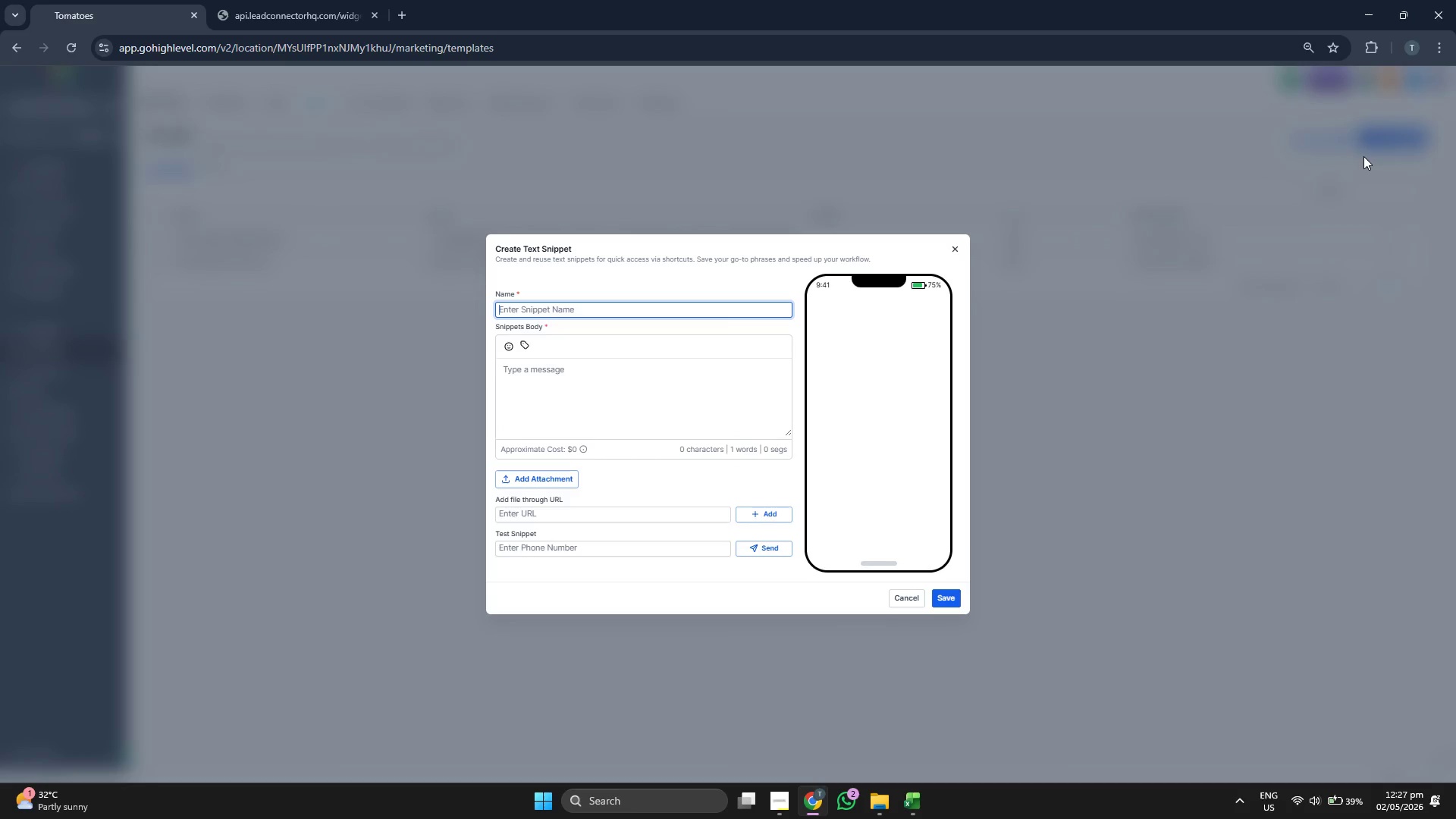 
type(the)
key(Backspace)
key(Backspace)
key(Backspace)
type(The "so)
key(Backspace)
type(OFT pIVOT" Follow-up (Touch 5_)
key(Backspace)
type())
 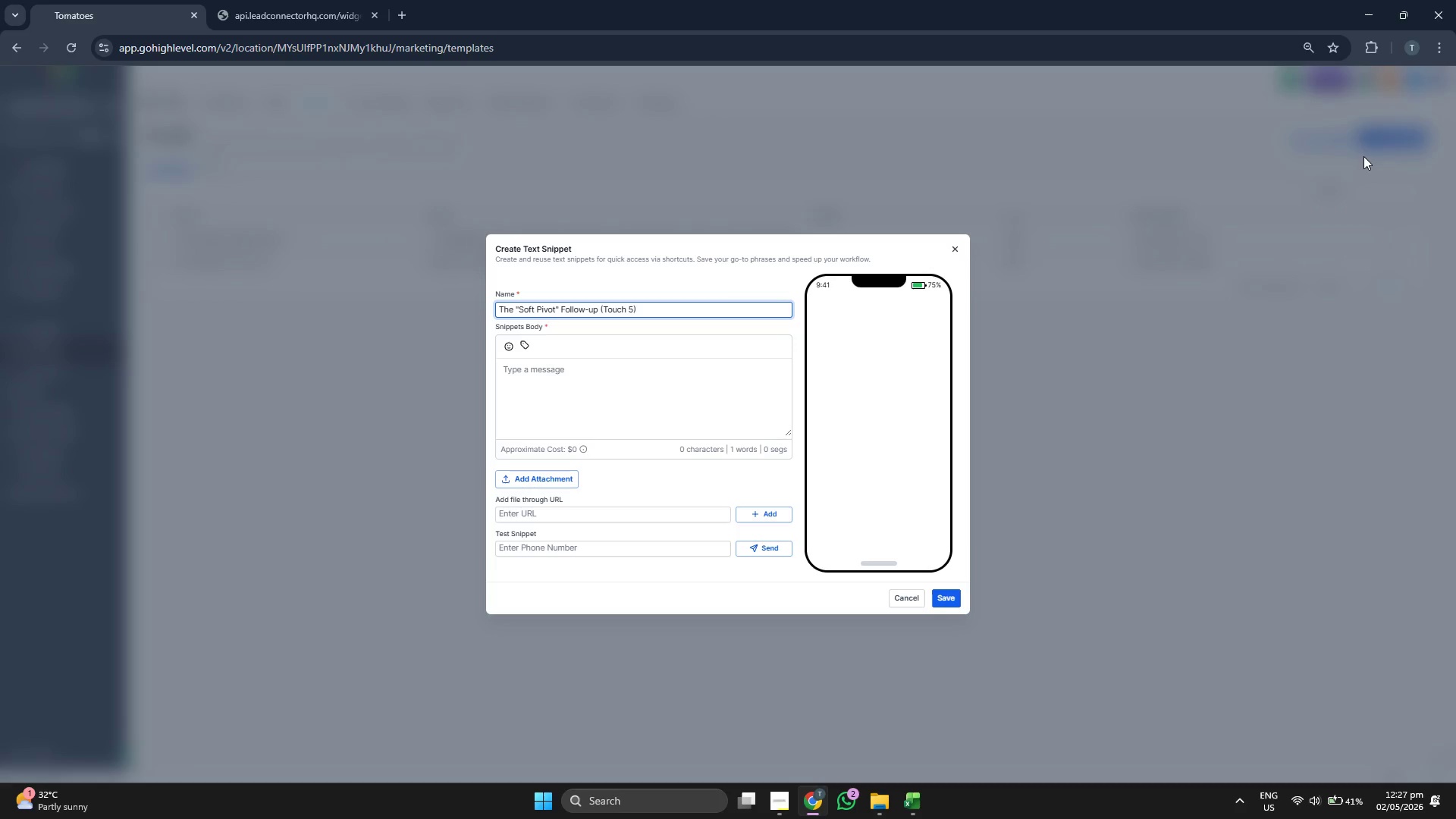 
left_click([587, 386])
 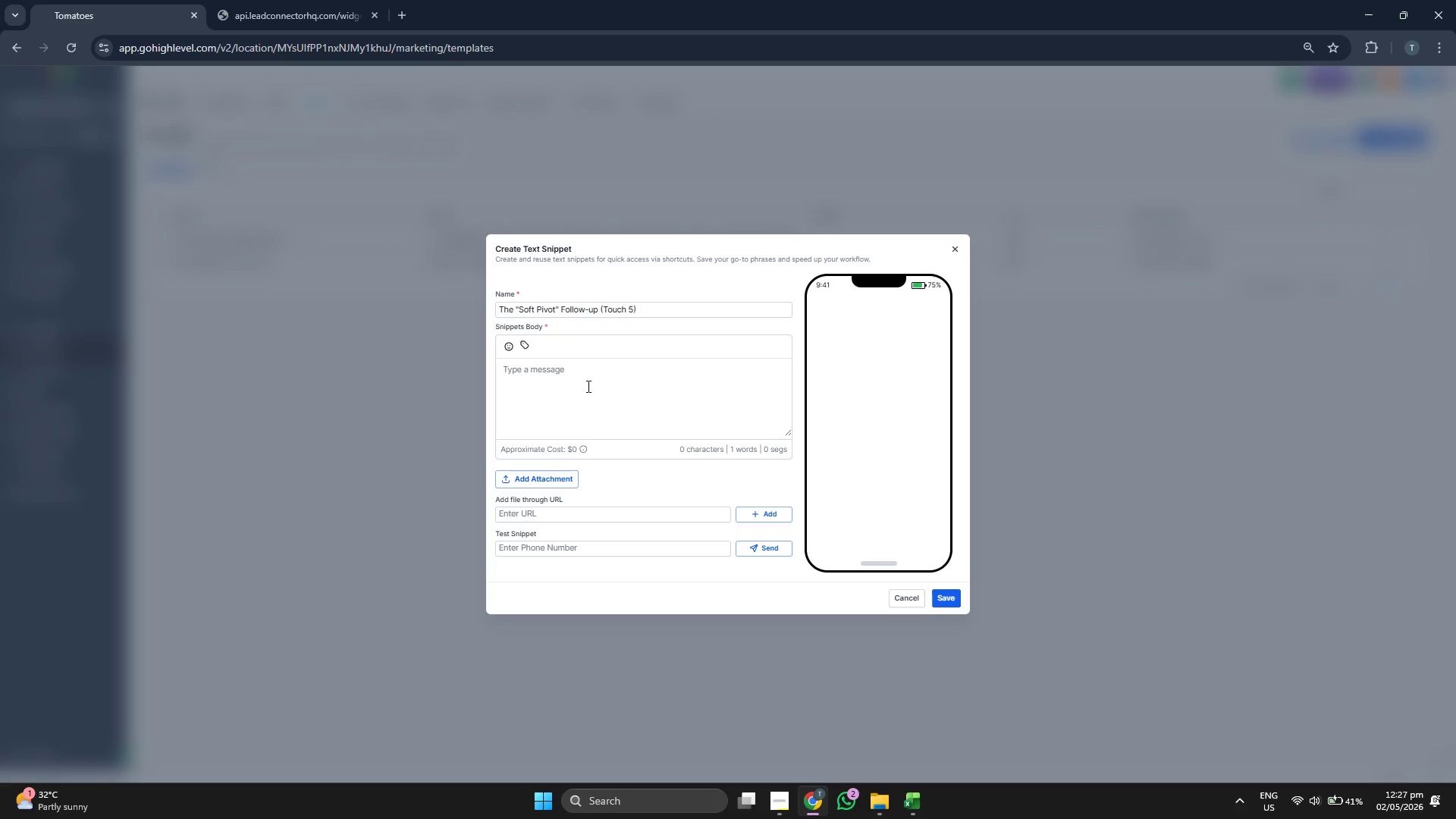 
type({{contact.first_name}}, )
 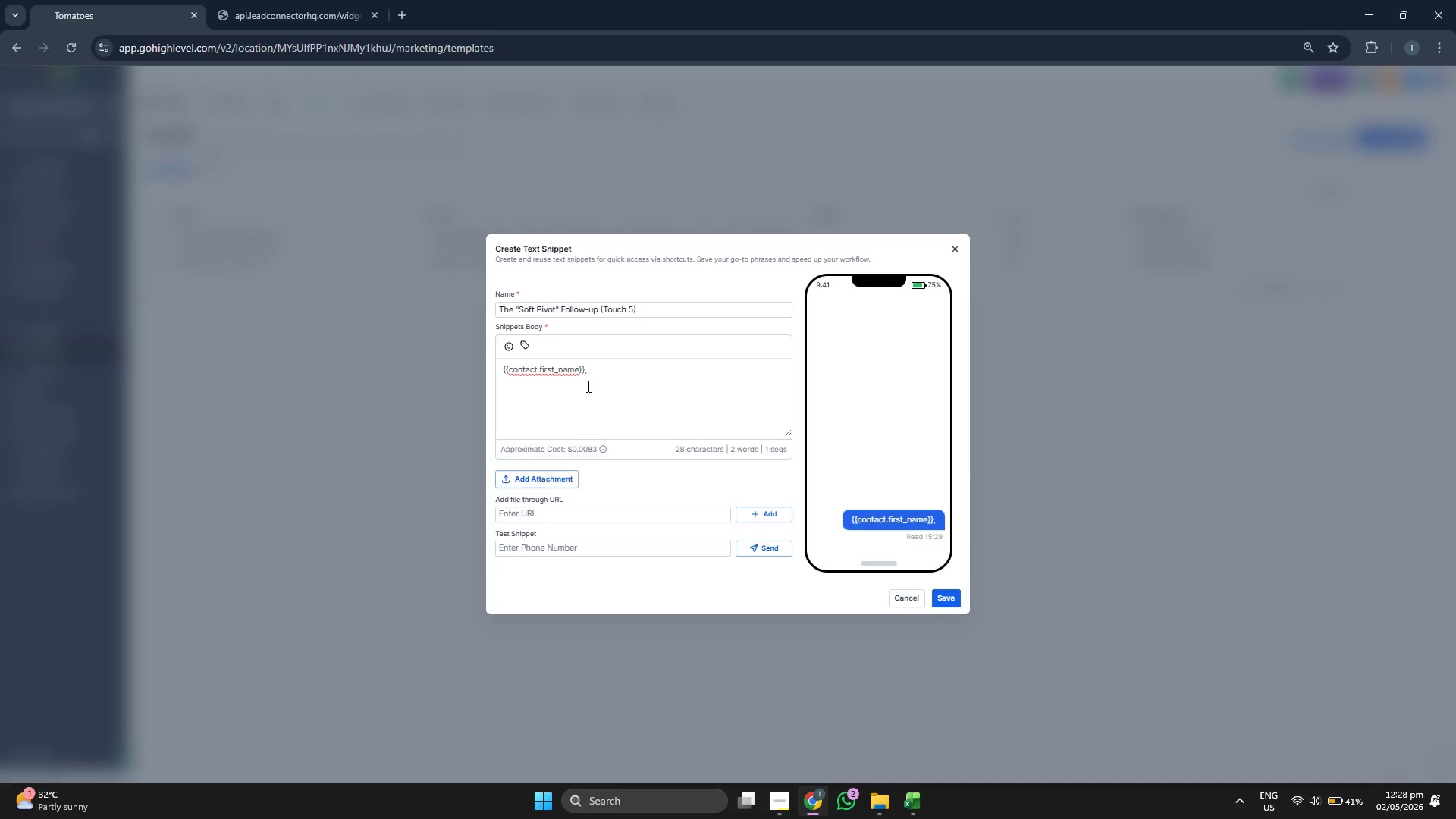 
type(reaching back out )
 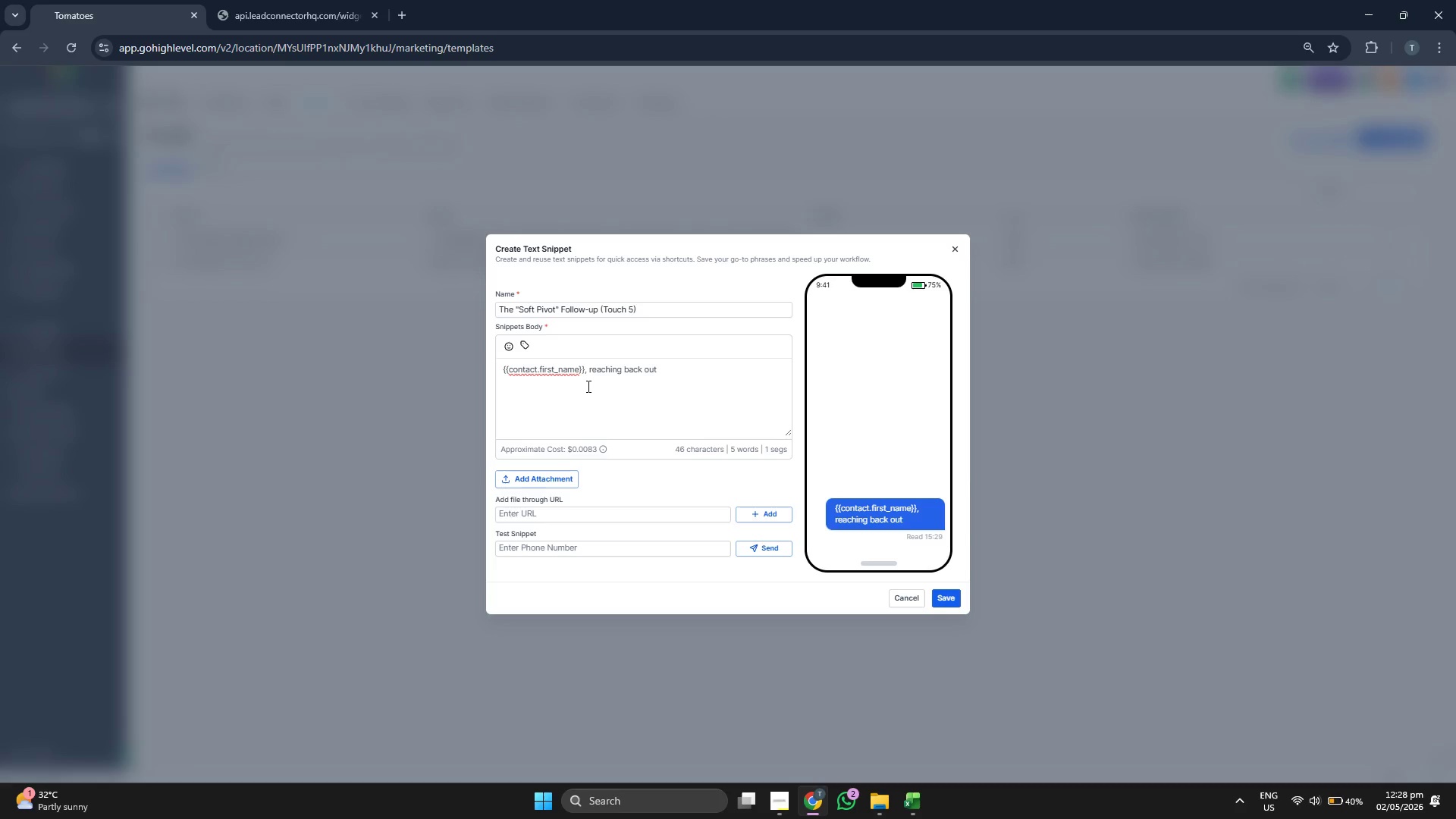 
type(beca)
 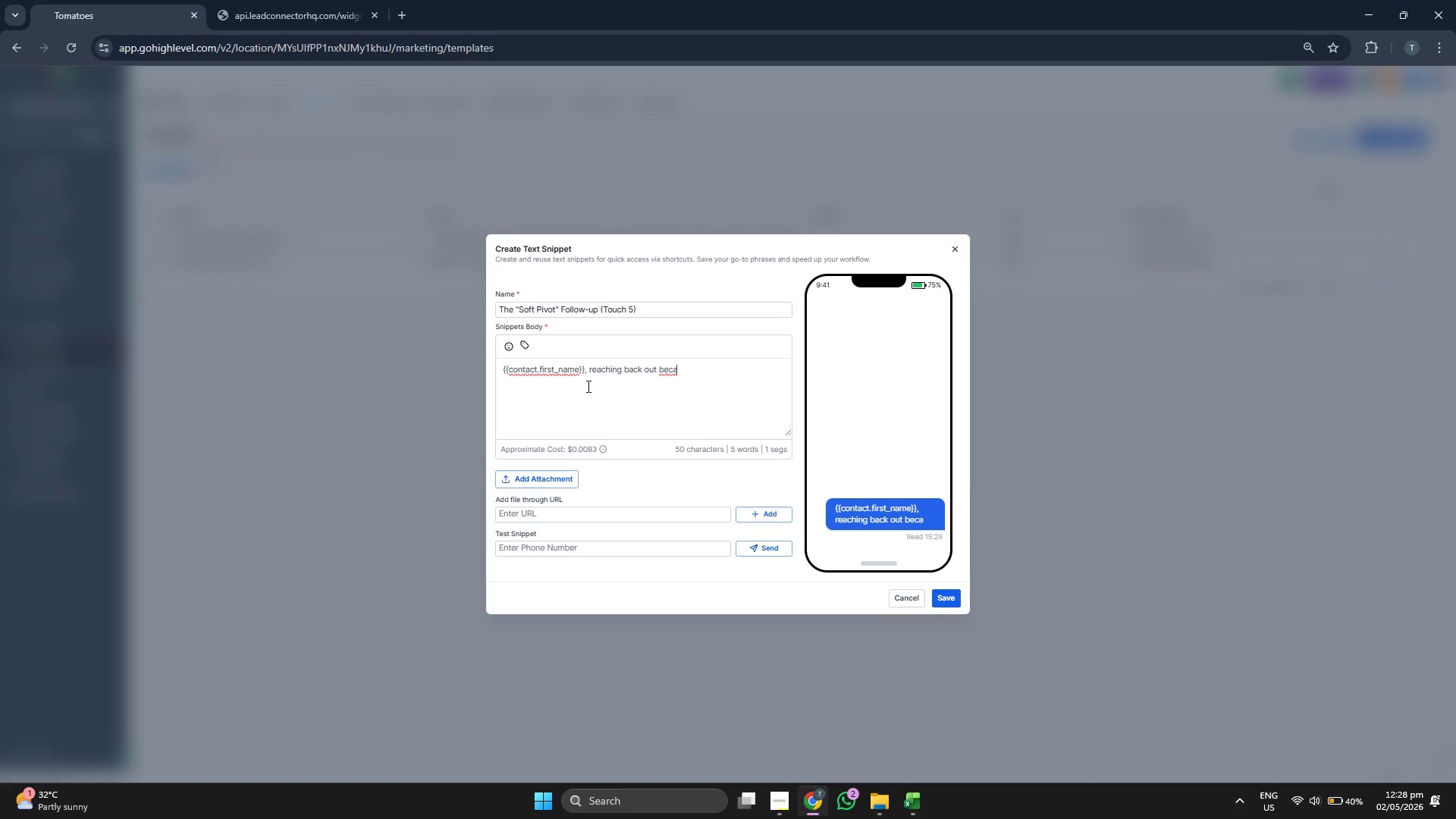 
type(c)
key(Backspace)
type(ui)
key(Backspace)
type(se we have a )
 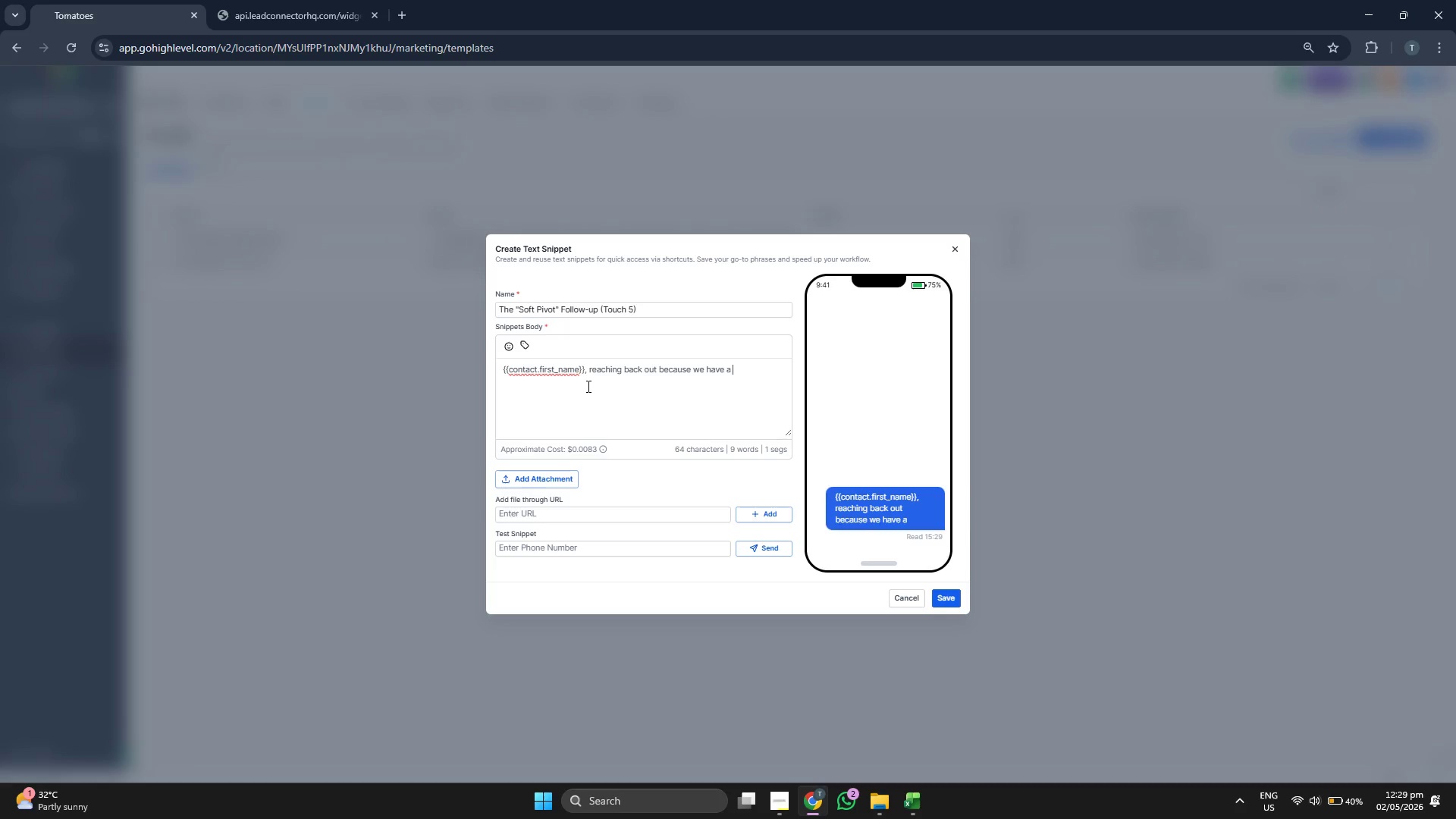 
type(new )
 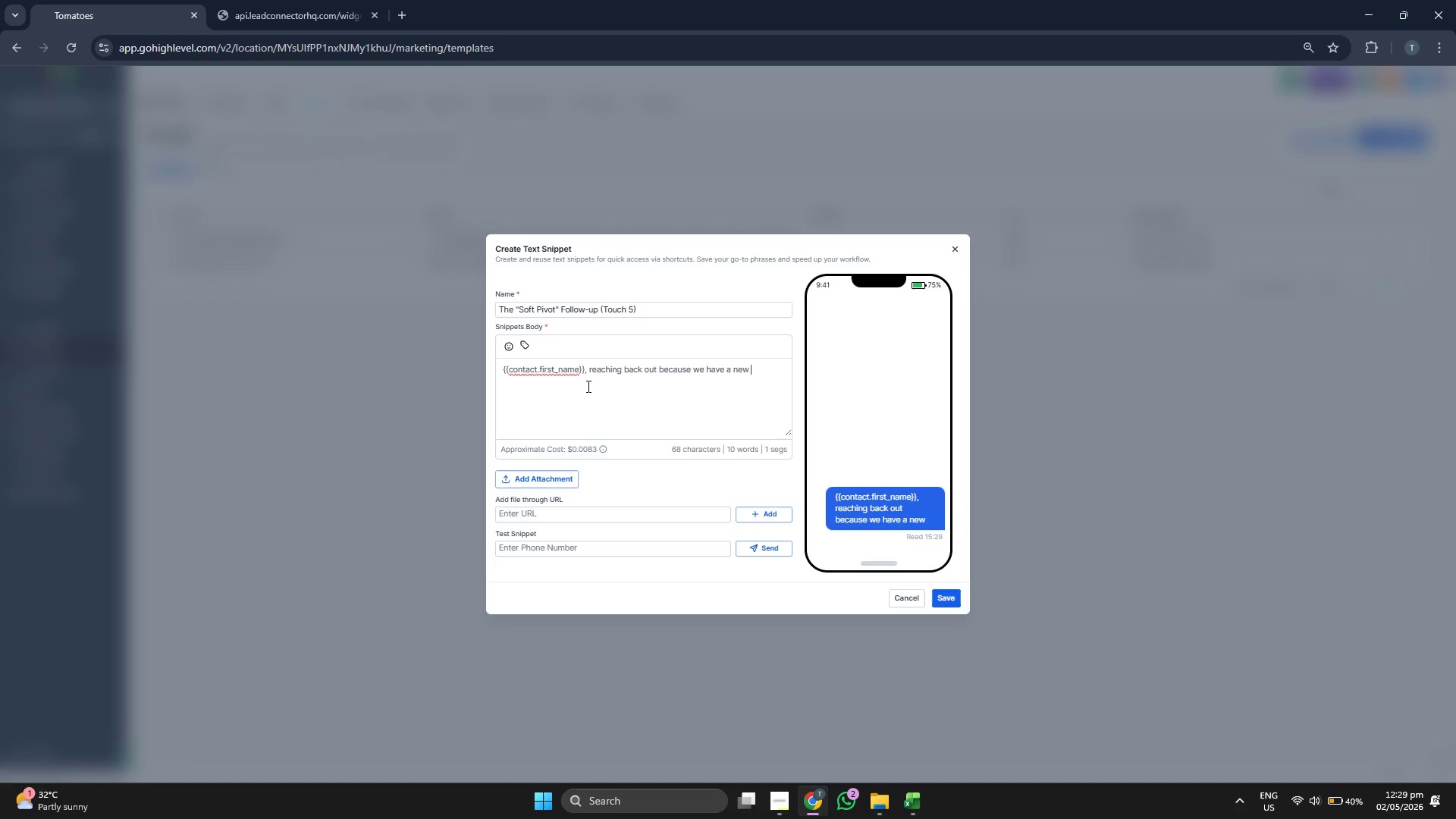 
key(C)
 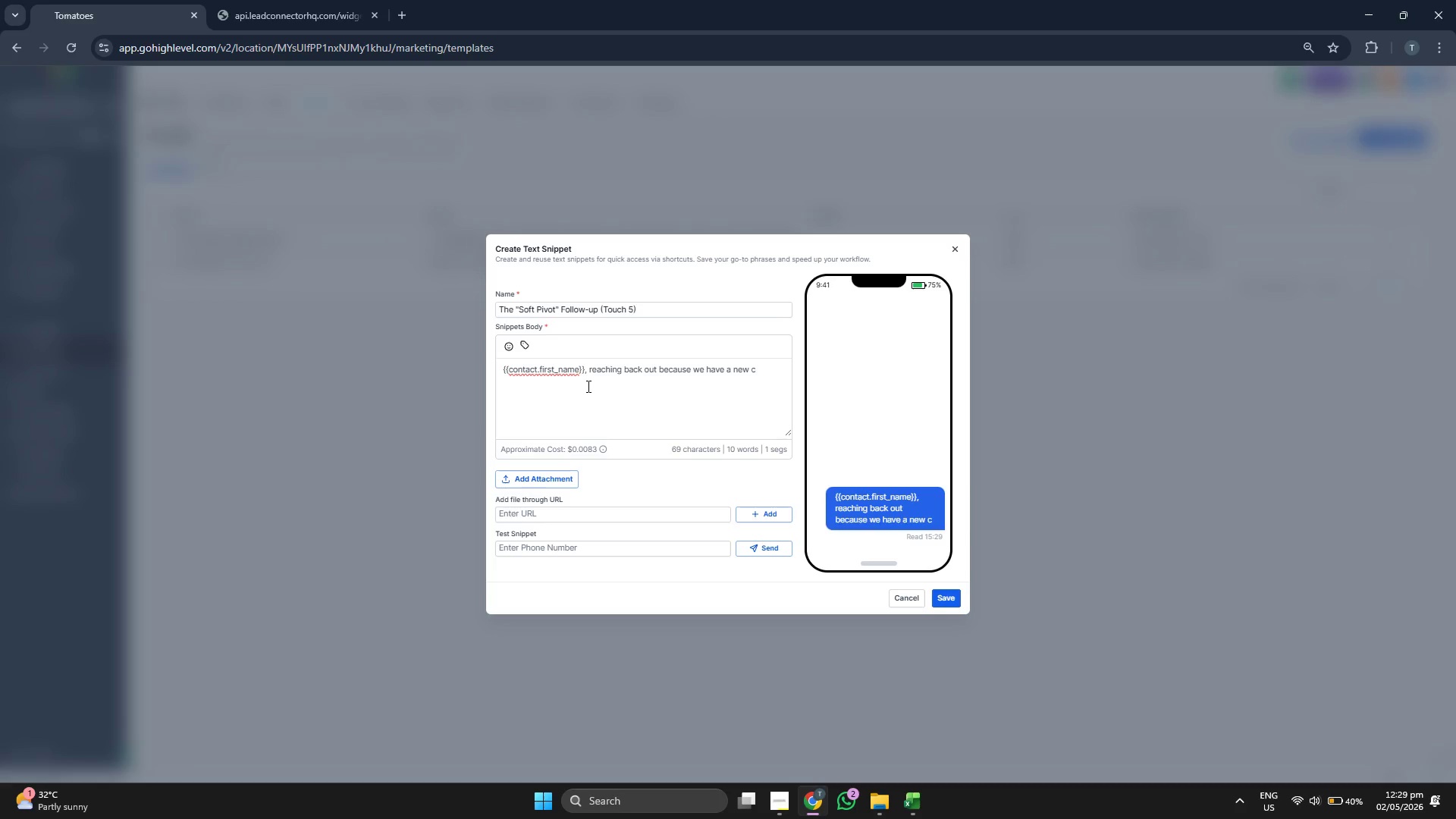 
type(oh)
 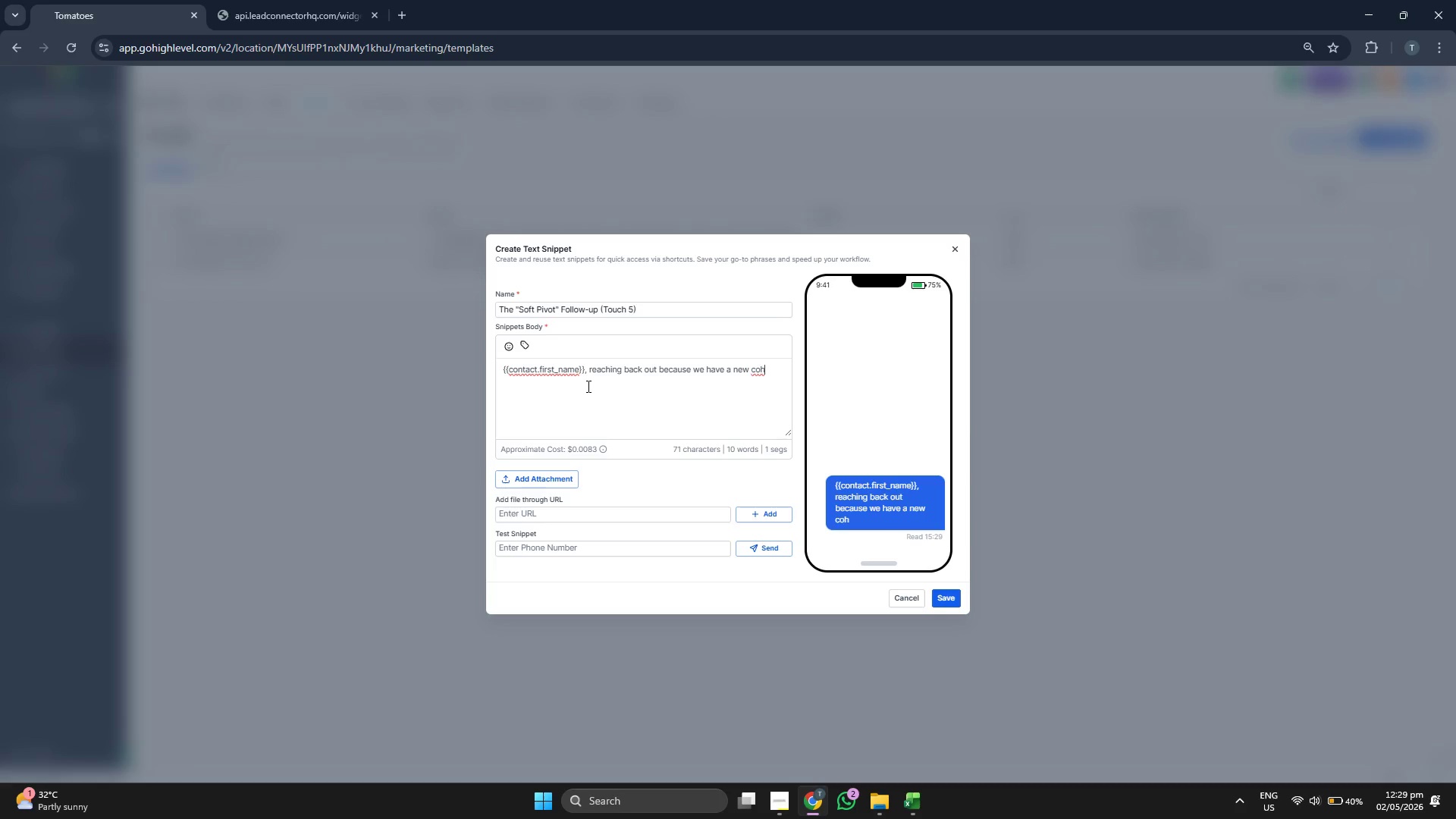 
type(ors)
key(Backspace)
type(t of )
 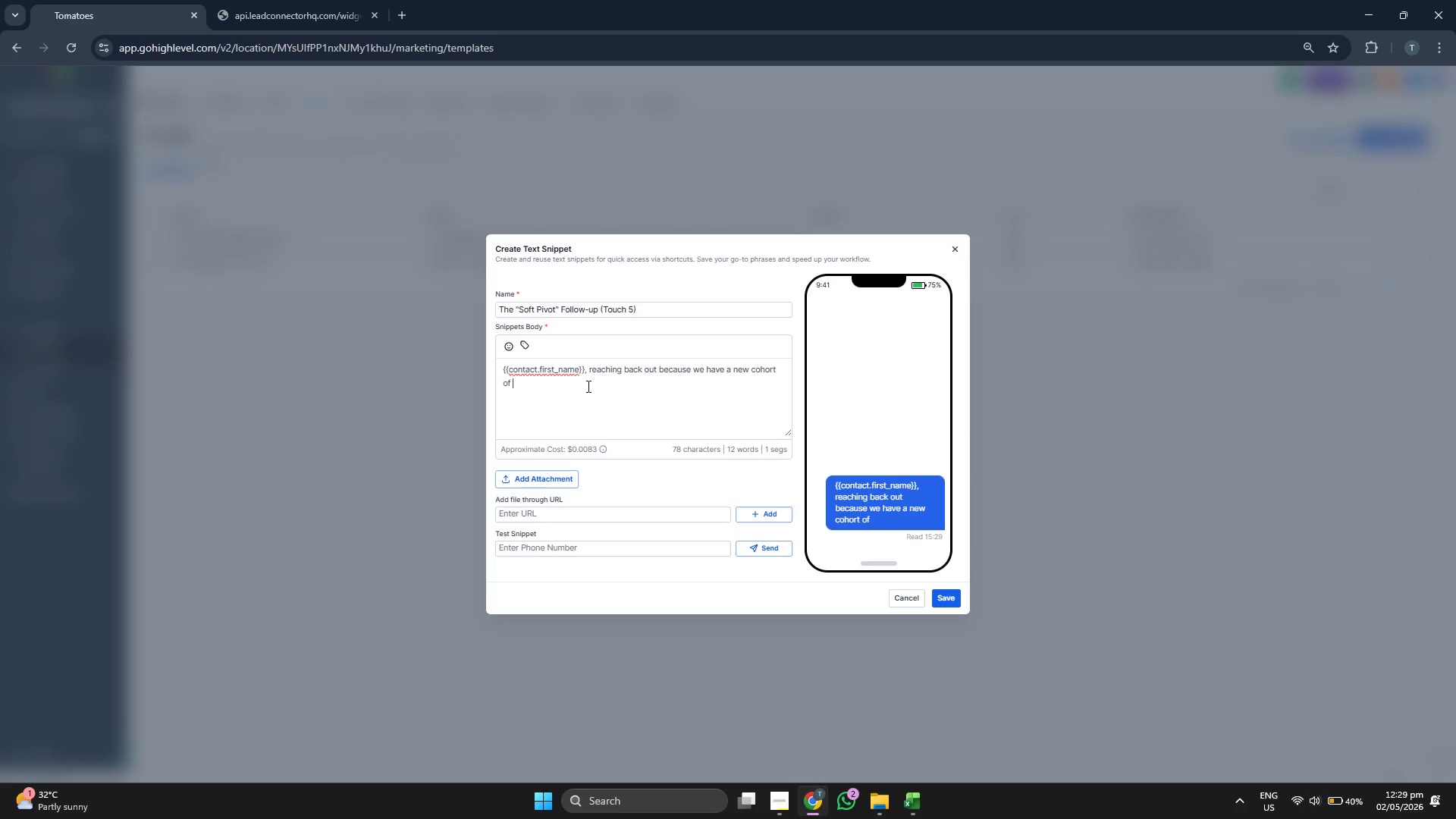 
type(dr)
 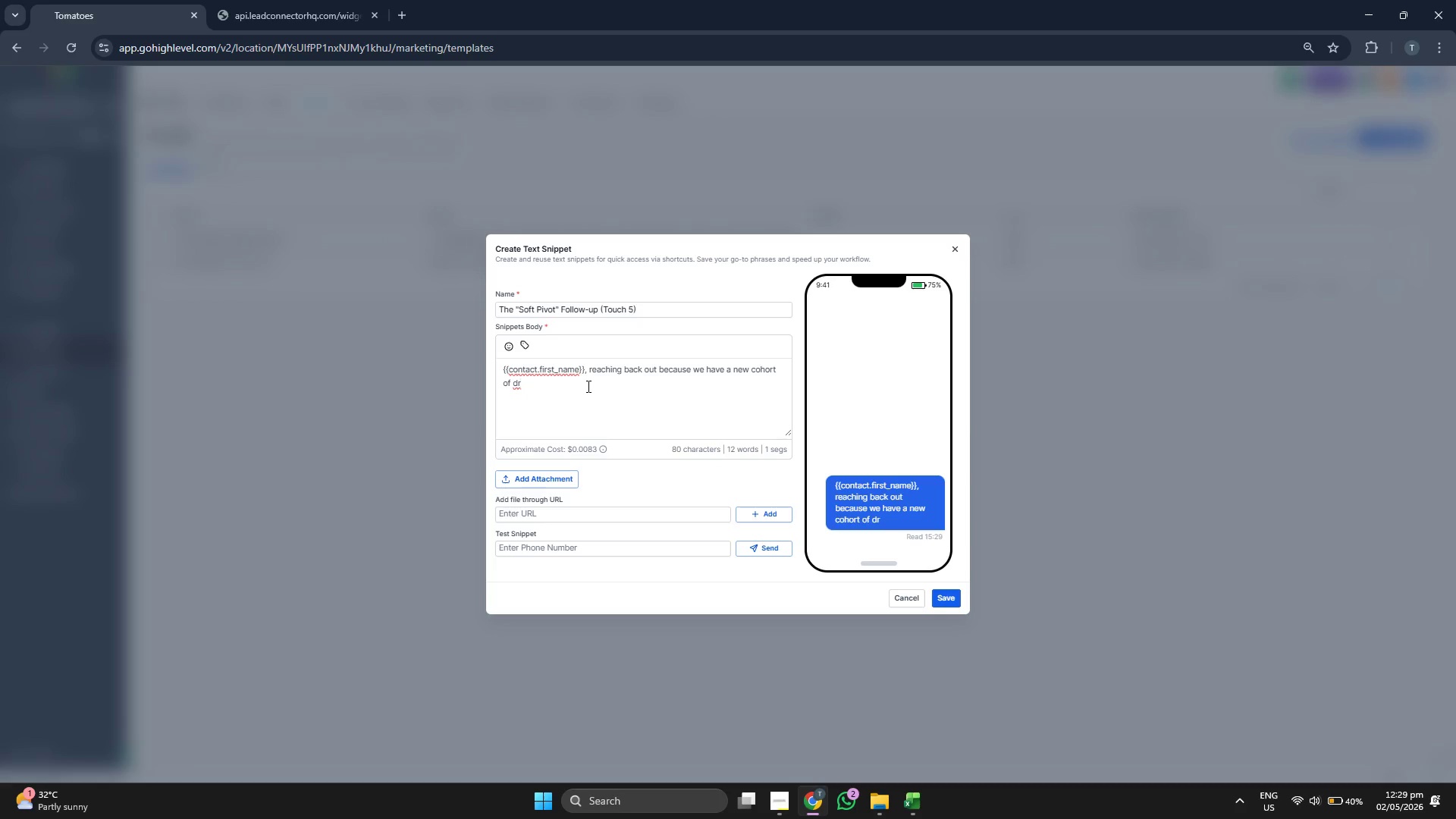 
type(ivers )
 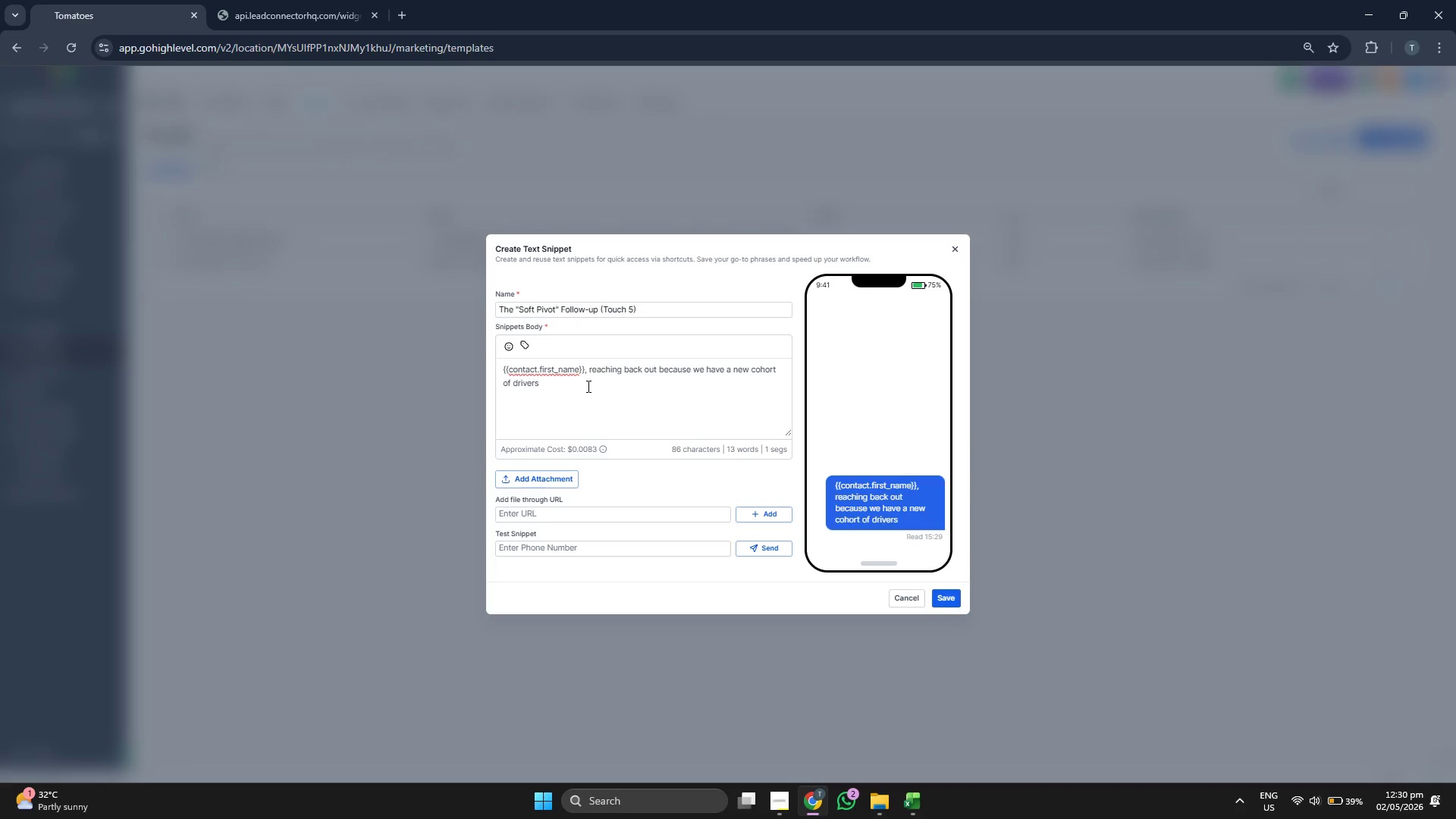 
type(comple)
 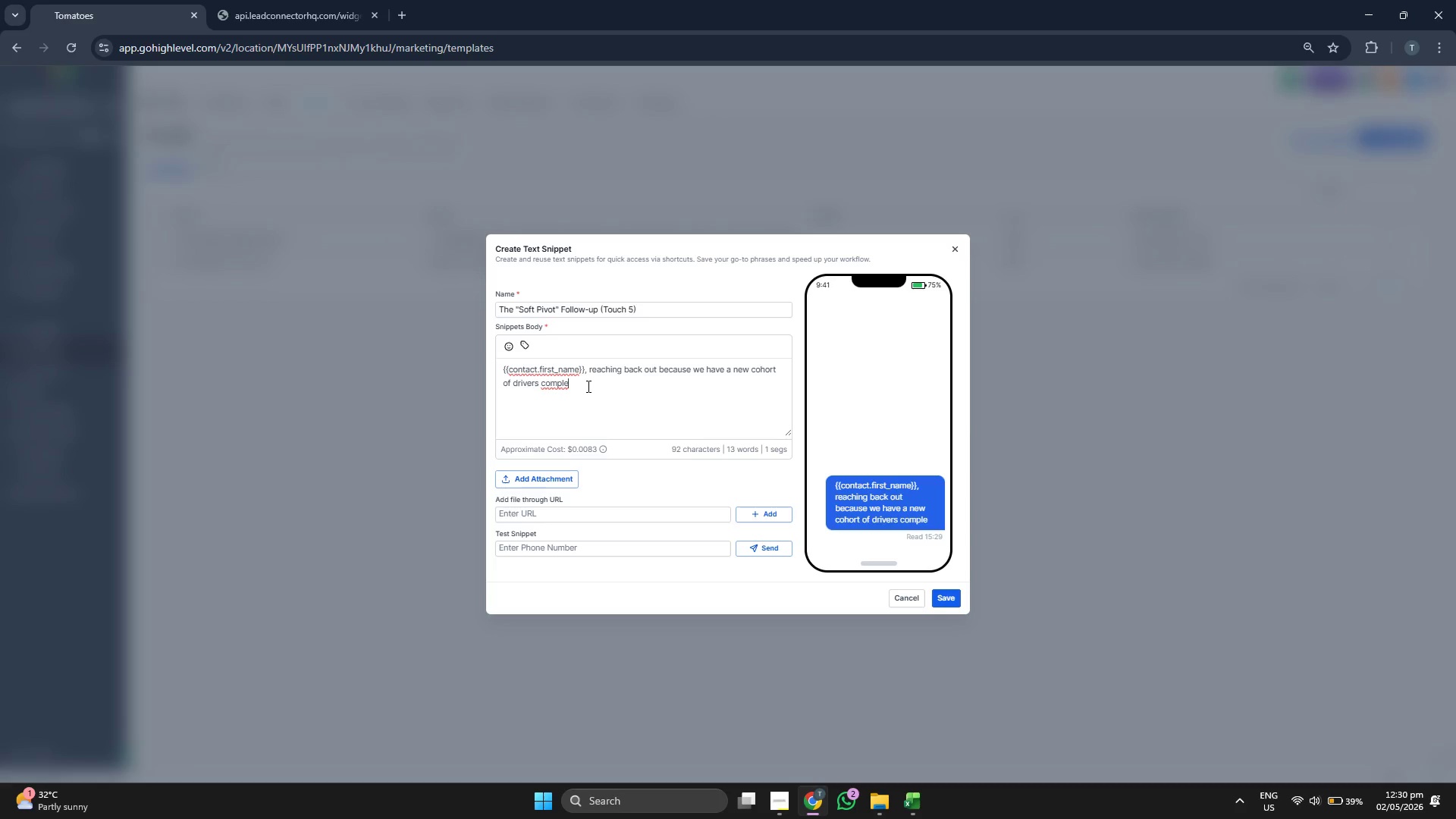 
type(ting the)
 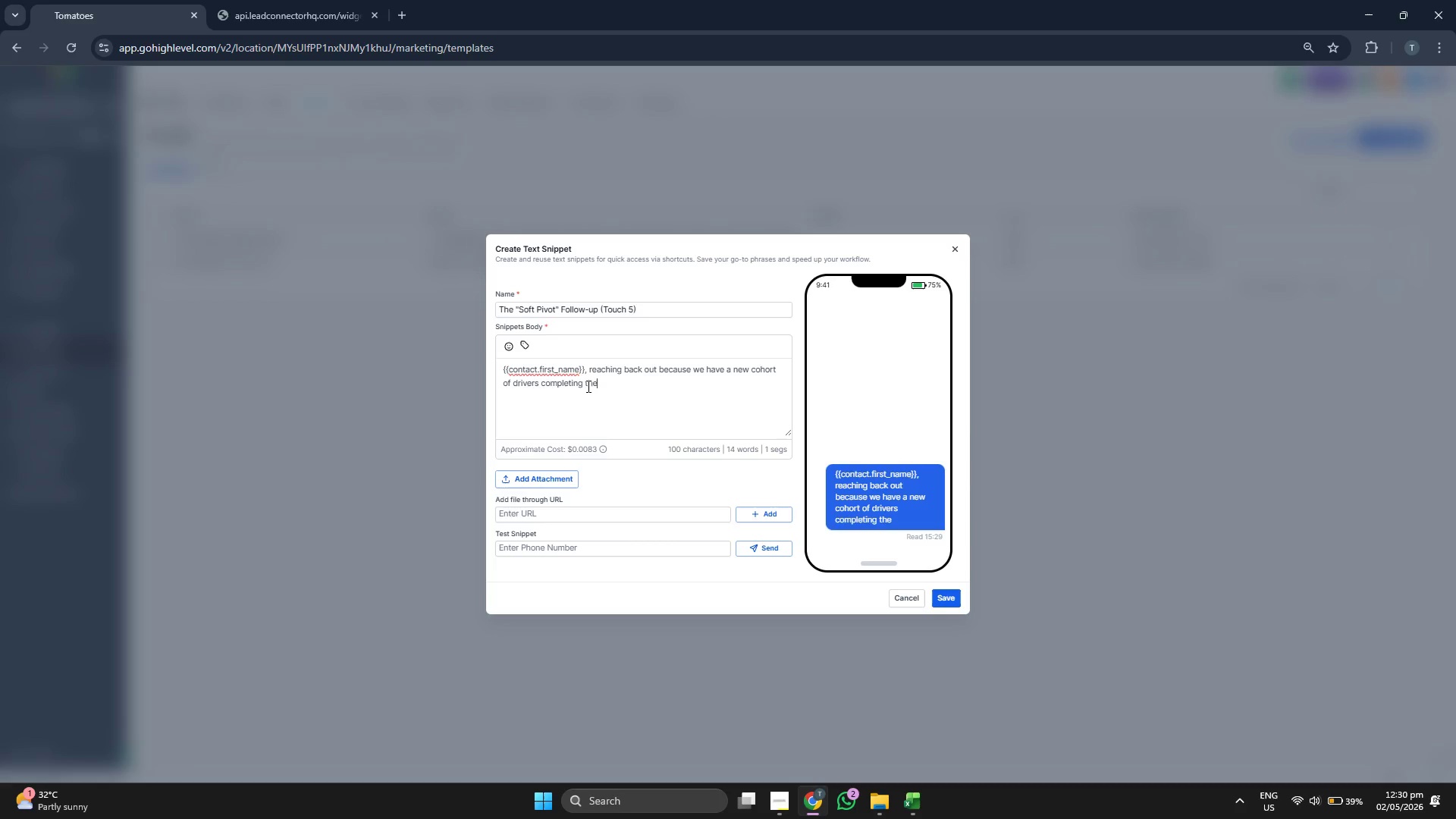 
key(I)
 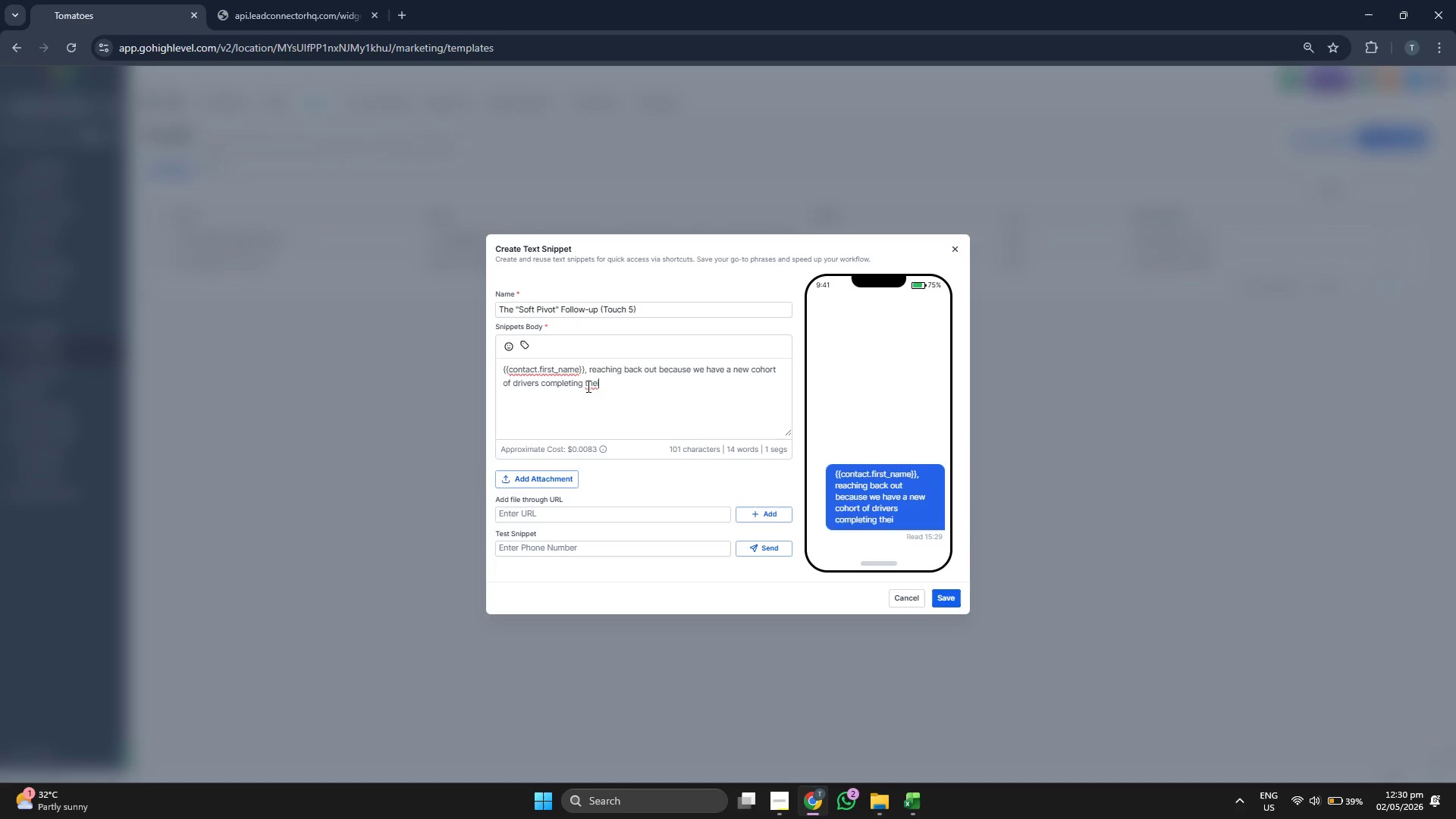 
key(R)
 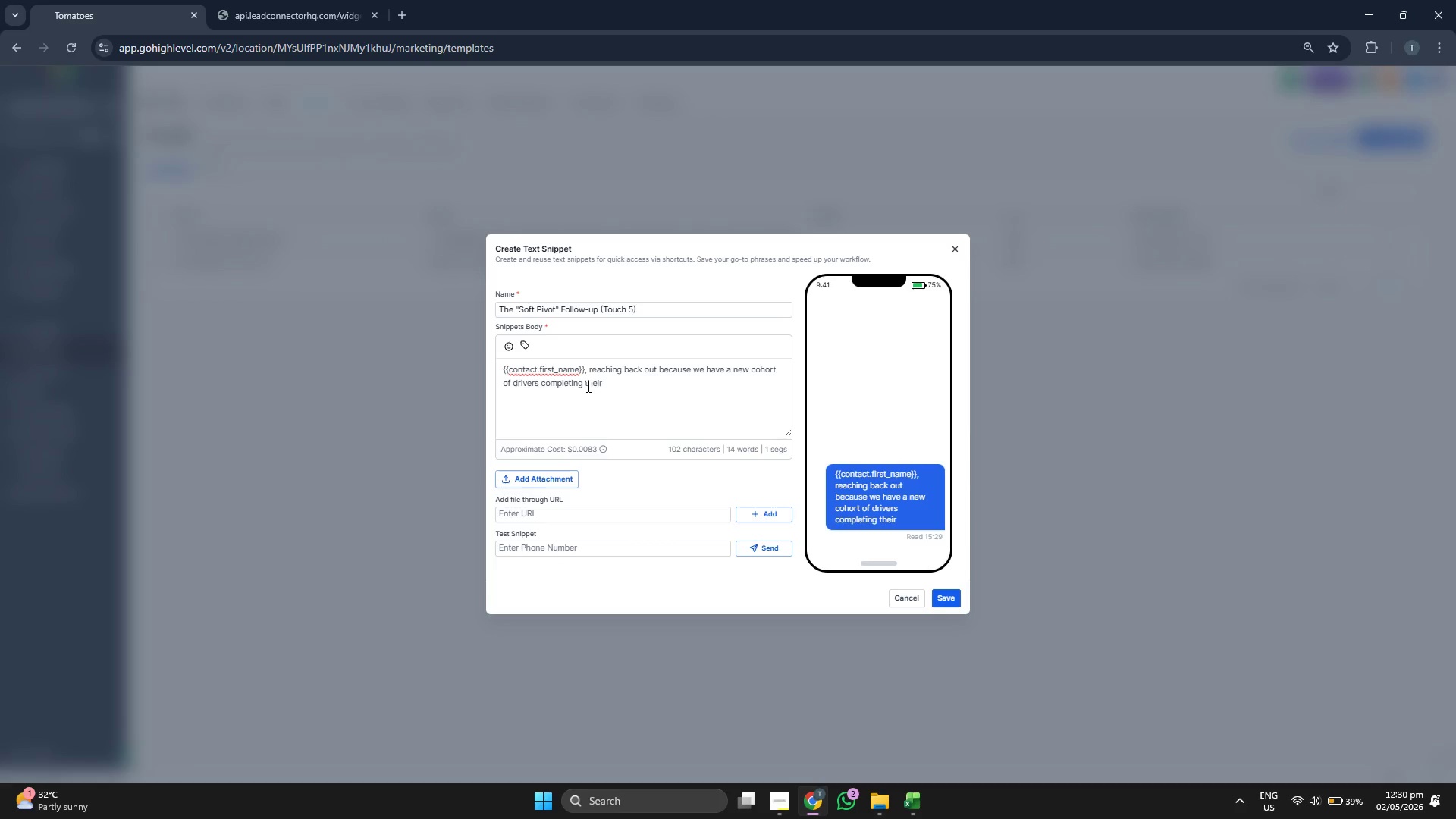 
key(Space)
 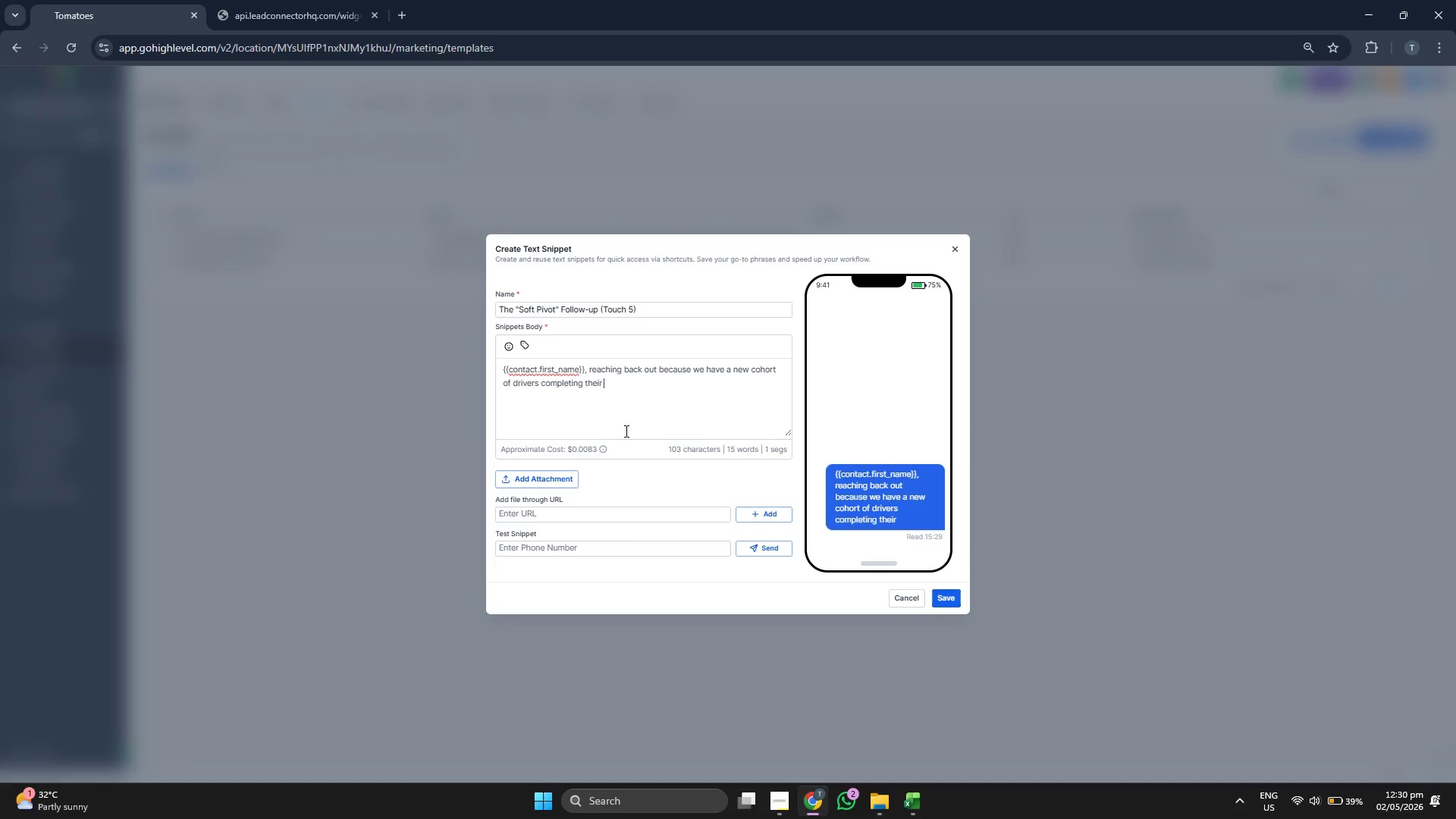 
wait(6.05)
 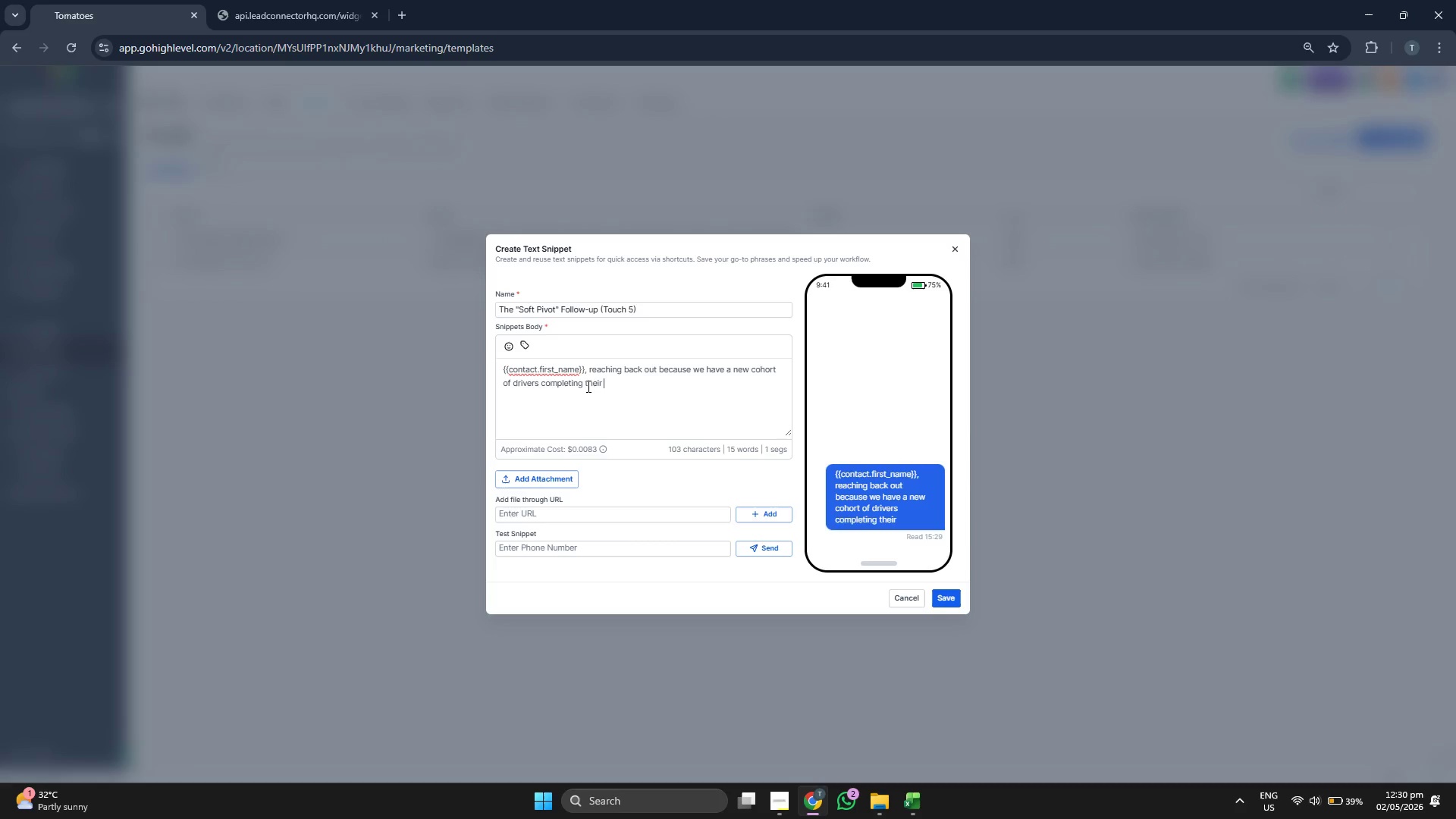 
type(e)
key(Backspace)
type(cer)
 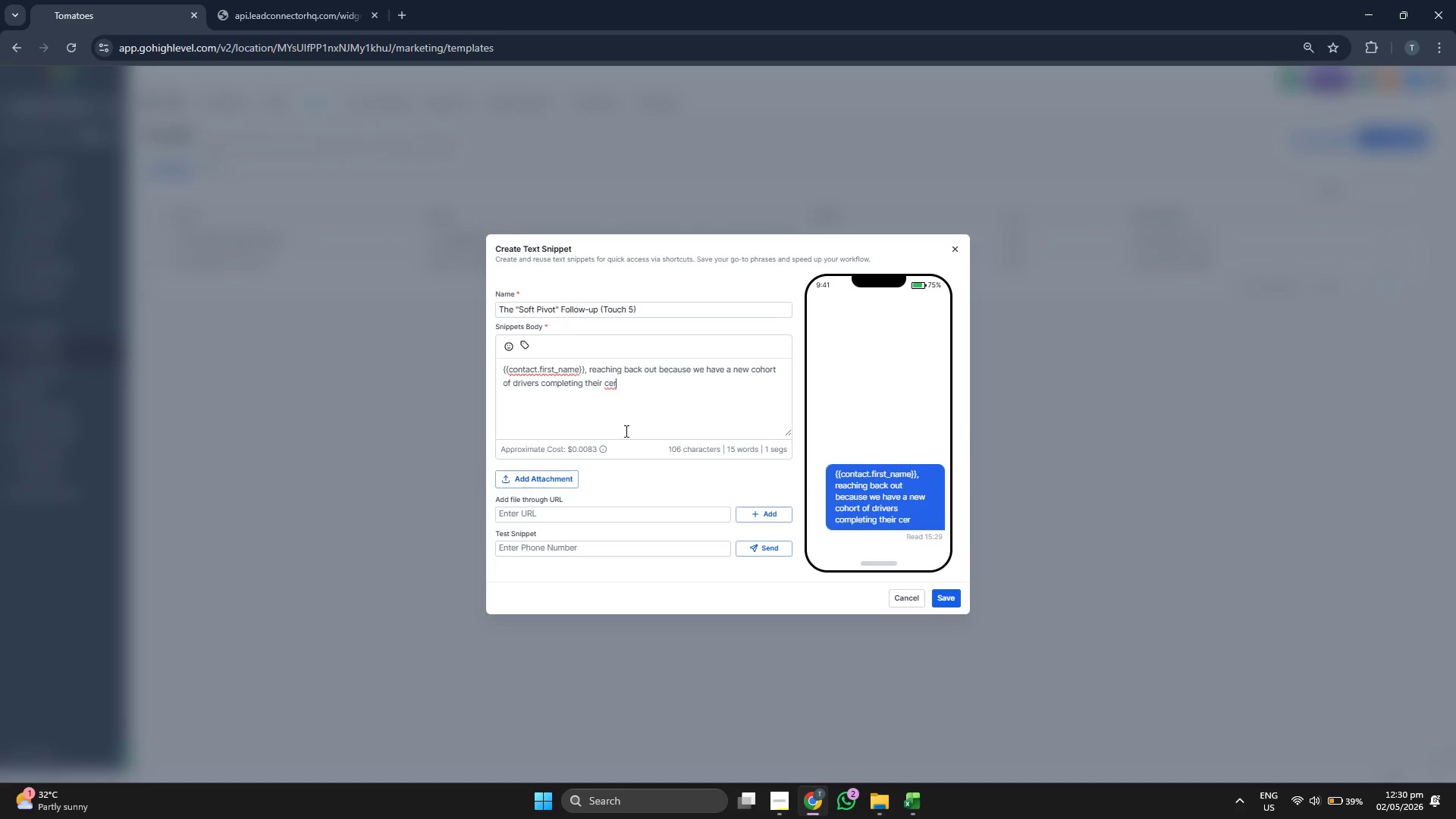 
type(tifici)
 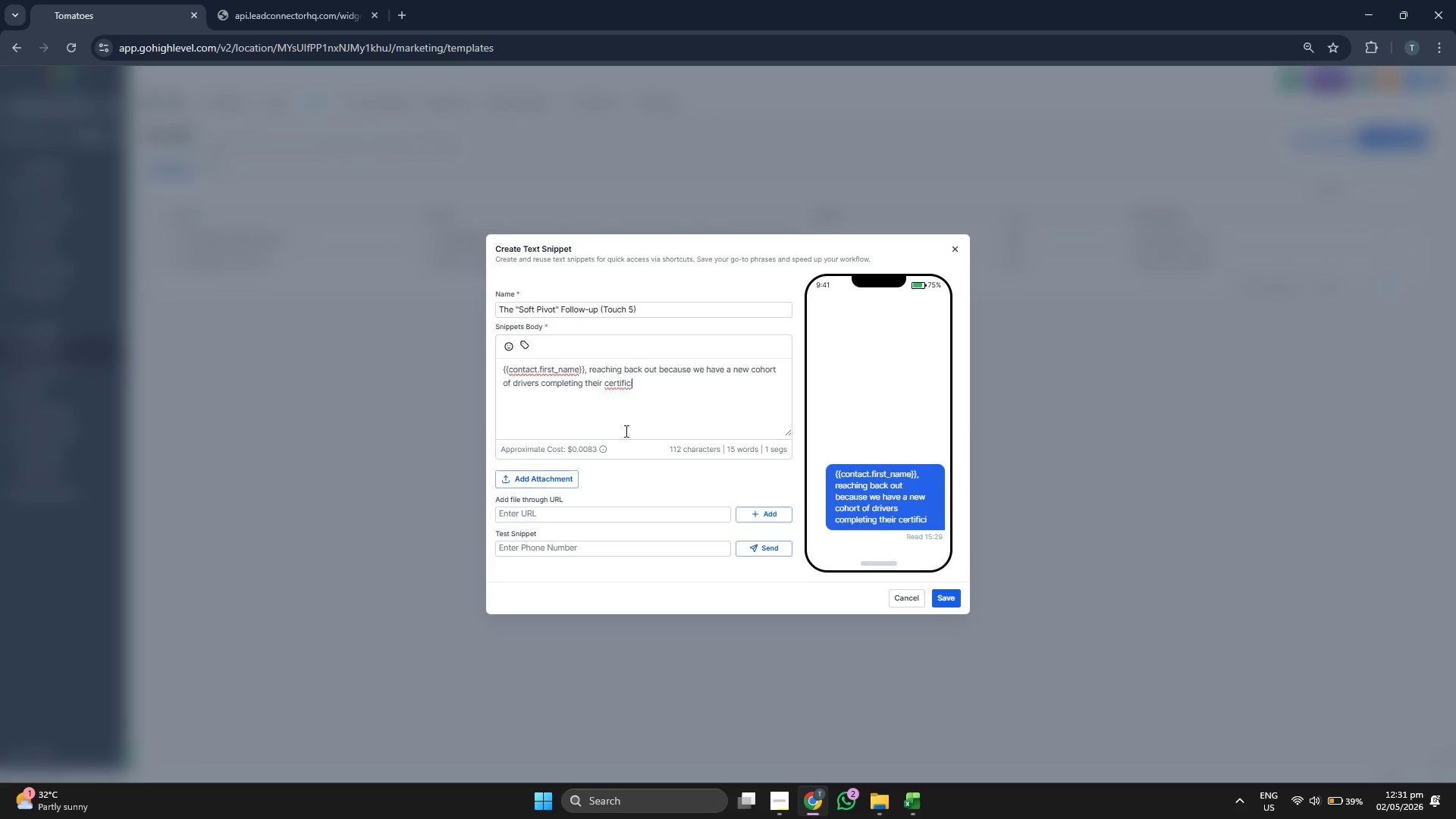 
key(Backspace)
type(atio)
 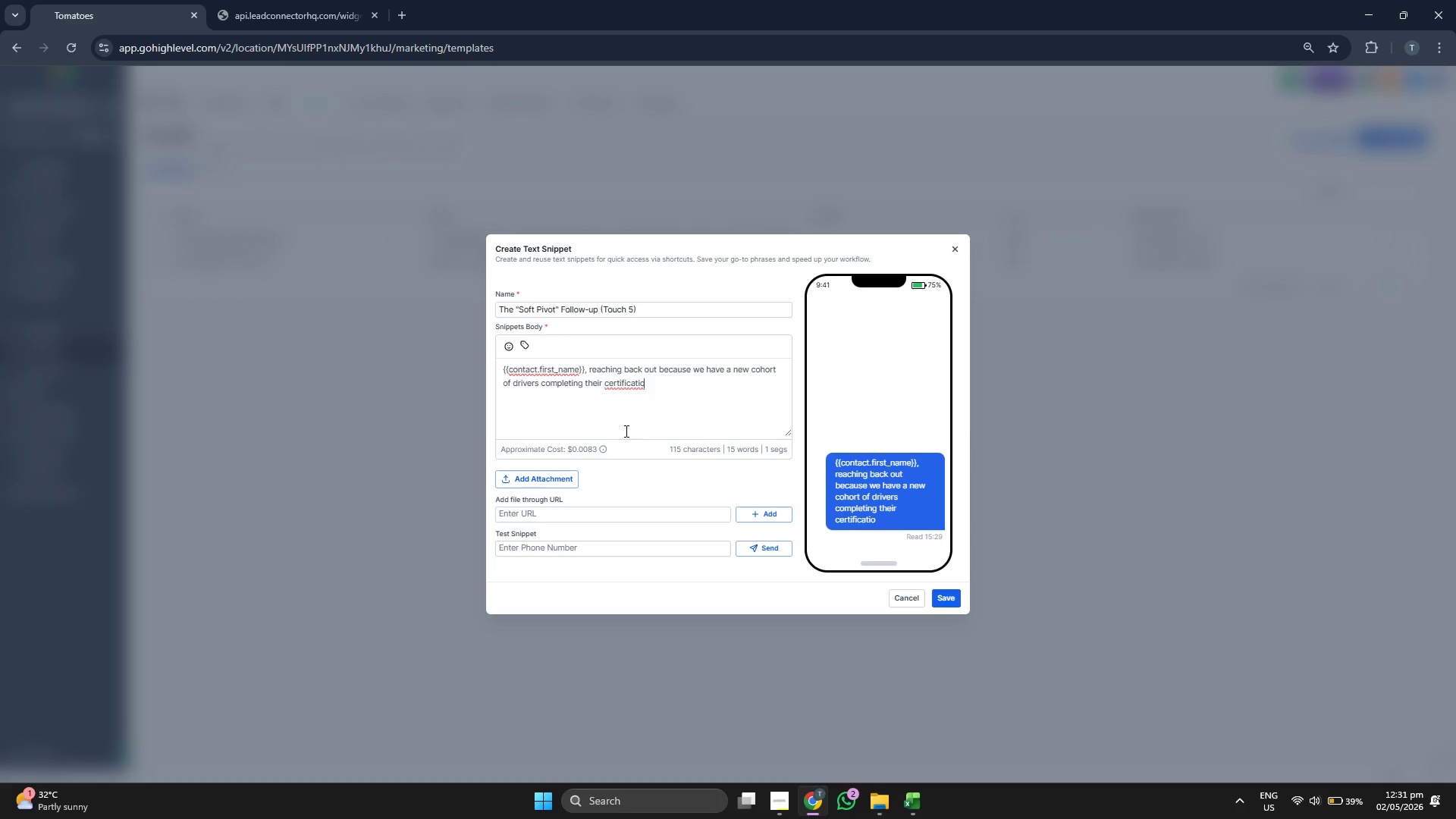 
type(ns next n)
 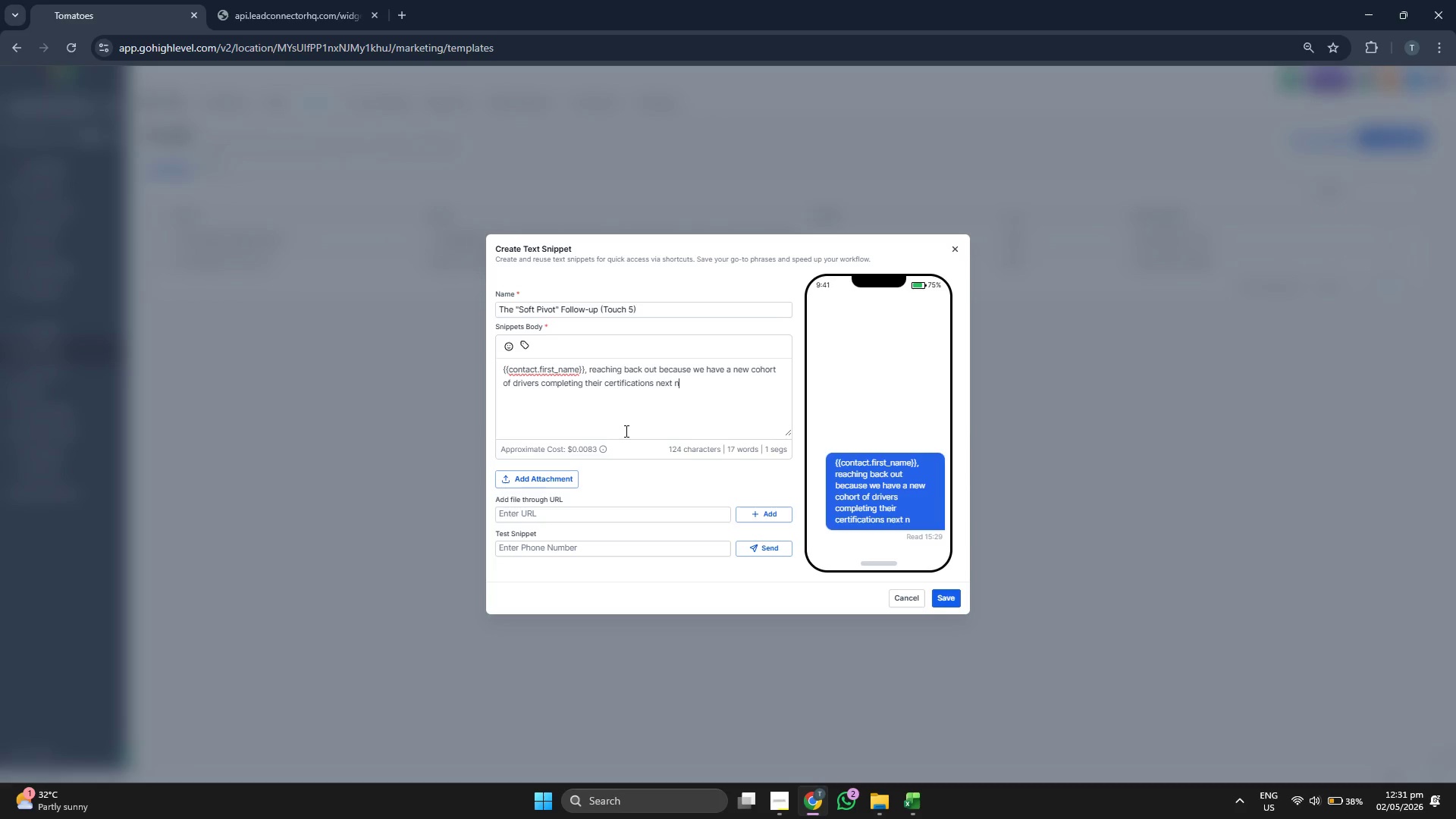 
key(Backspace)
type(week. )
key(Tab)
 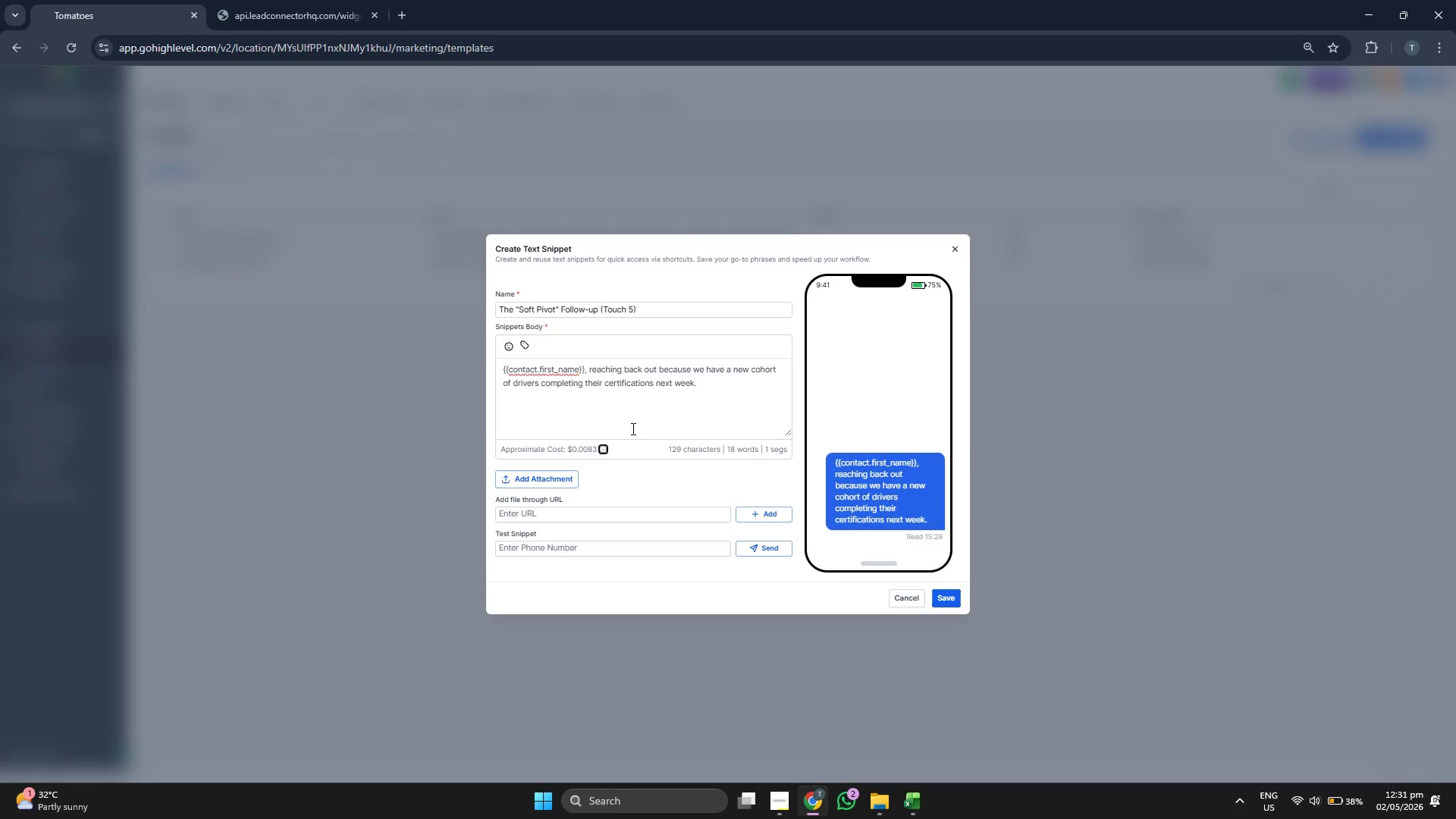 
left_click([726, 394])
 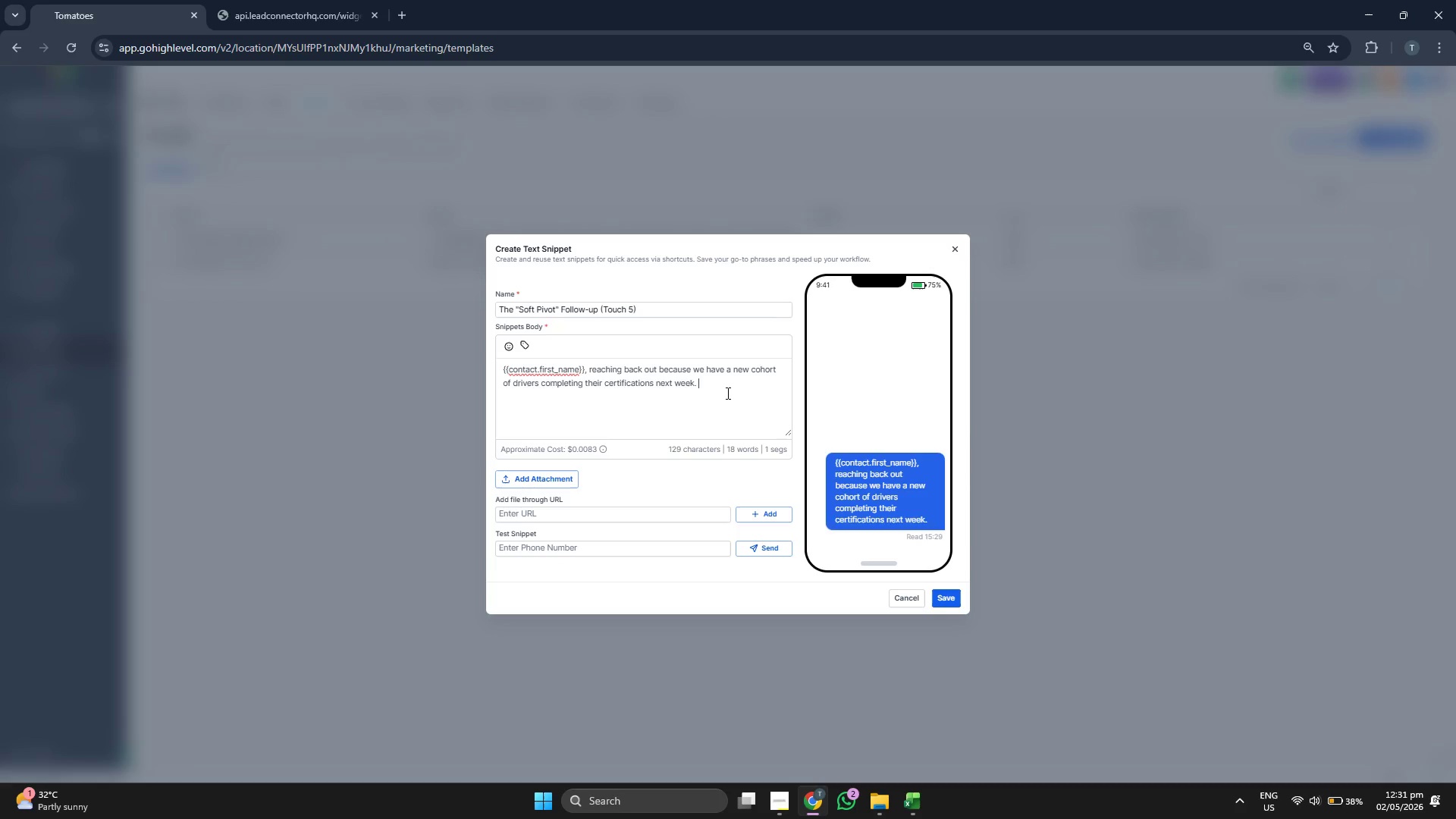 
type(Given your)
 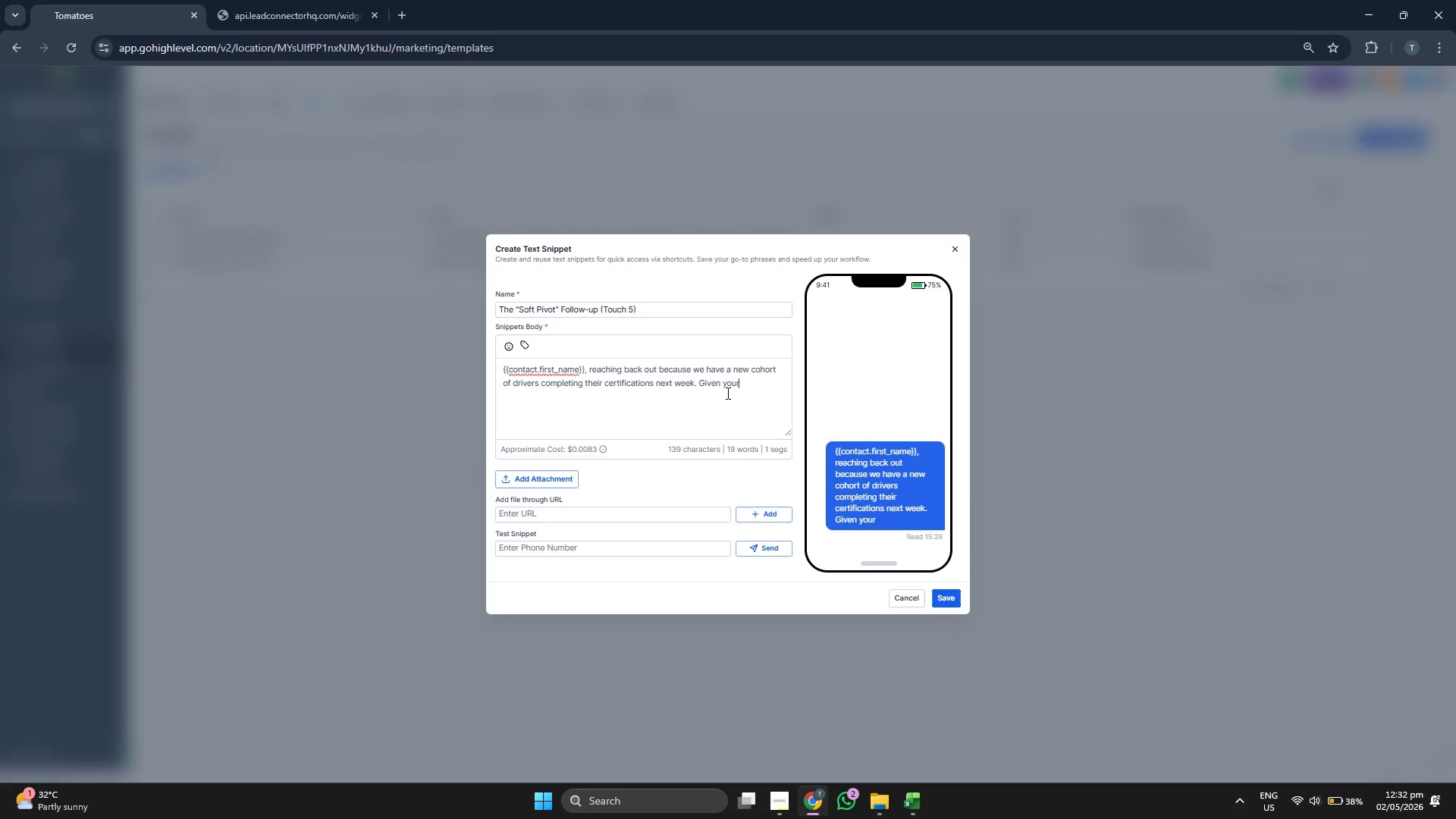 
type( fl)
 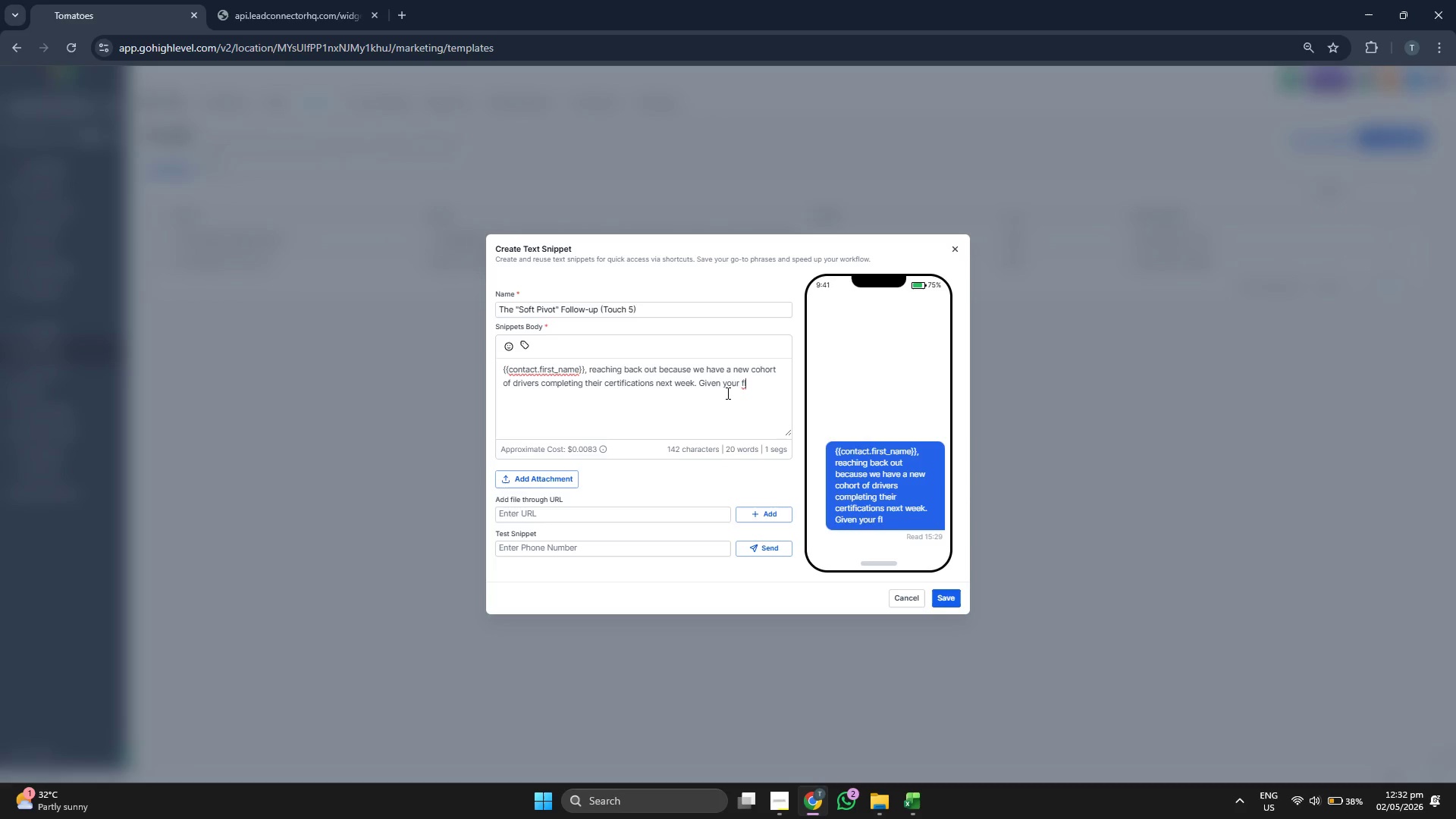 
type(eey)
key(Backspace)
type(t size, I wanted to see if )
 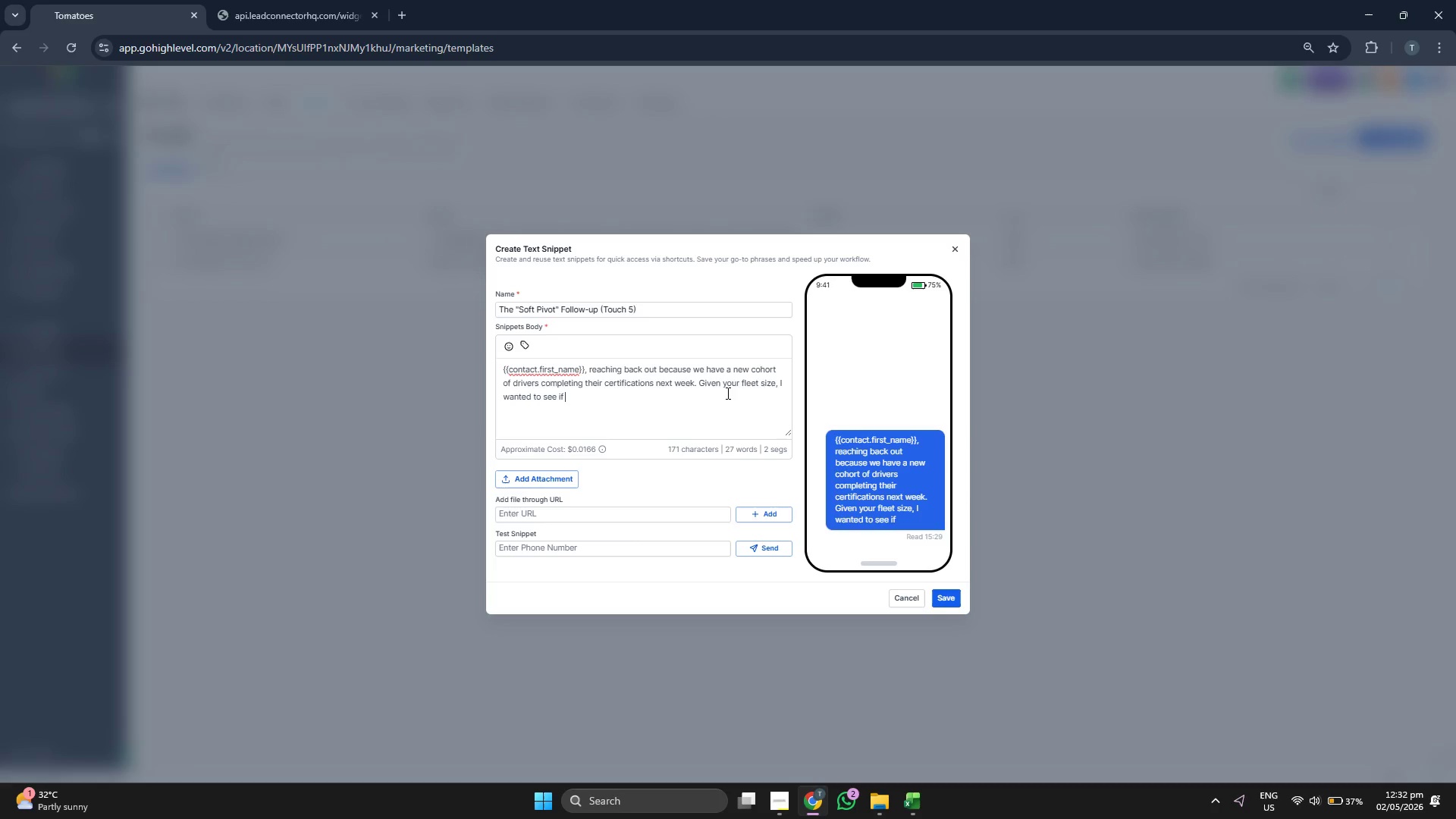 
type(you have)
 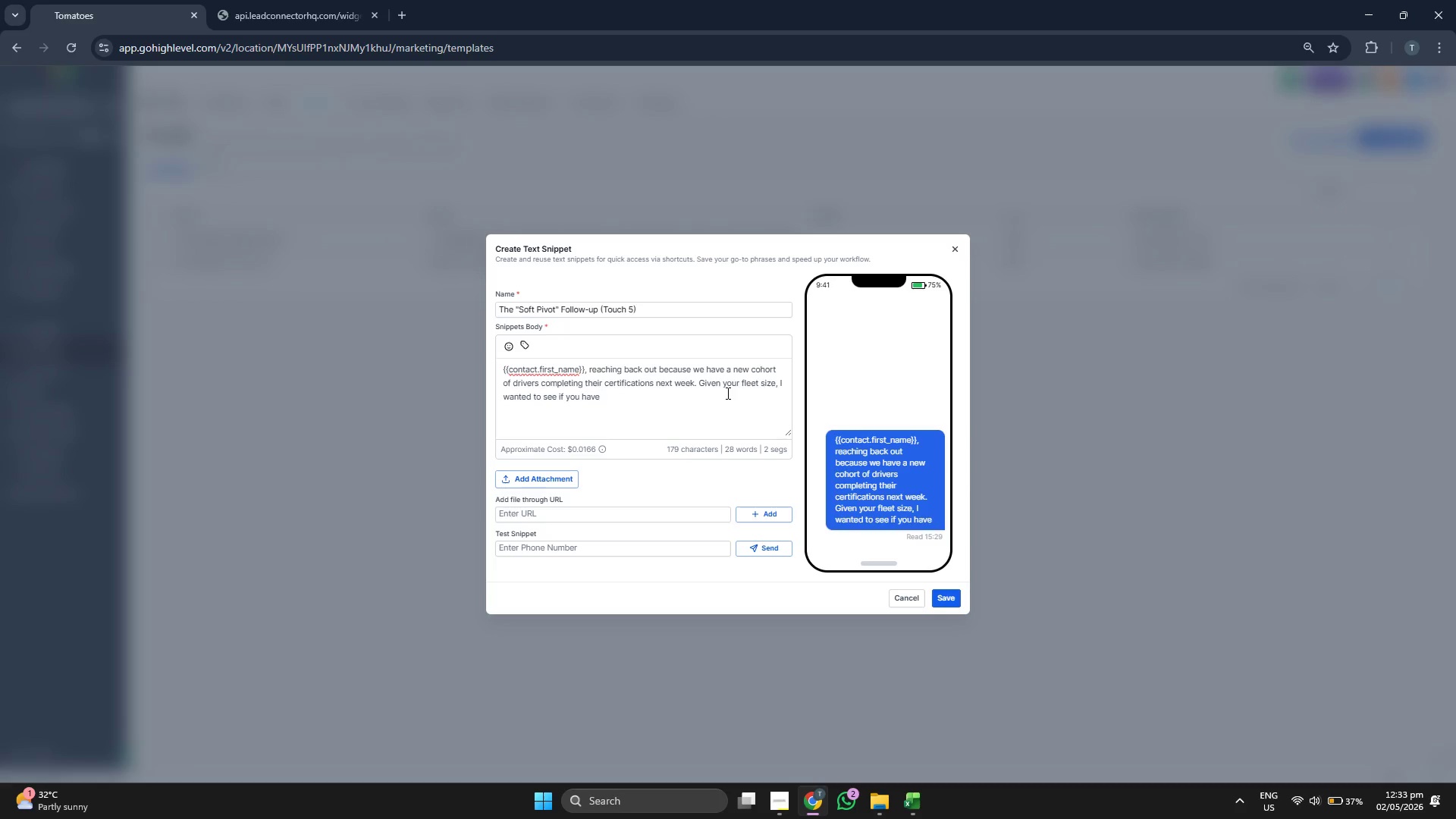 
type( any immediate seats to fill before th)
 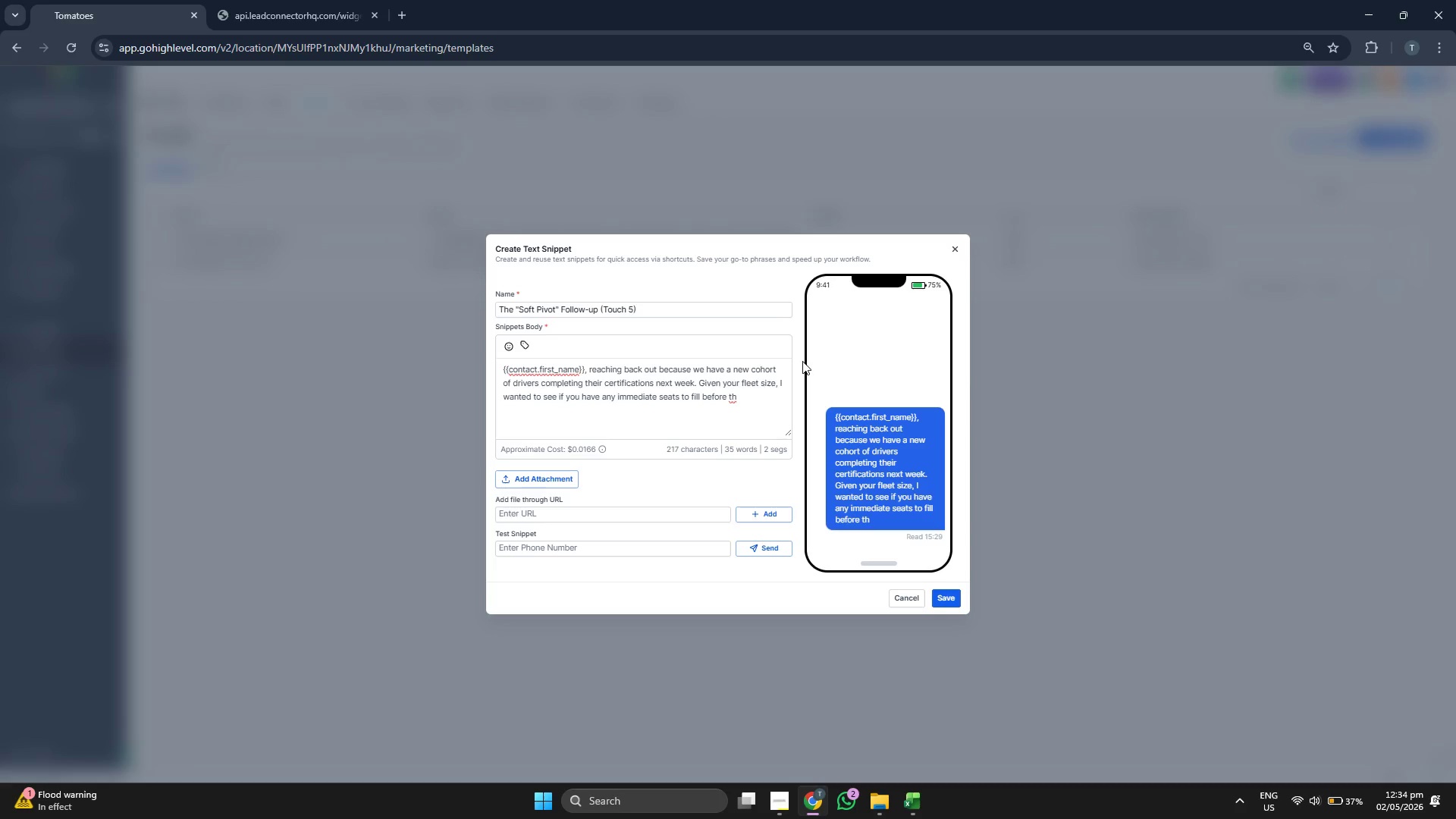 
type(ese )
 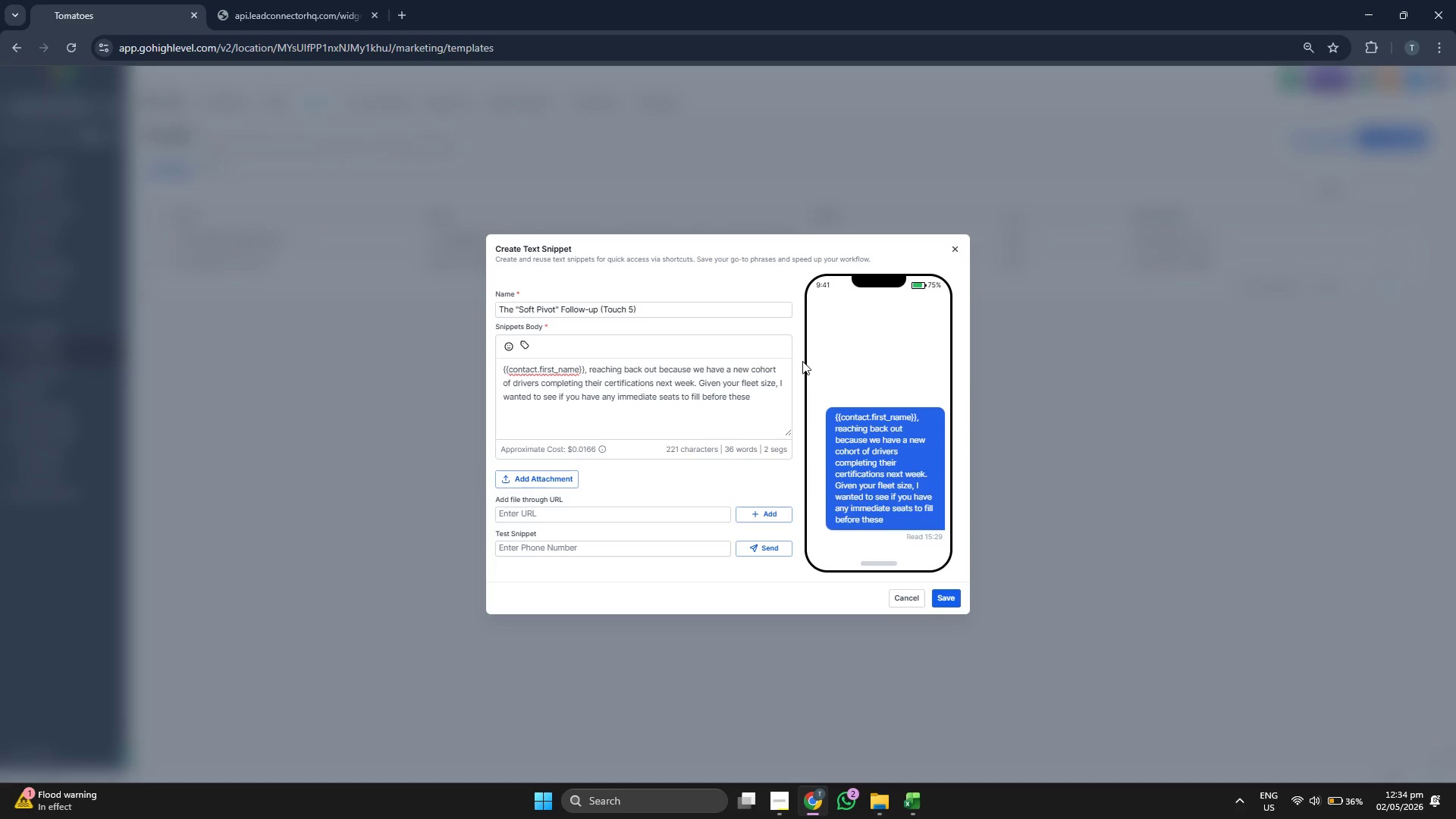 
type(ga)
key(Backspace)
type(raduates are scc)
key(Backspace)
type(ooped up by other local carriers. Worth a brief chat?)
 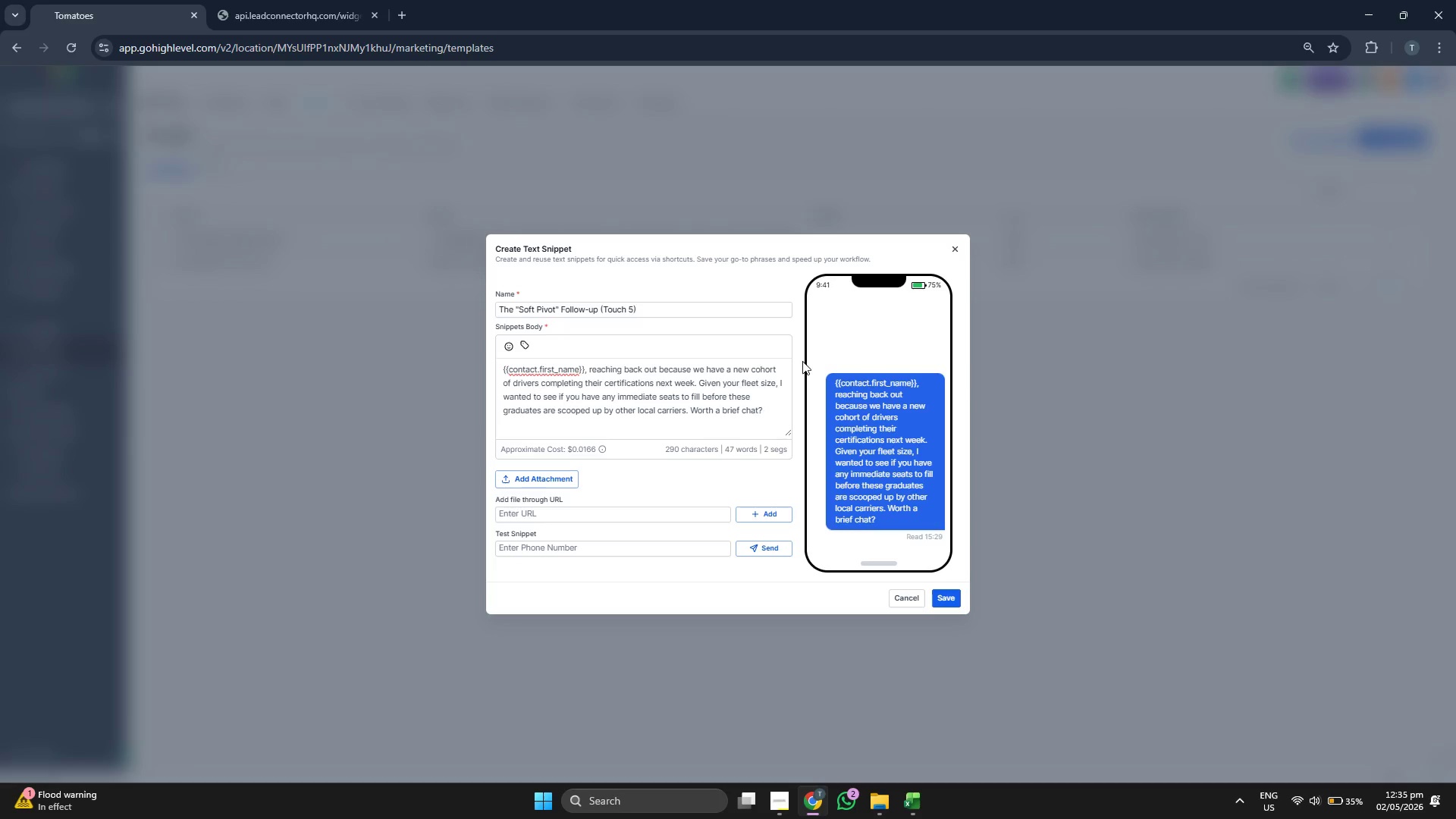 
left_click_drag(start_coordinate=[587, 366], to_coordinate=[698, 381])
 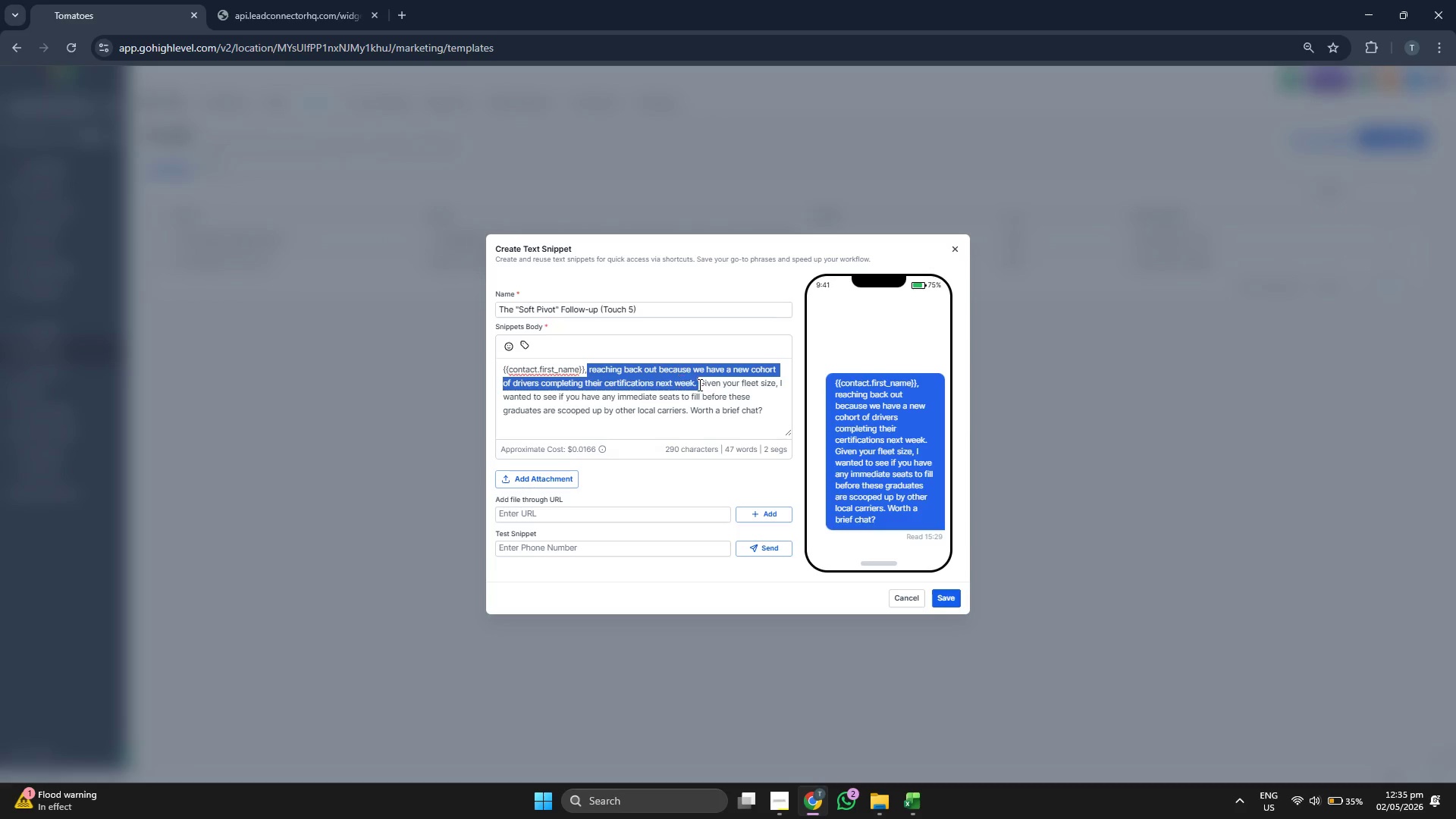 
left_click([695, 396])
 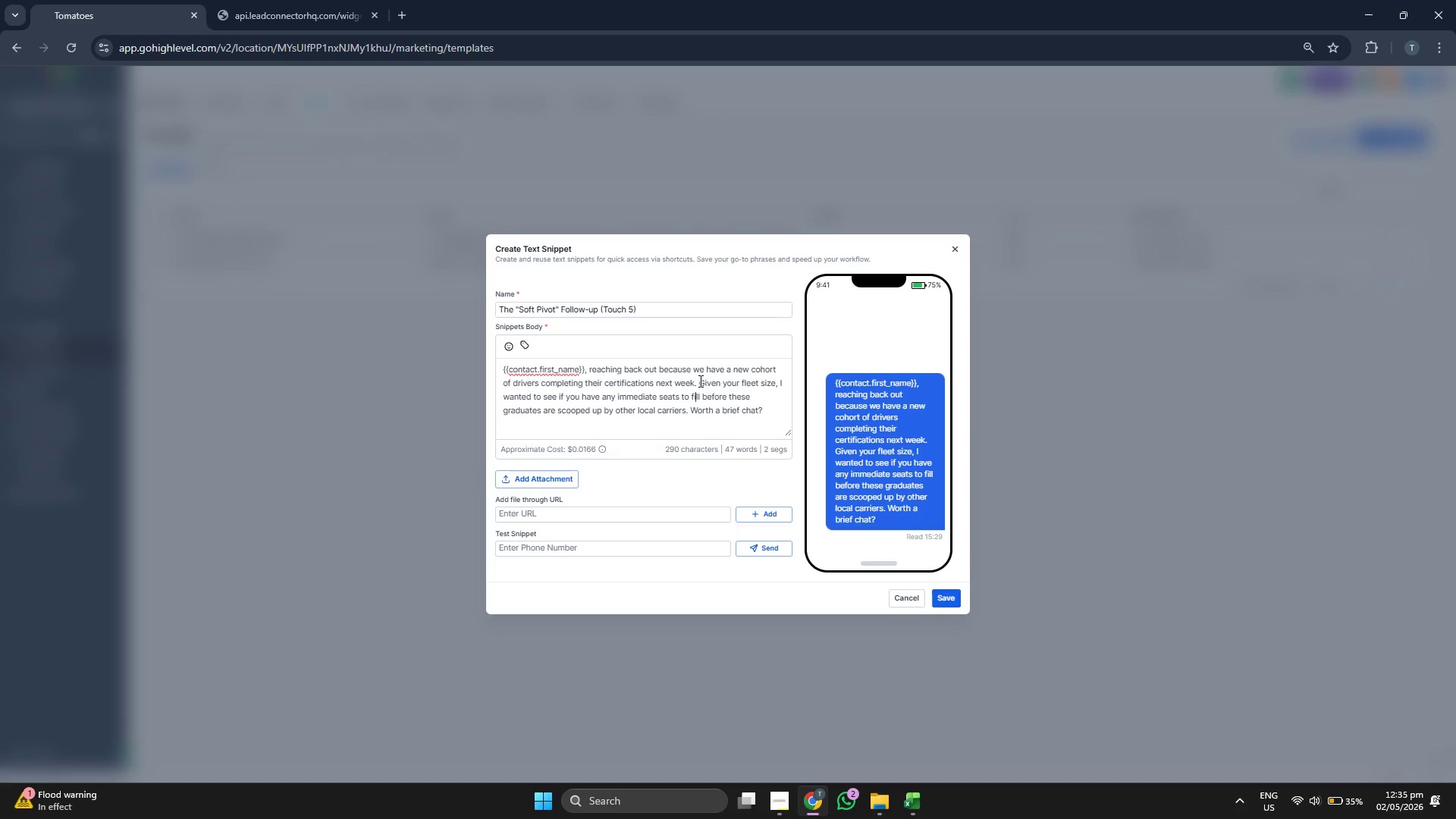 
left_click_drag(start_coordinate=[698, 381], to_coordinate=[761, 410])
 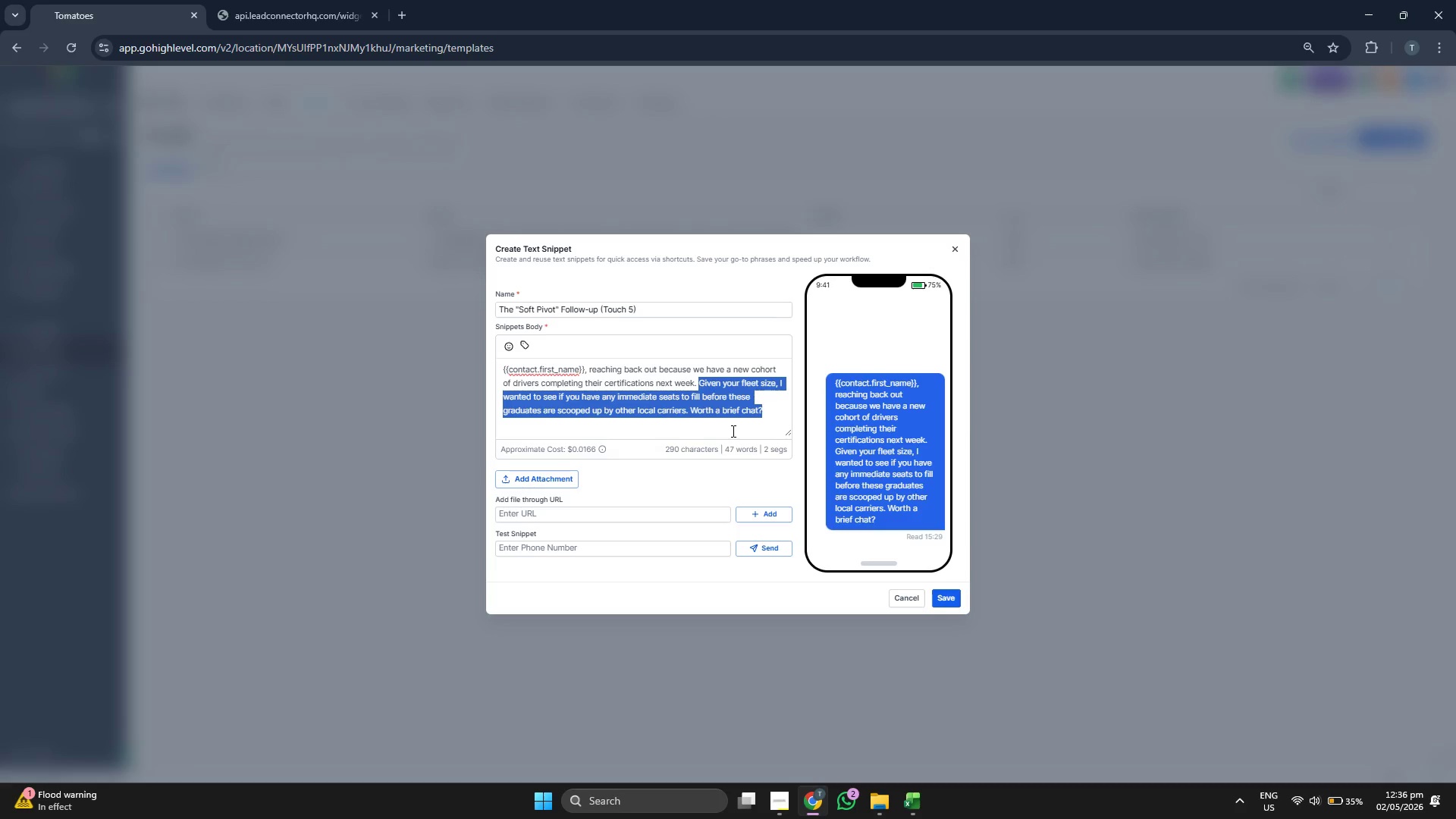 
left_click([732, 431])
 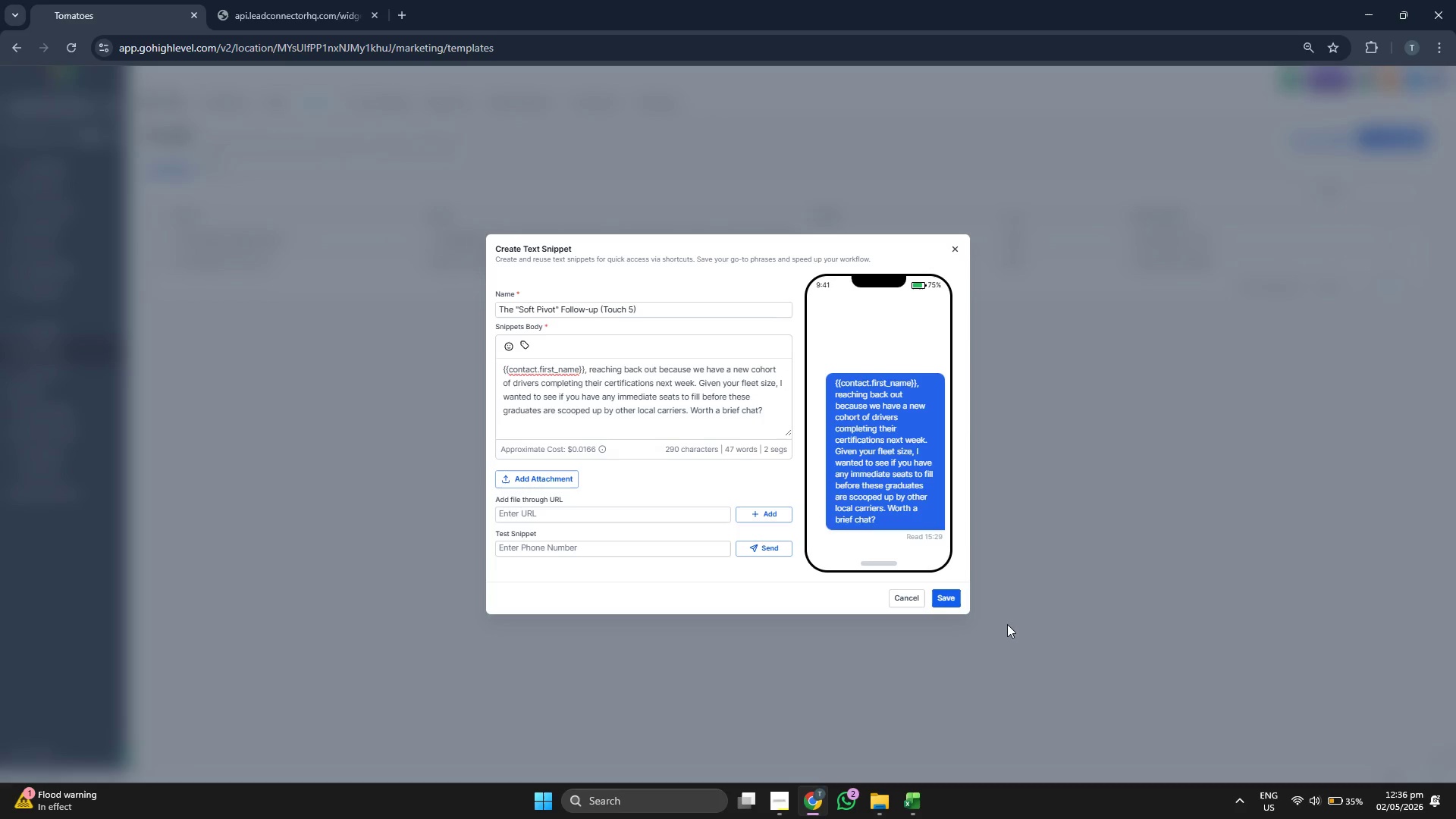 
left_click([934, 597])
 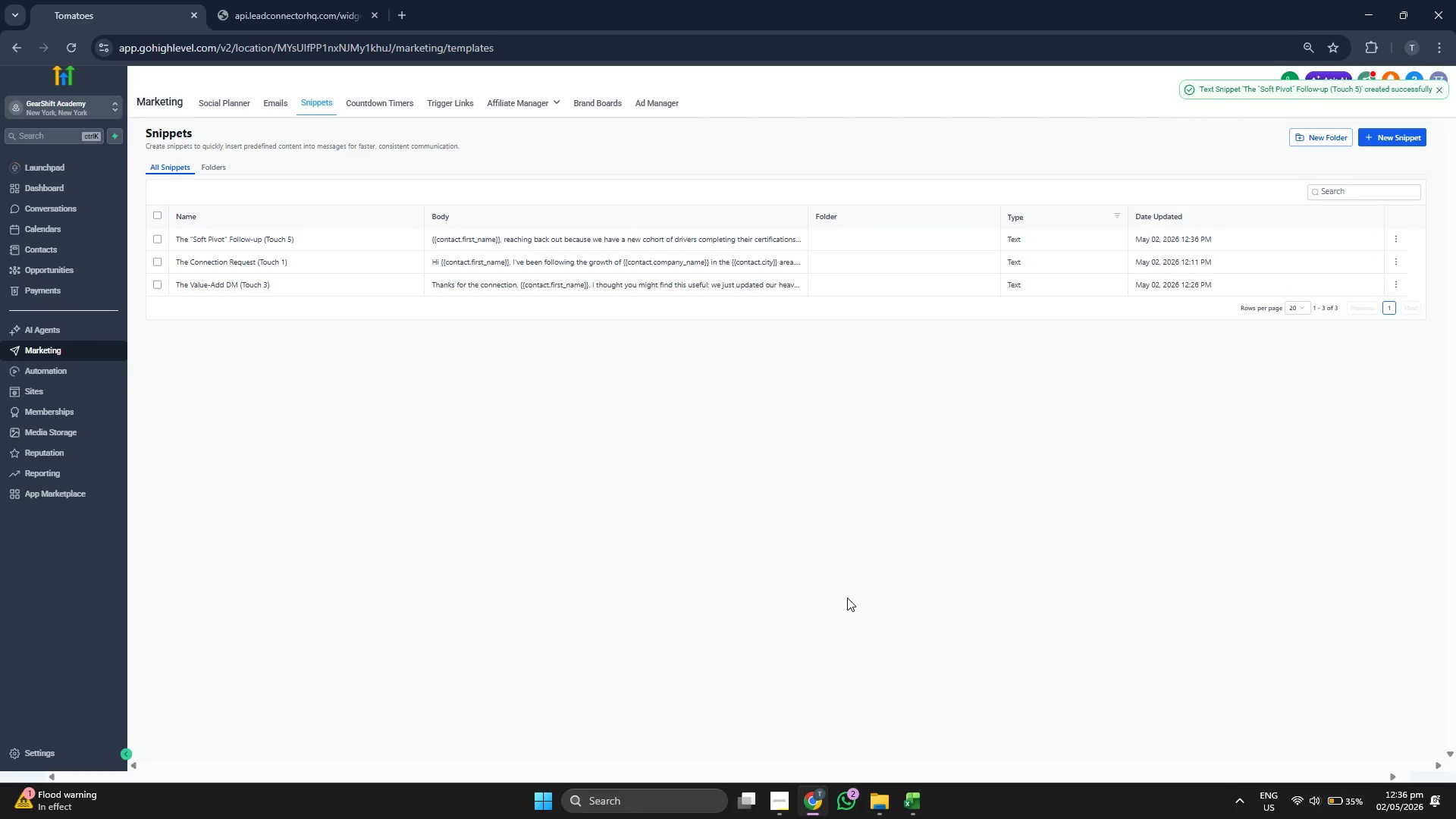 
wait(10.38)
 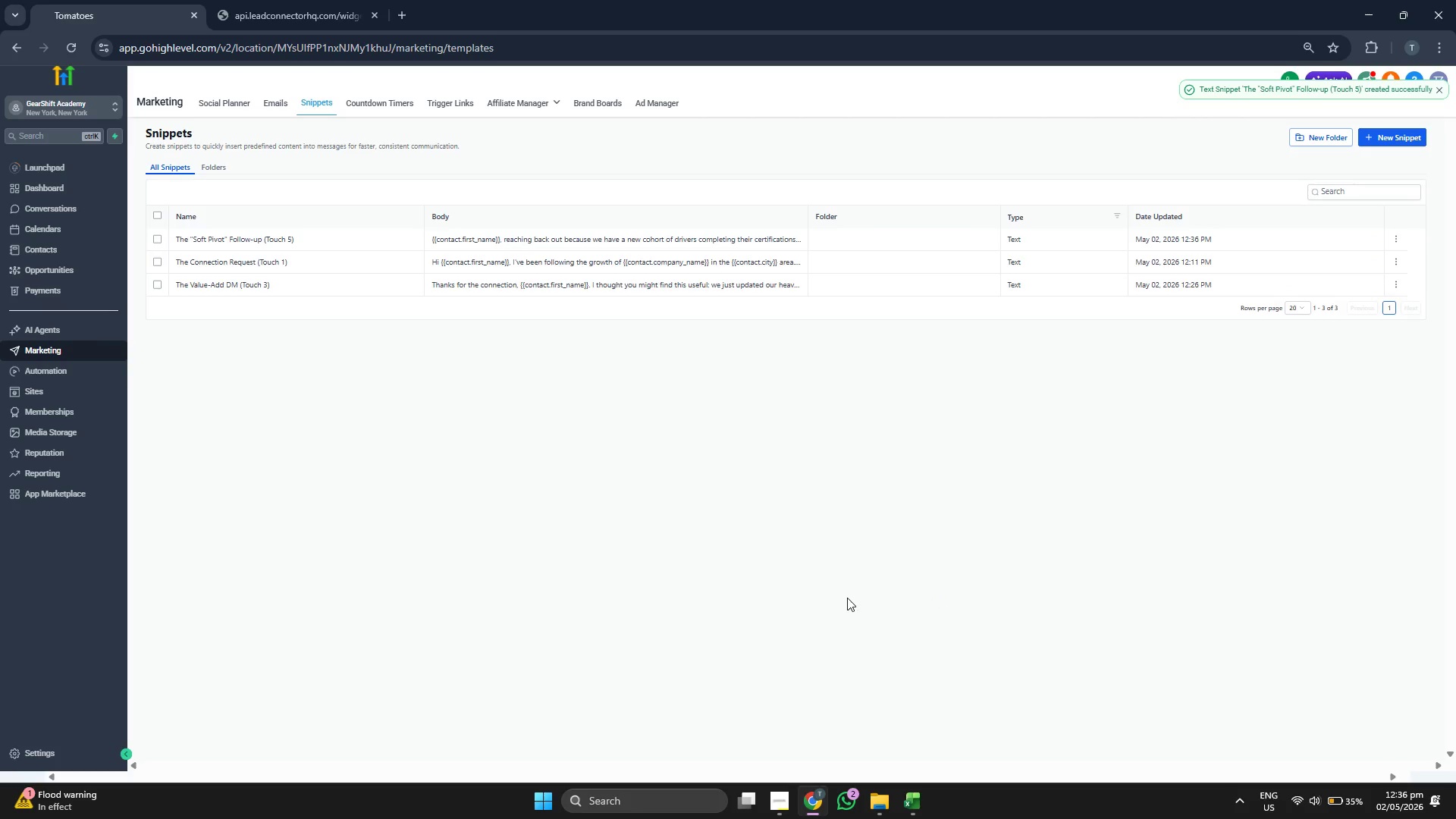 
left_click([85, 252])
 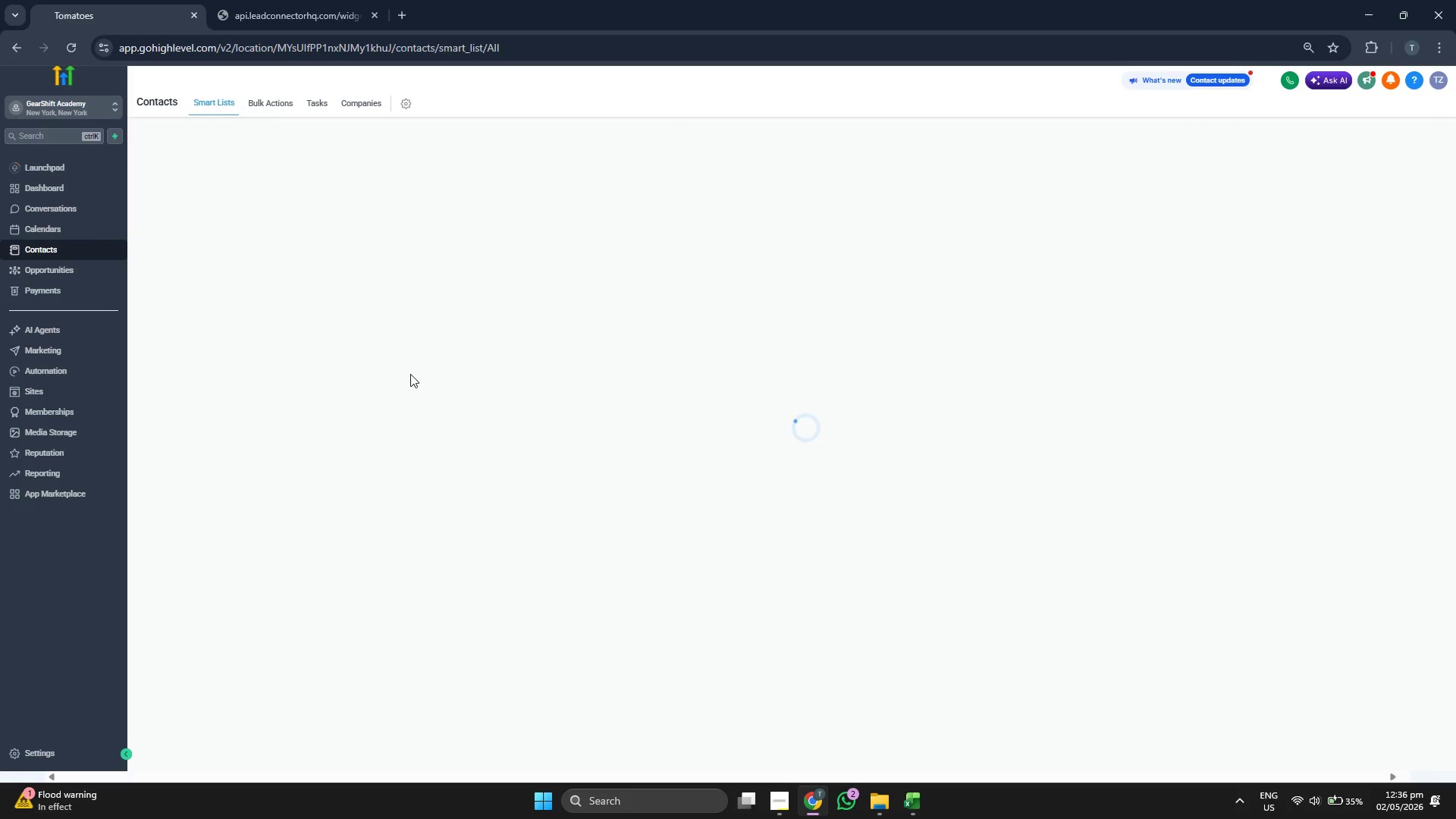 
mouse_move([429, 387])
 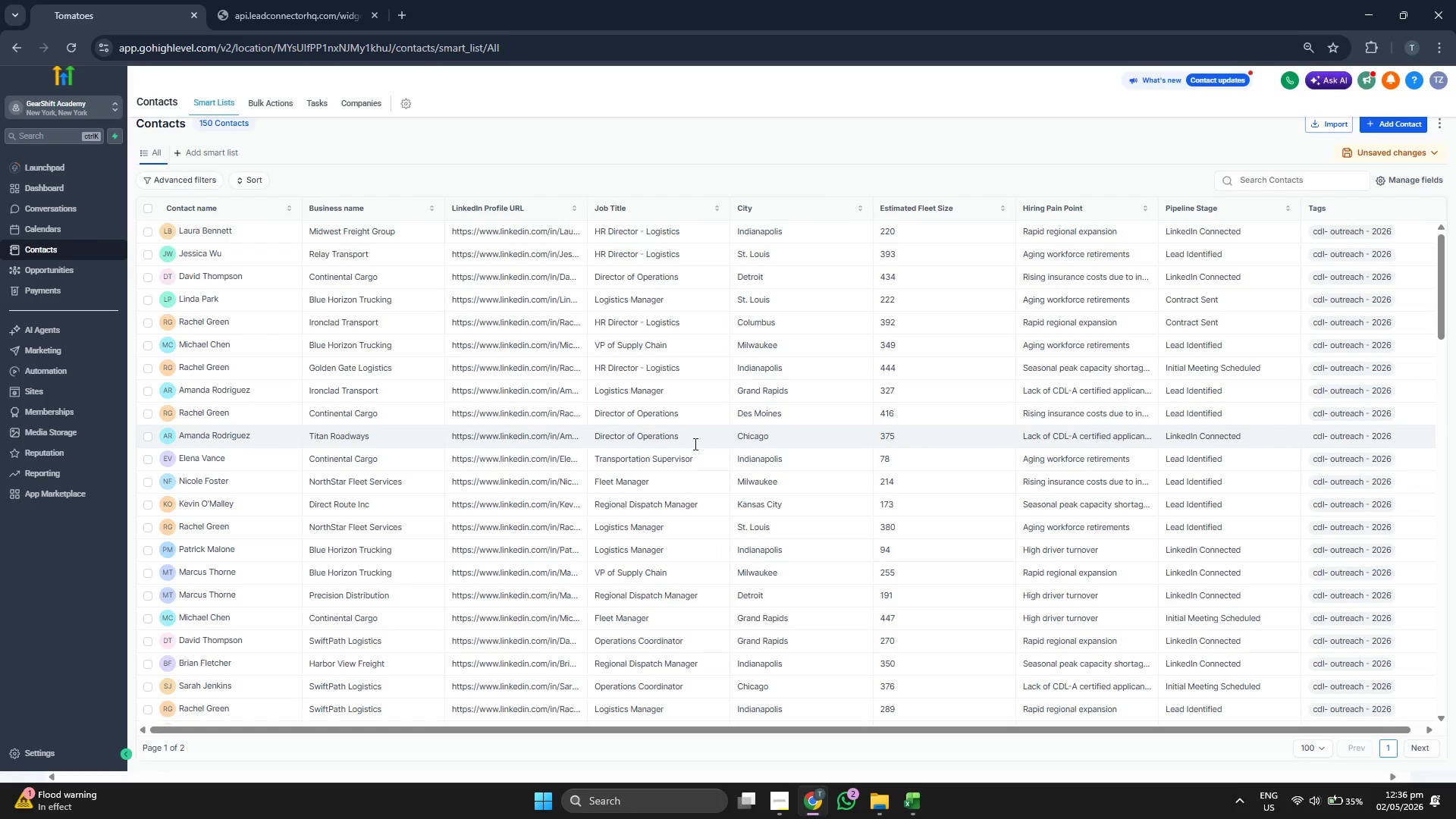 
wait(6.01)
 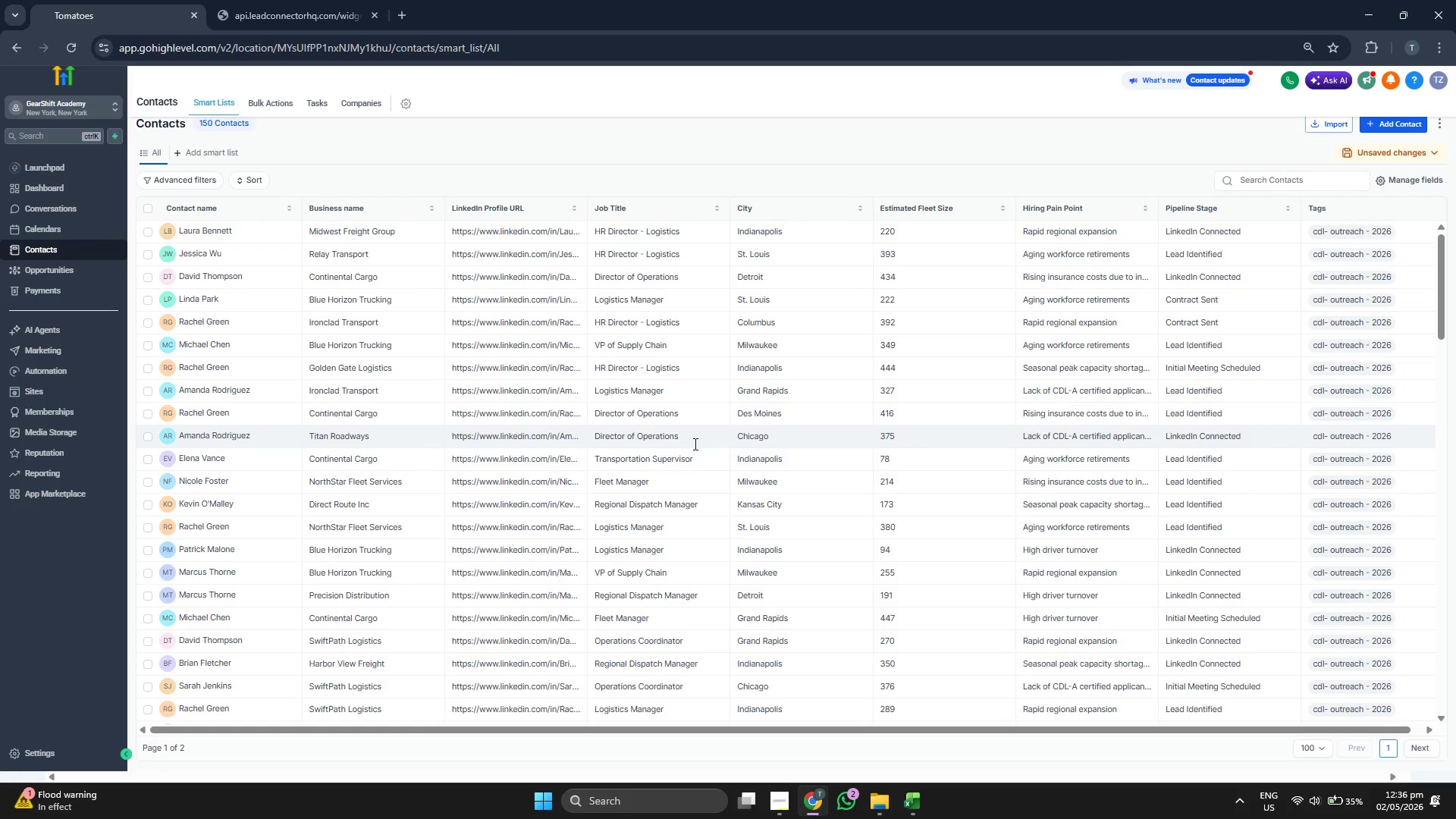 
scroll: coordinate [811, 404], scroll_direction: down, amount: 6.0
 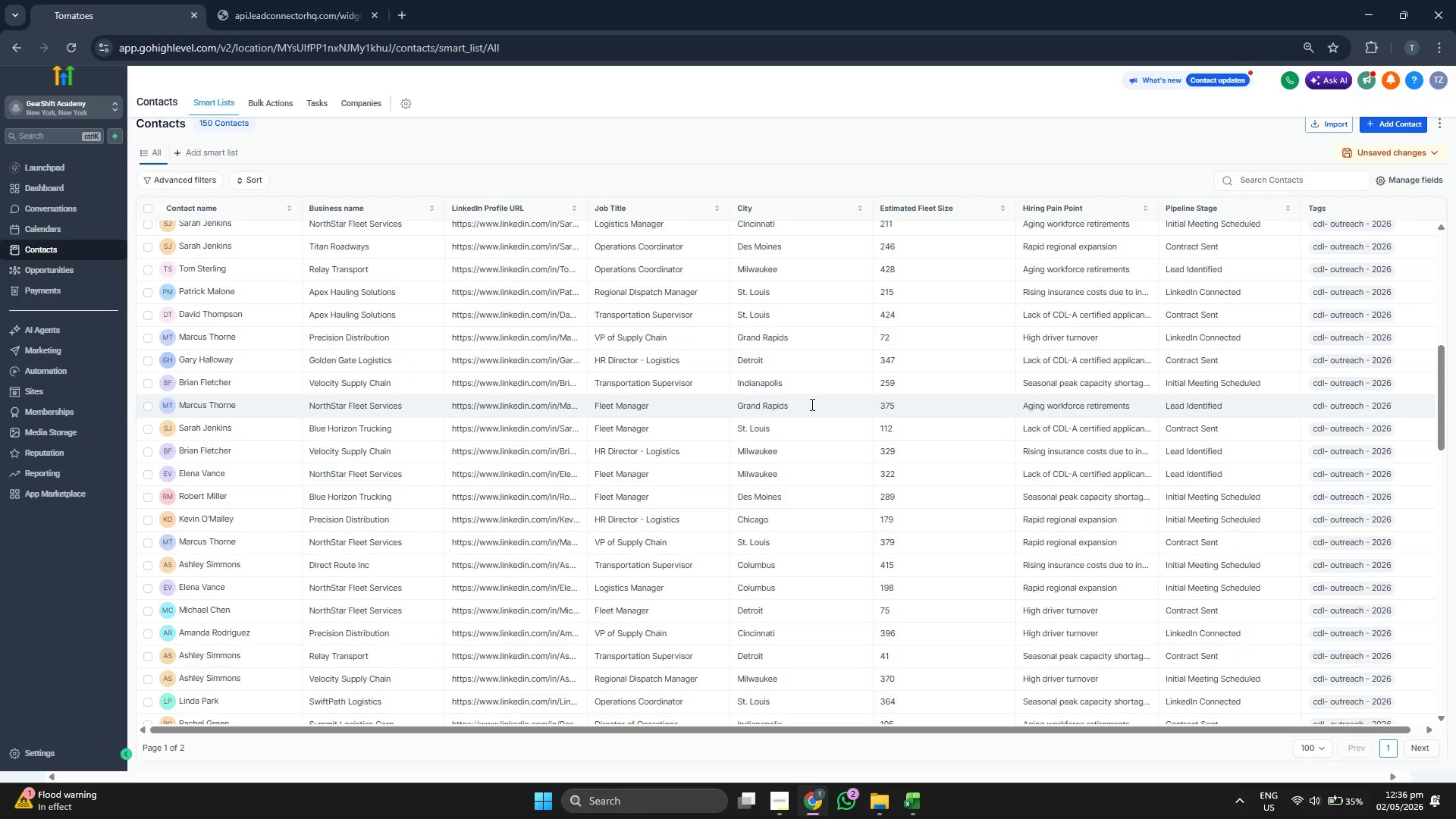 
scroll: coordinate [811, 404], scroll_direction: up, amount: 3.0
 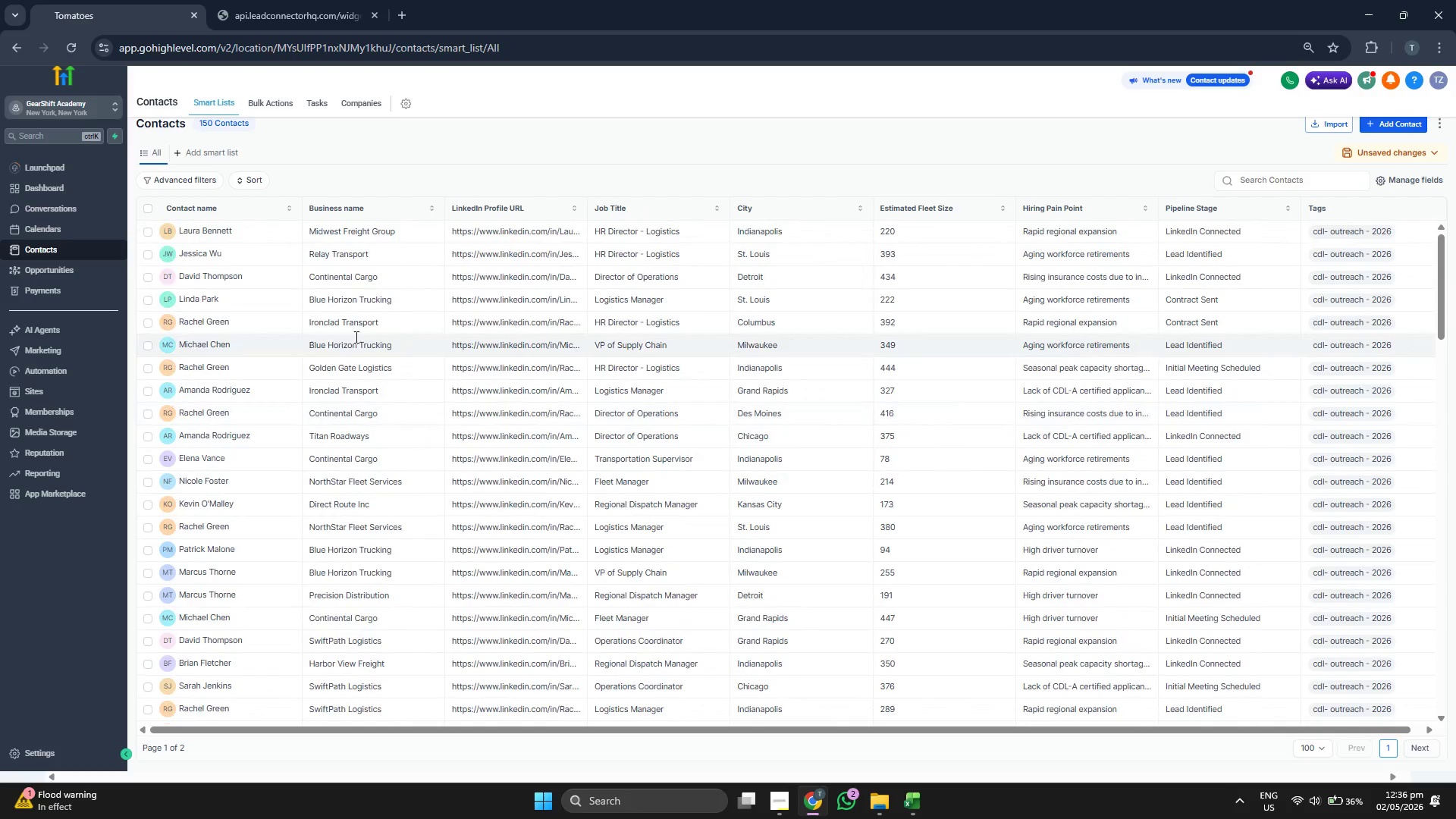 
left_click([81, 348])
 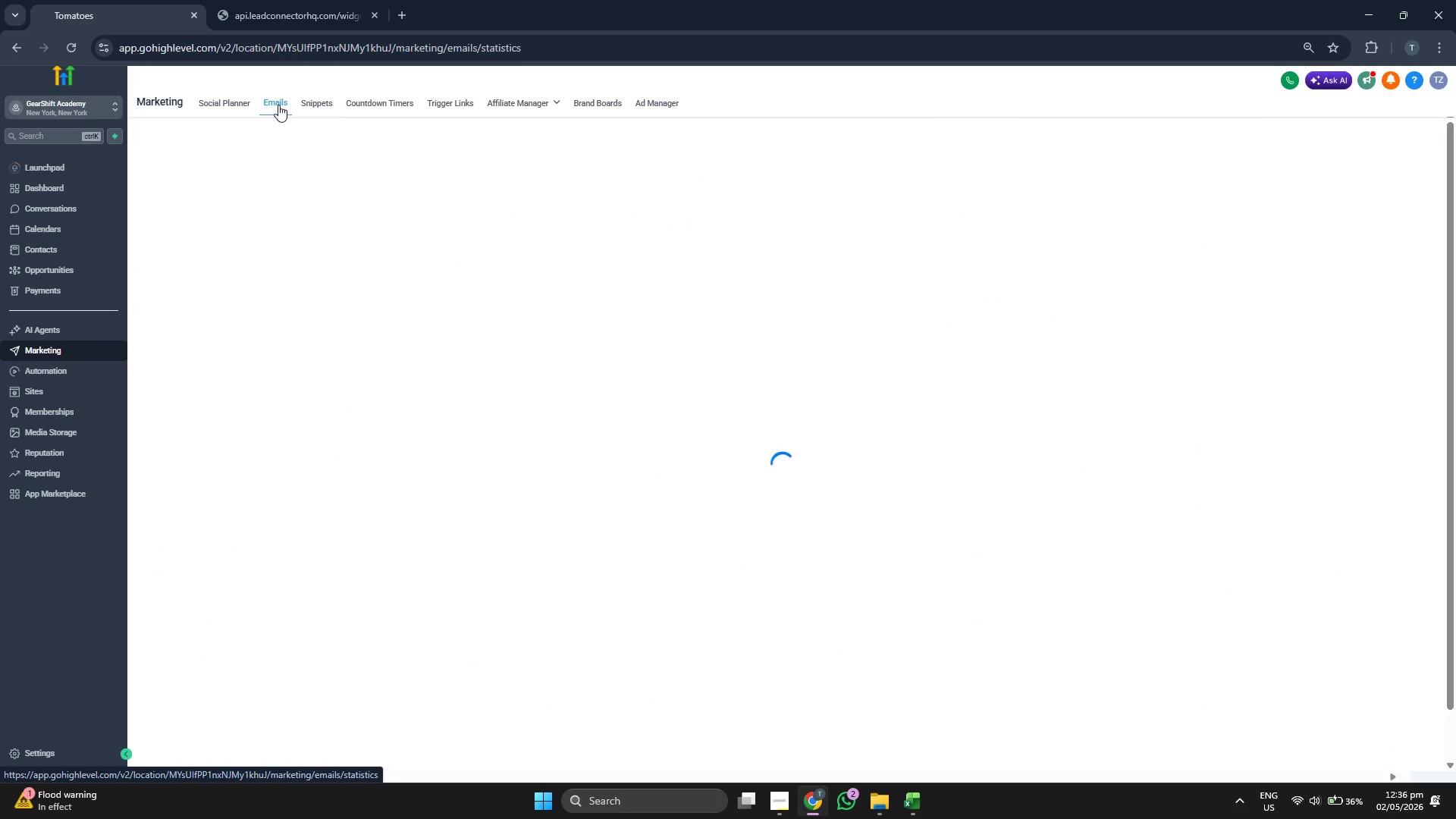 
wait(8.7)
 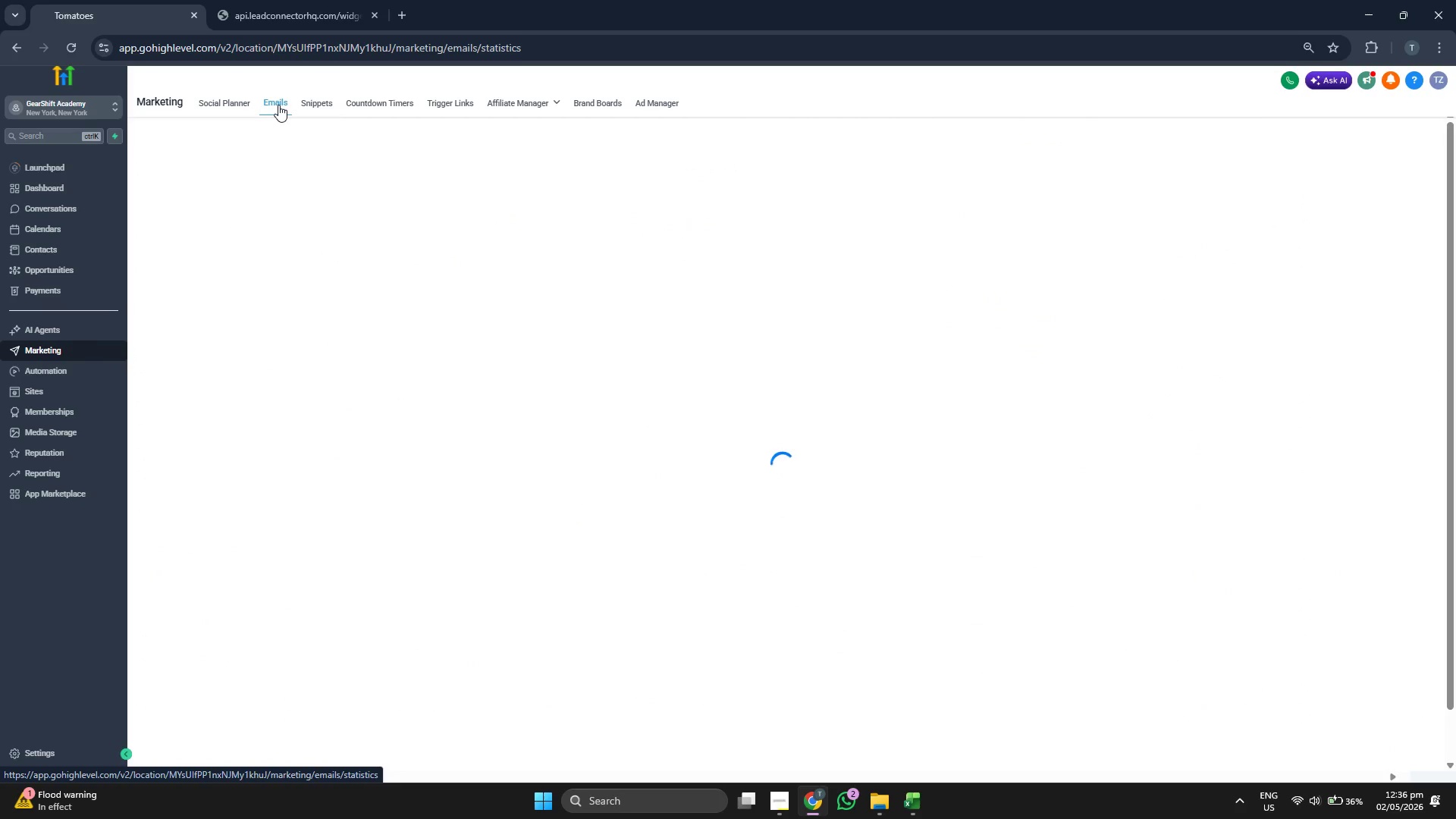 
left_click([586, 180])
 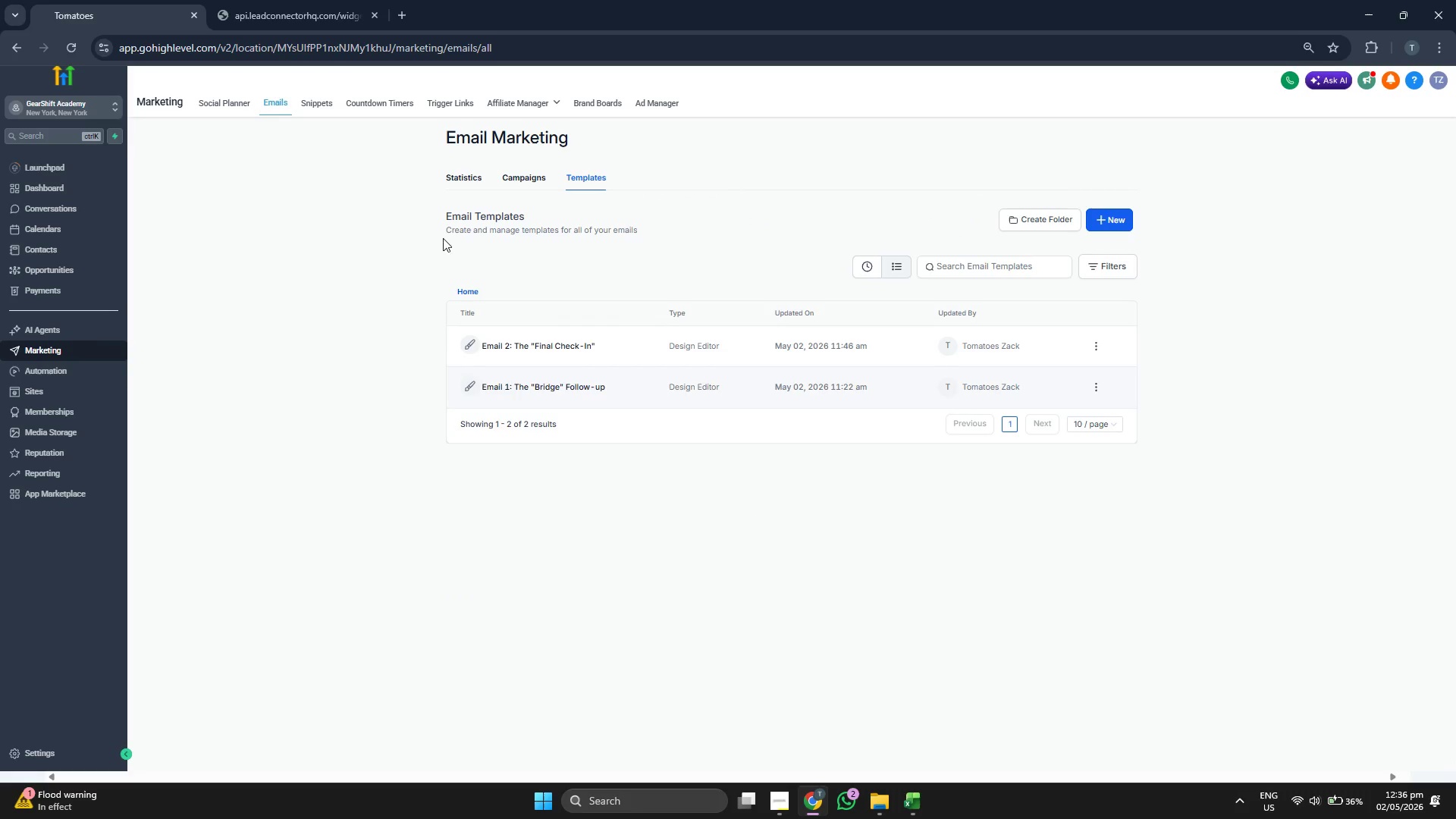 
left_click([319, 108])
 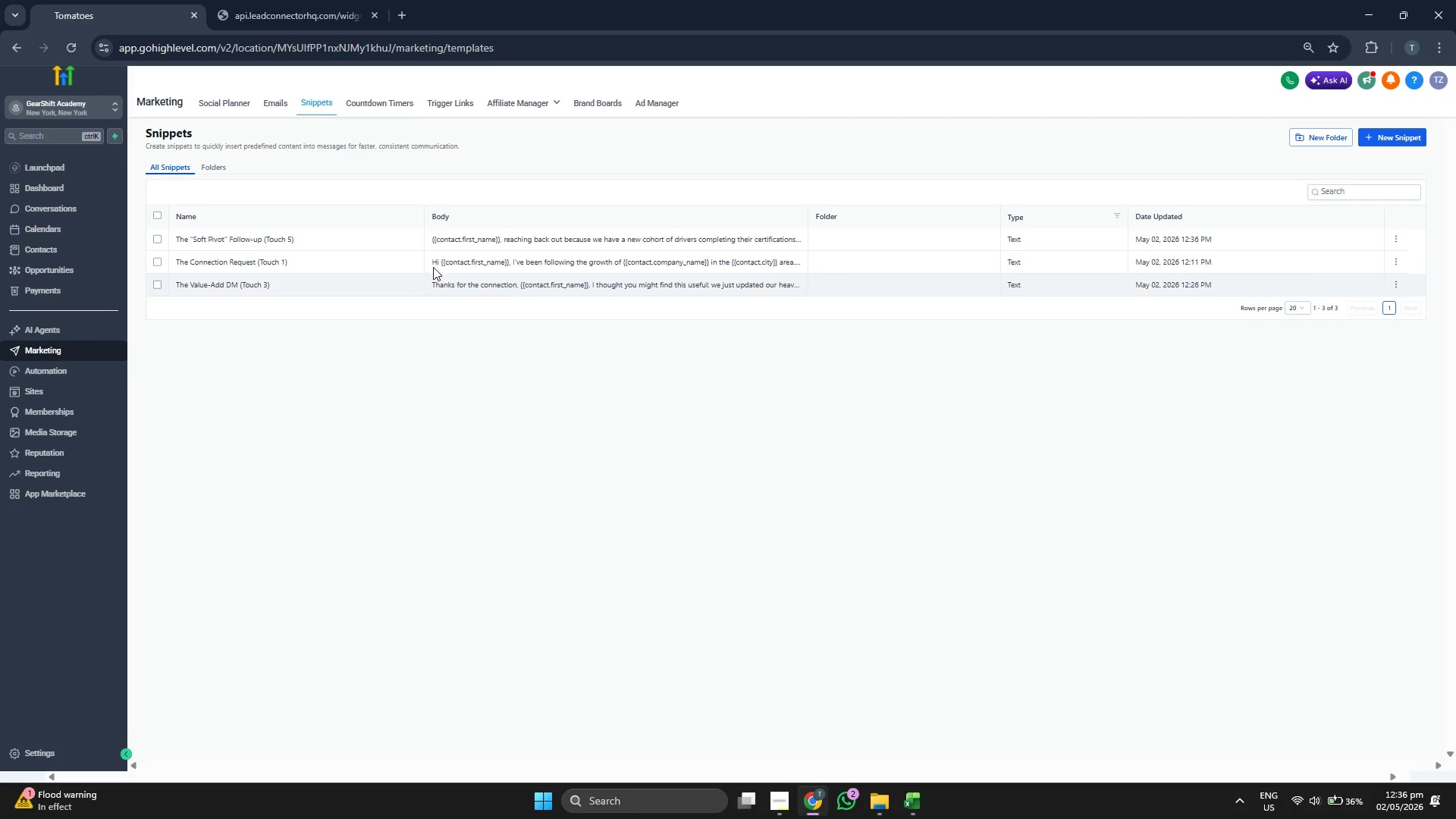 
left_click([107, 374])
 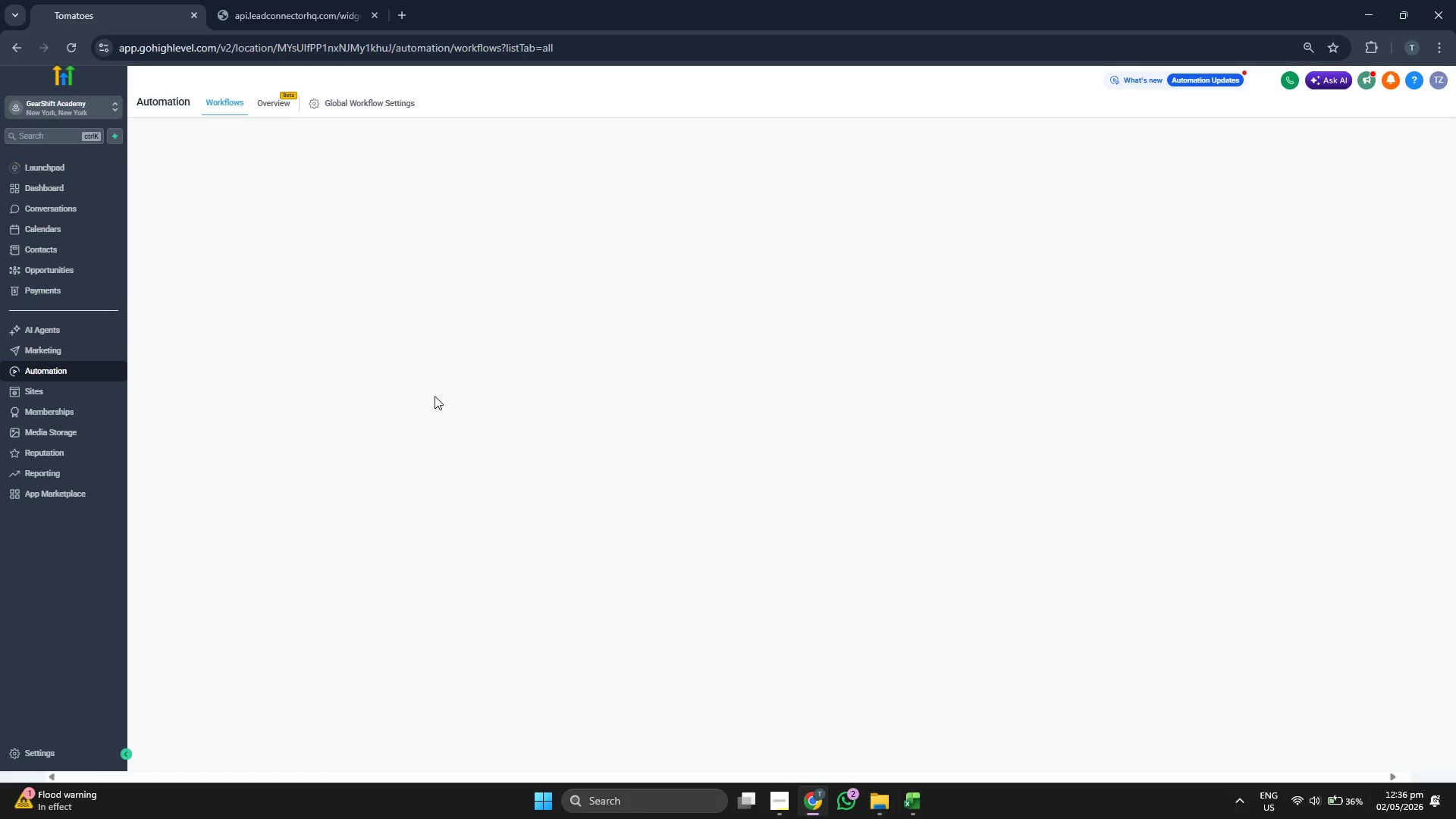 
wait(7.91)
 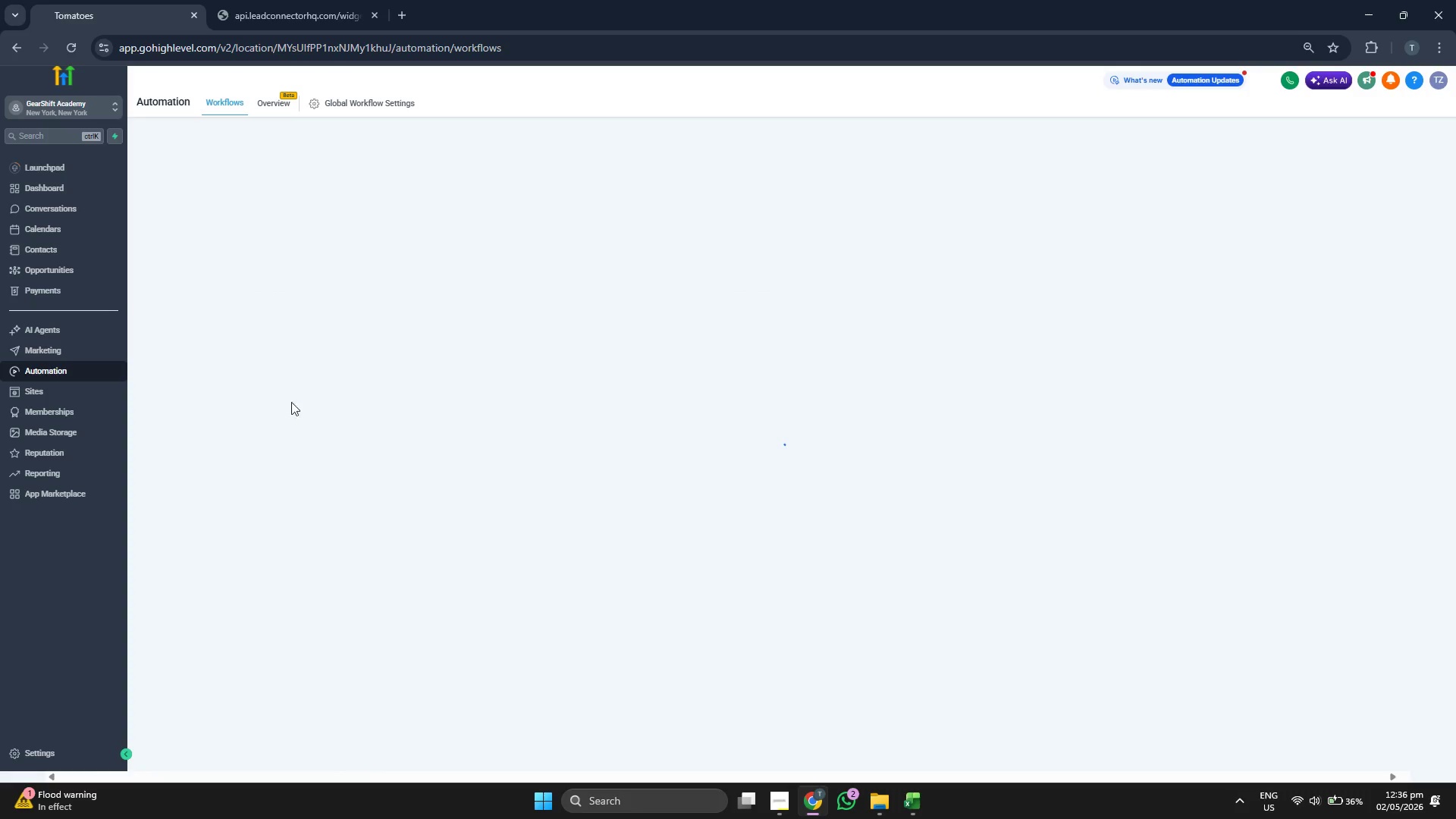 
left_click([917, 475])
 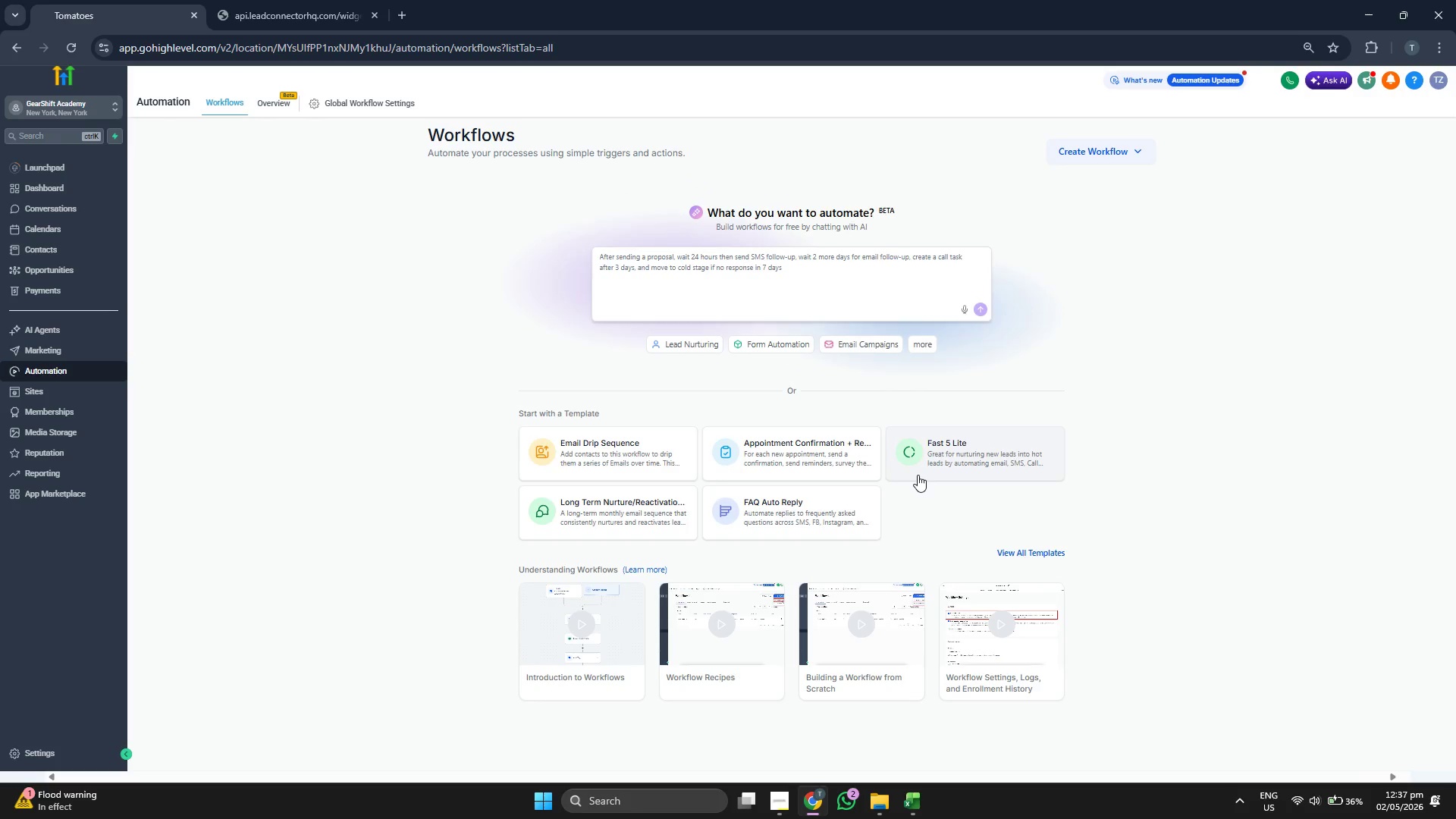 
wait(6.55)
 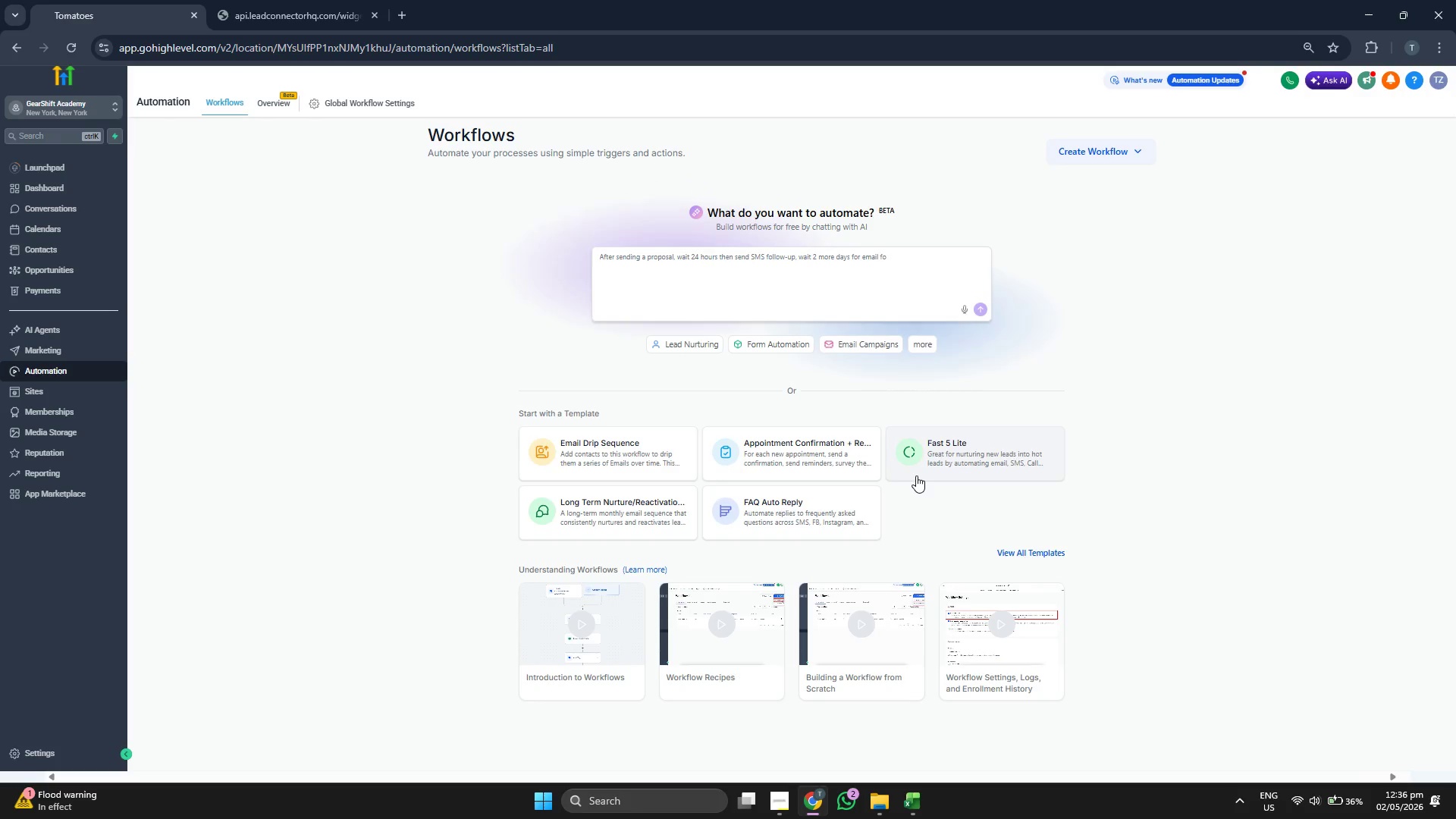 
left_click([1099, 171])
 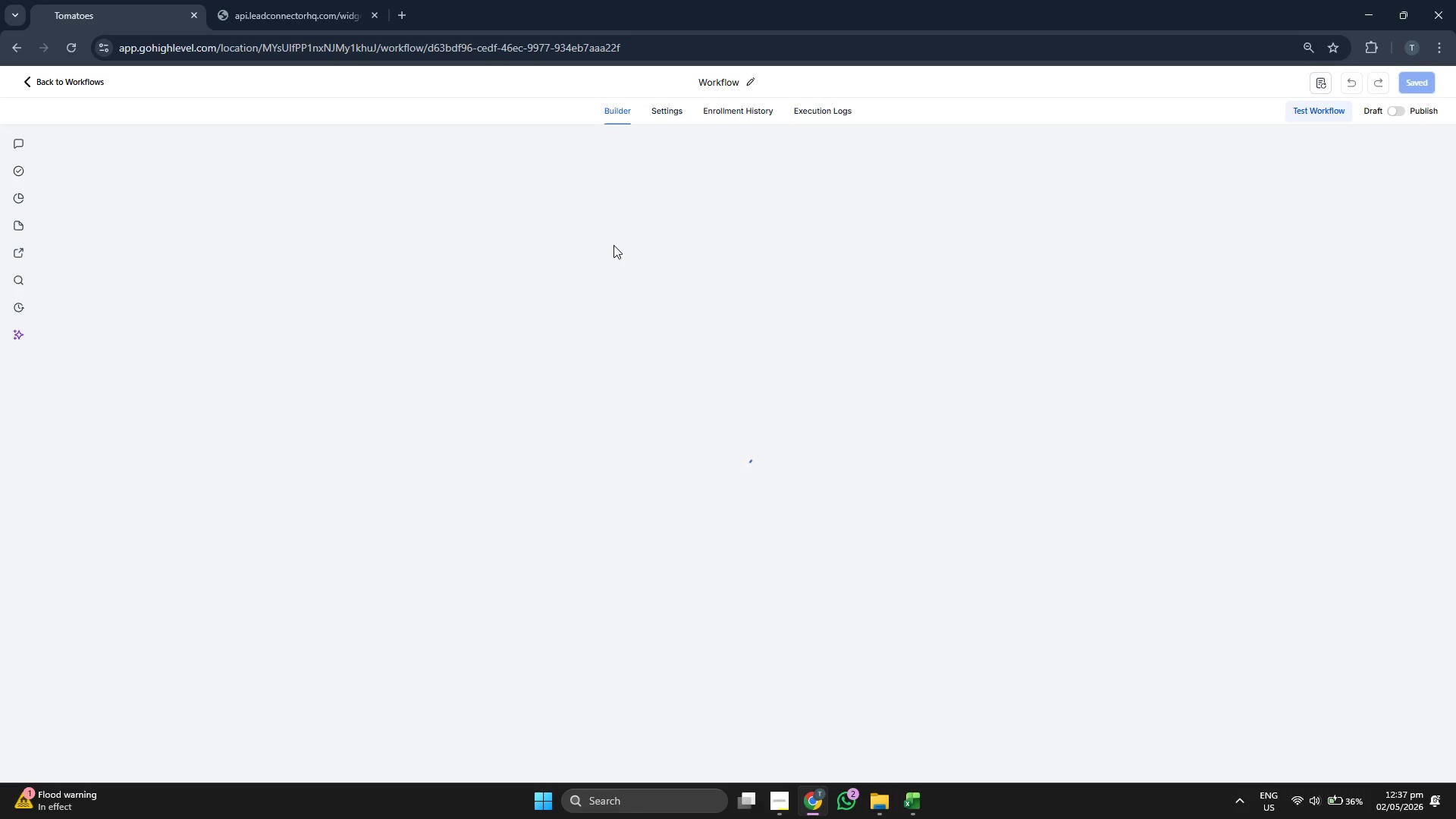 
wait(11.89)
 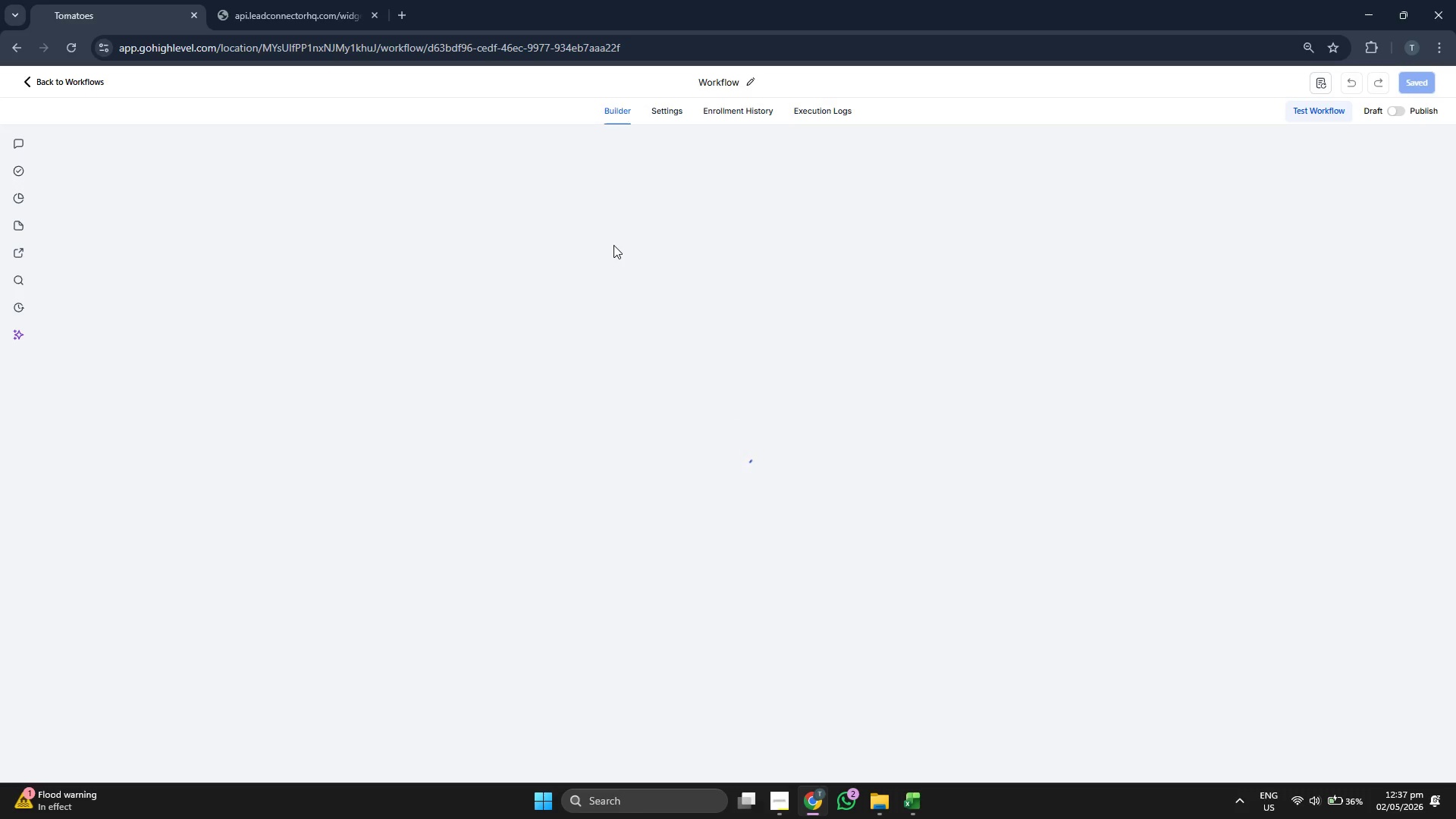 
double_click([772, 82])
 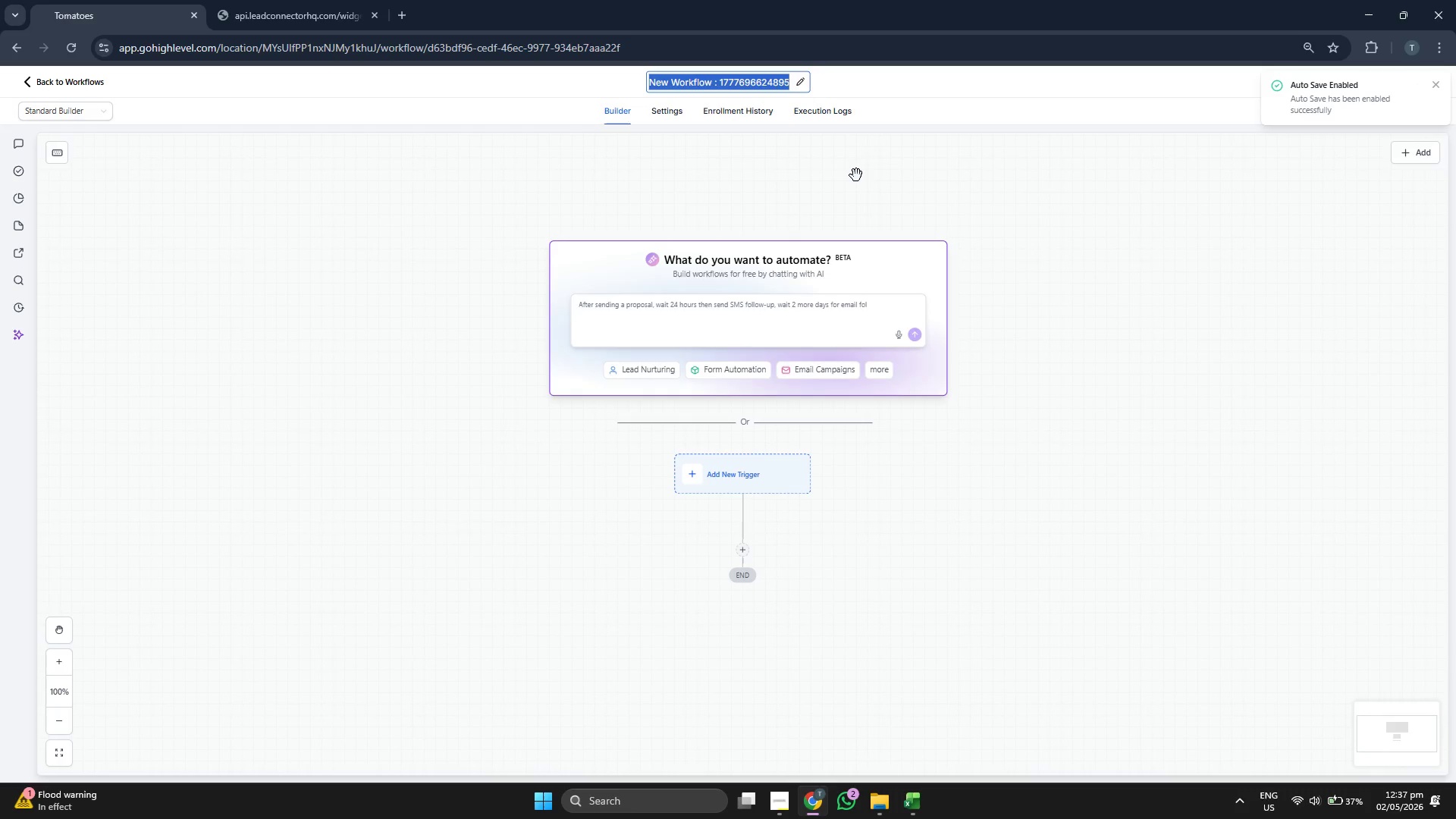 
key(ArrowRight)
 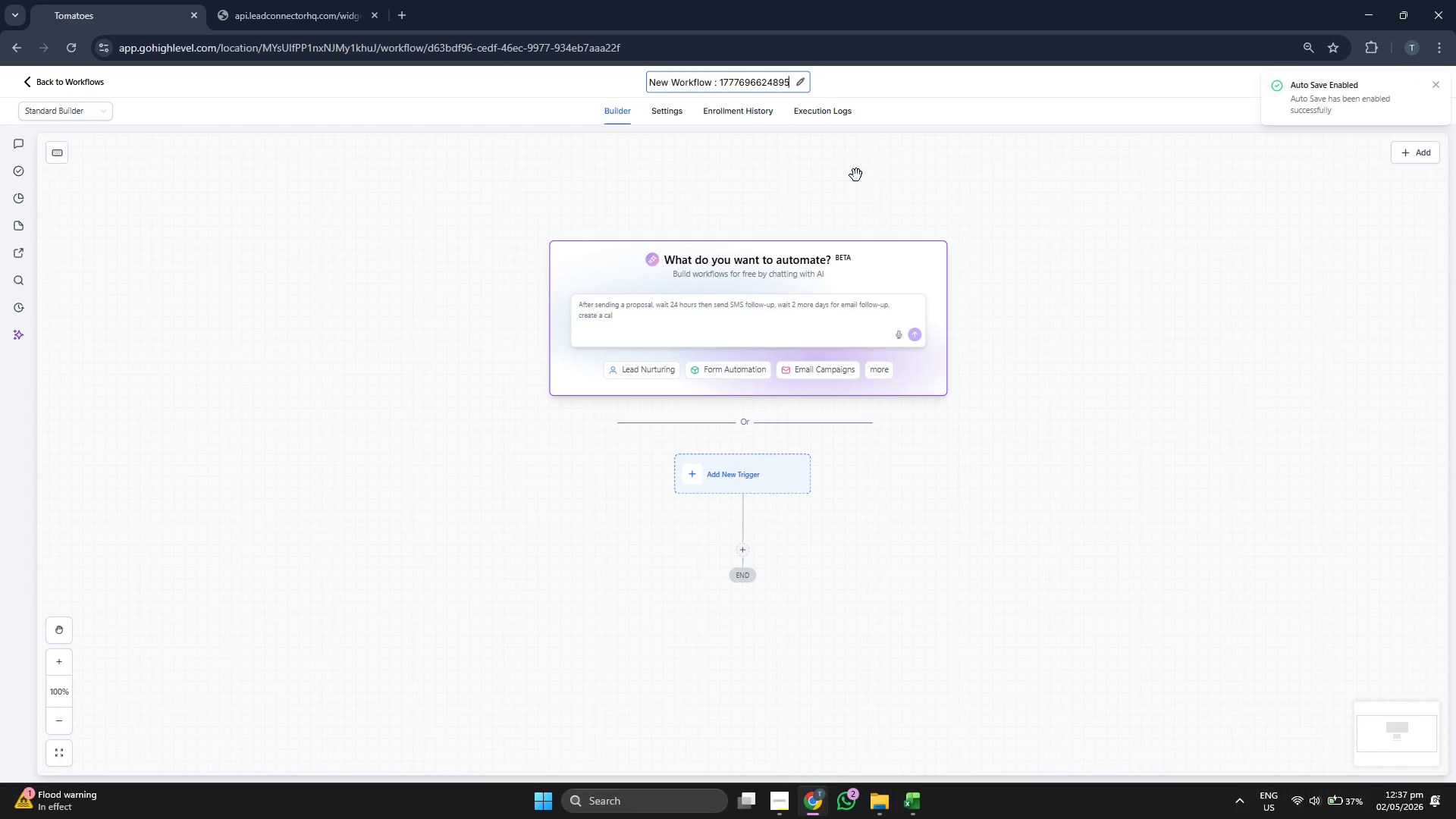 
key(ArrowRight)
 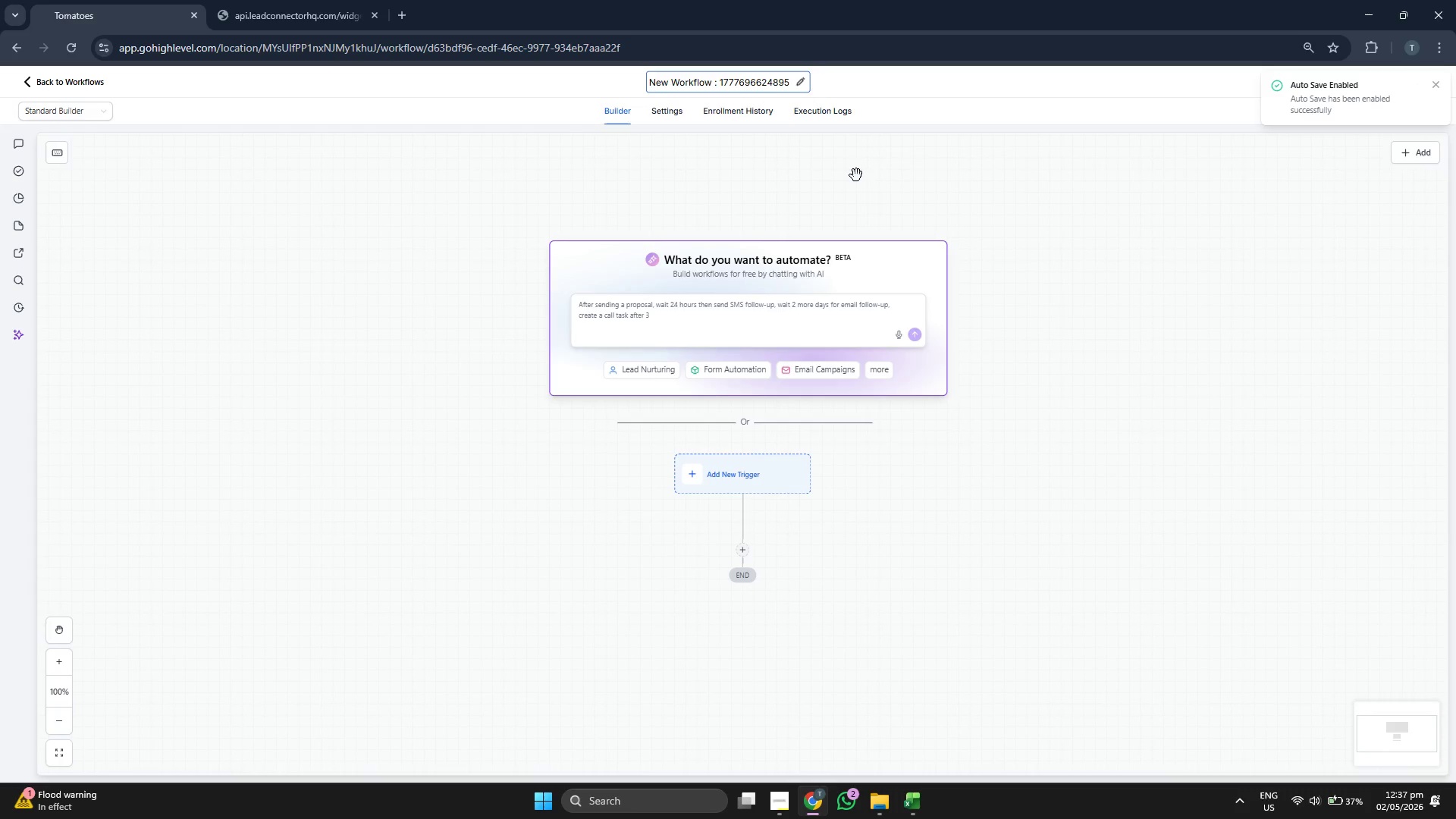 
key(Backspace)
key(Backspace)
key(Backspace)
key(Backspace)
key(Backspace)
key(Backspace)
key(Backspace)
key(Backspace)
key(Backspace)
key(Backspace)
key(Backspace)
key(Backspace)
key(Backspace)
key(Backspace)
key(Backspace)
key(Backspace)
key(Backspace)
key(Backspace)
key(Backspace)
key(Backspace)
key(Backspace)
key(Backspace)
key(Backspace)
key(Backspace)
key(Backspace)
key(Backspace)
key(Backspace)
key(Backspace)
type(Out)
key(Backspace)
key(Backspace)
key(Backspace)
type(OUTRECH)
key(Backspace)
key(Backspace)
key(Backspace)
type(A)
key(Backspace)
type(EACH )
key(Backspace)
type(: GearShift Acac)
key(Backspace)
type(demy | CDL LO)
key(Backspace)
type(ogistic)
key(Backspace)
type(cs Partnersgh)
key(Backspace)
key(Backspace)
type(hip)
 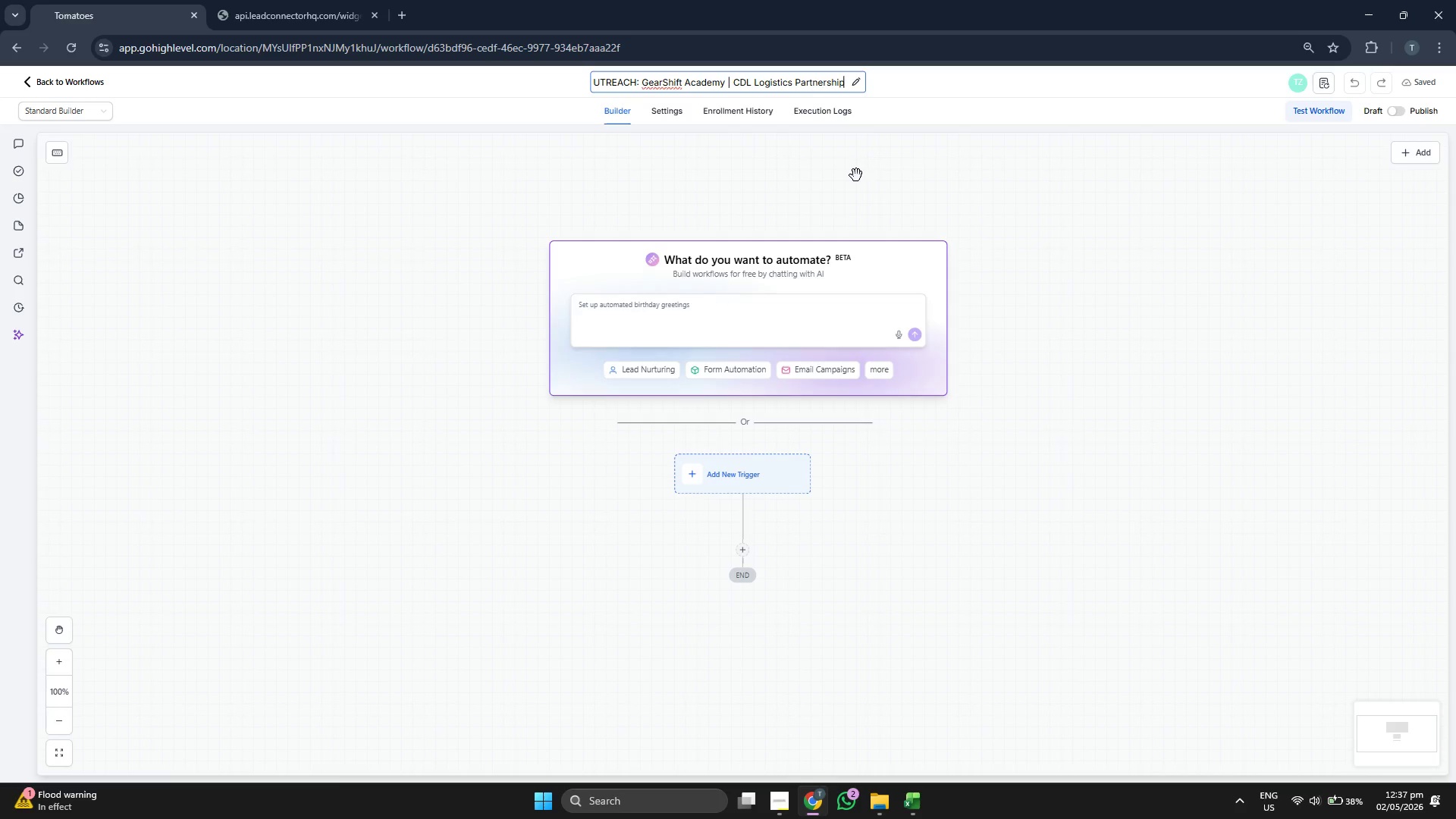 
left_click([1062, 384])
 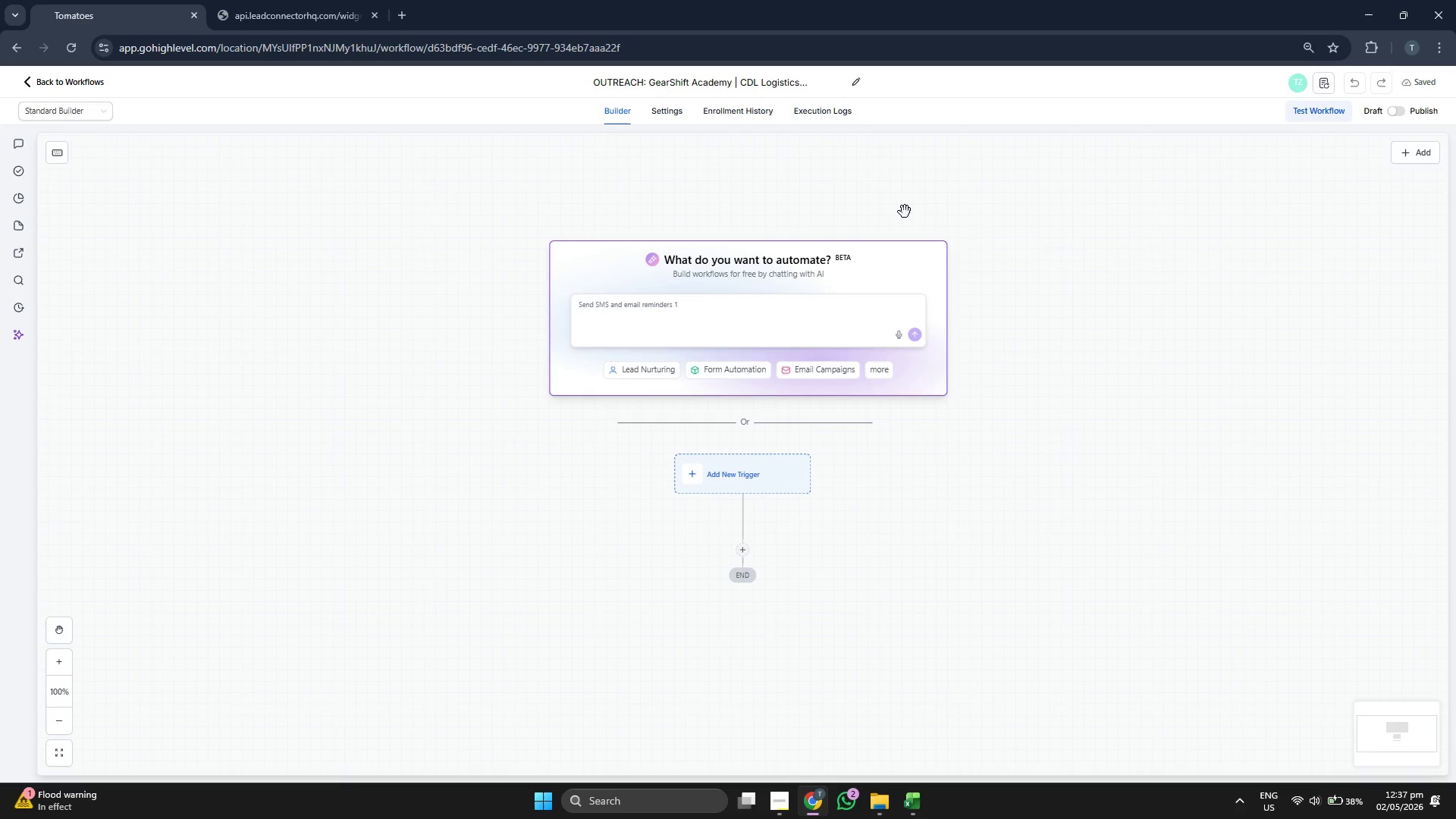 
left_click_drag(start_coordinate=[1138, 323], to_coordinate=[1117, 295])
 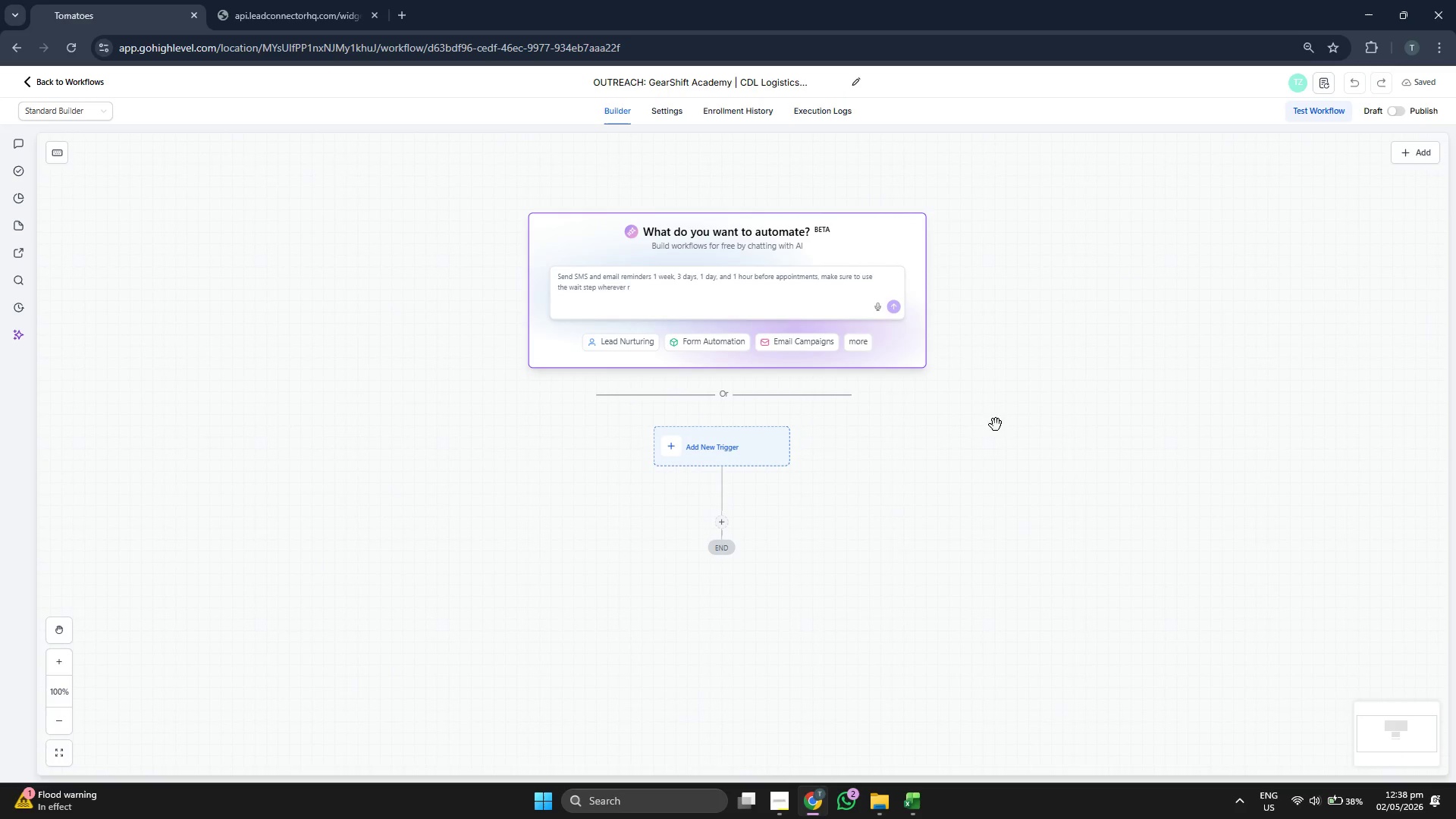 
left_click_drag(start_coordinate=[923, 461], to_coordinate=[934, 452])
 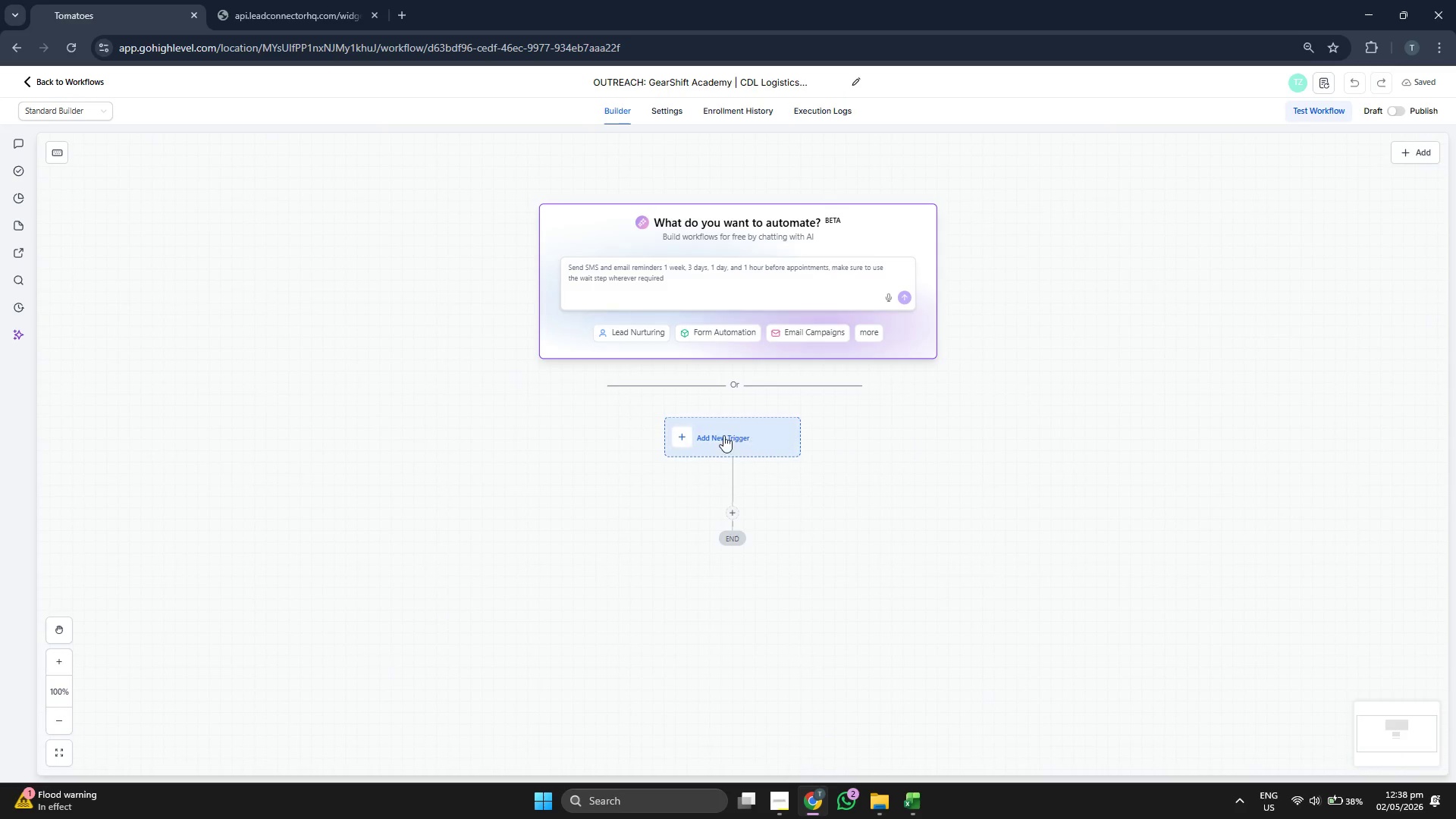 
left_click([722, 436])
 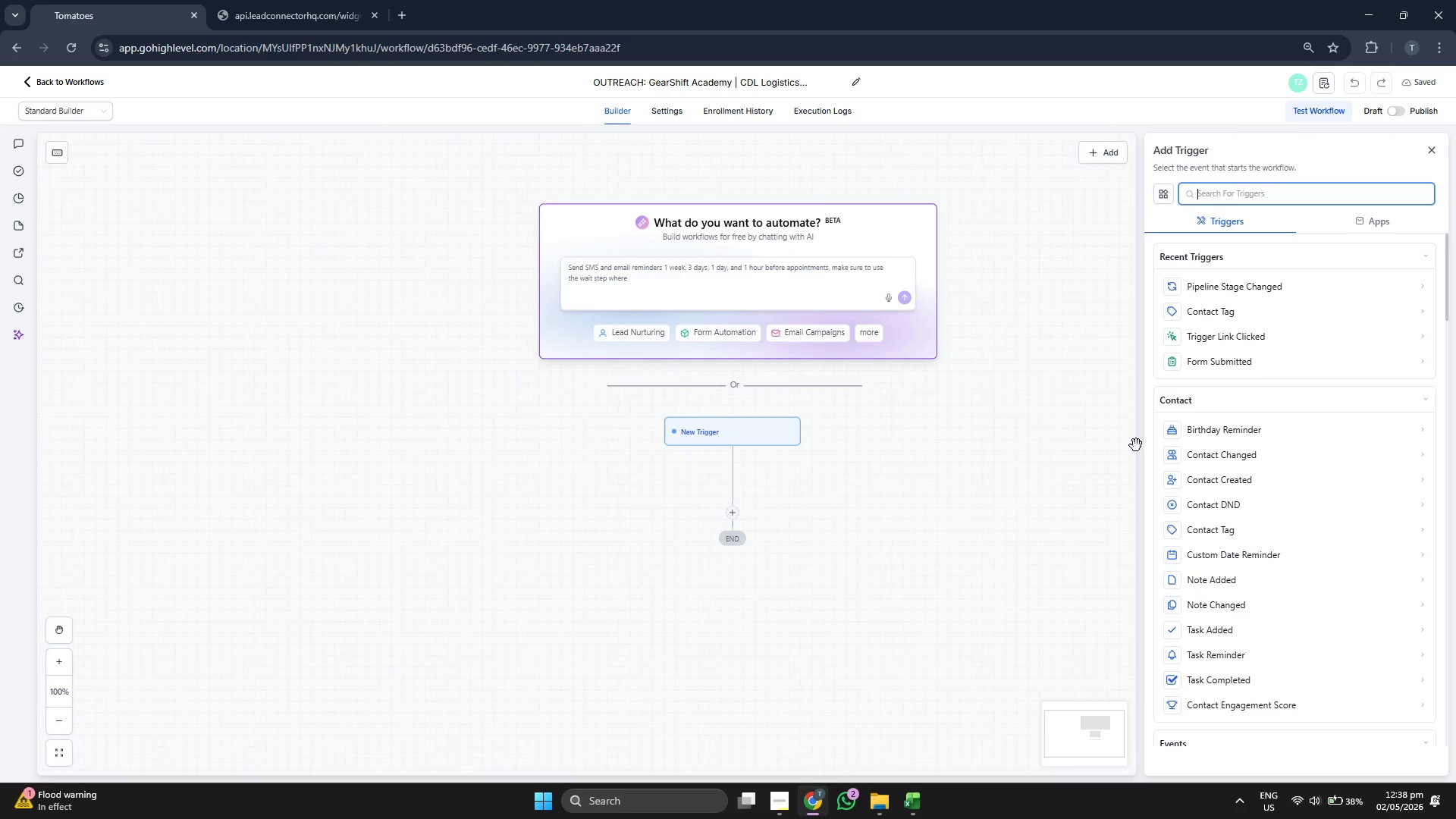 
scroll: coordinate [1314, 466], scroll_direction: down, amount: 5.0
 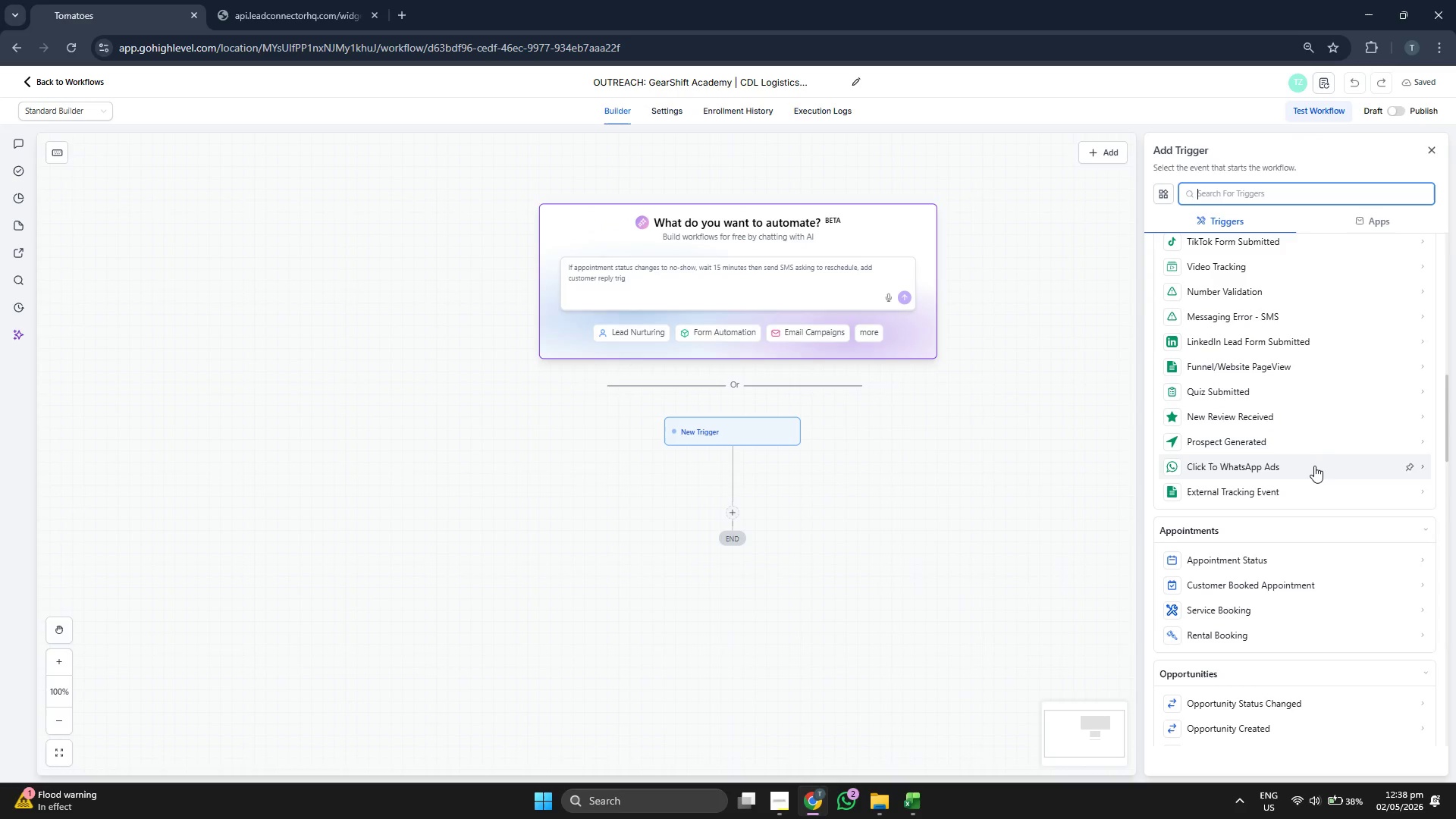 
scroll: coordinate [1314, 464], scroll_direction: down, amount: 5.0
 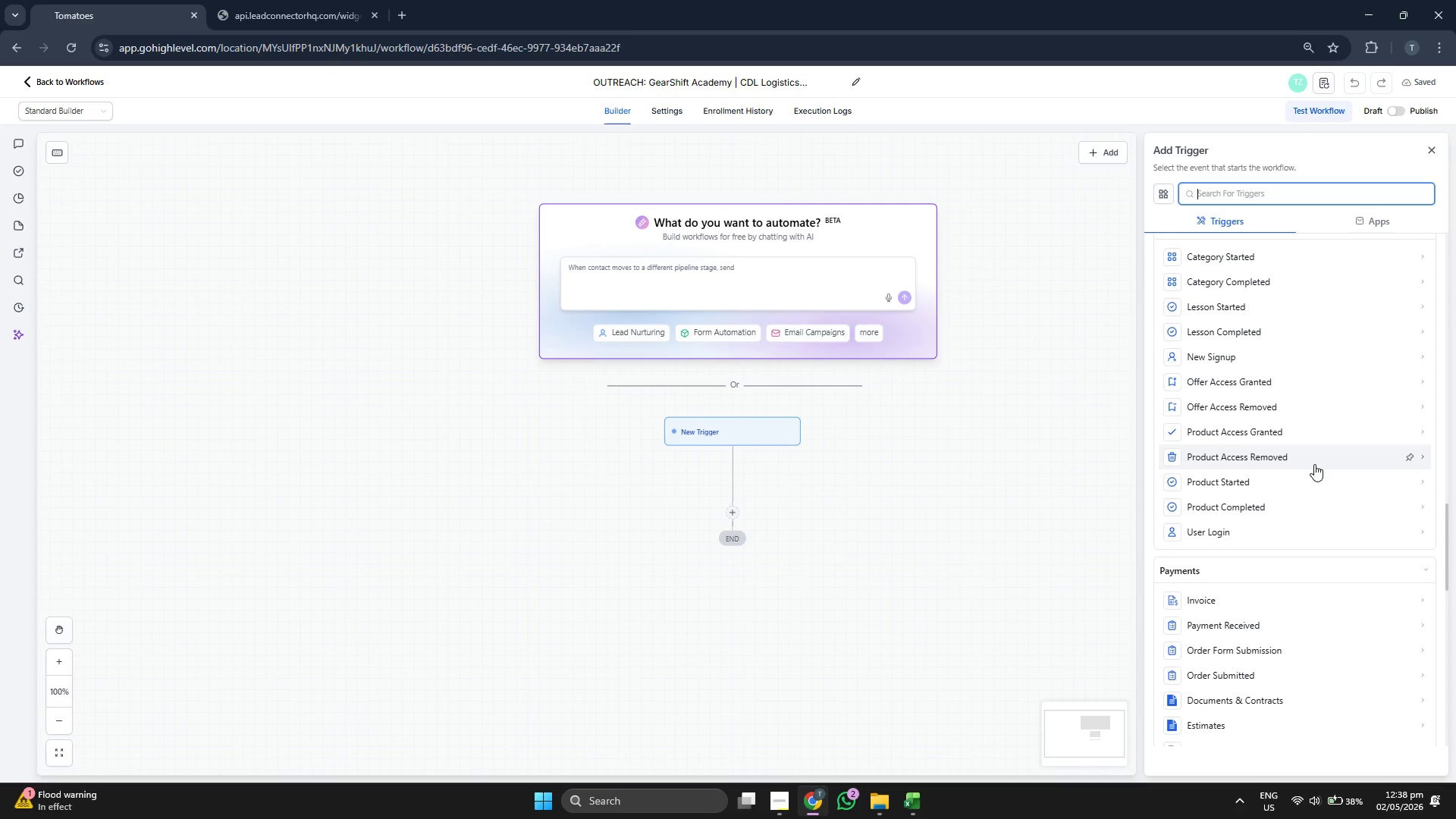 
scroll: coordinate [1314, 464], scroll_direction: down, amount: 3.0
 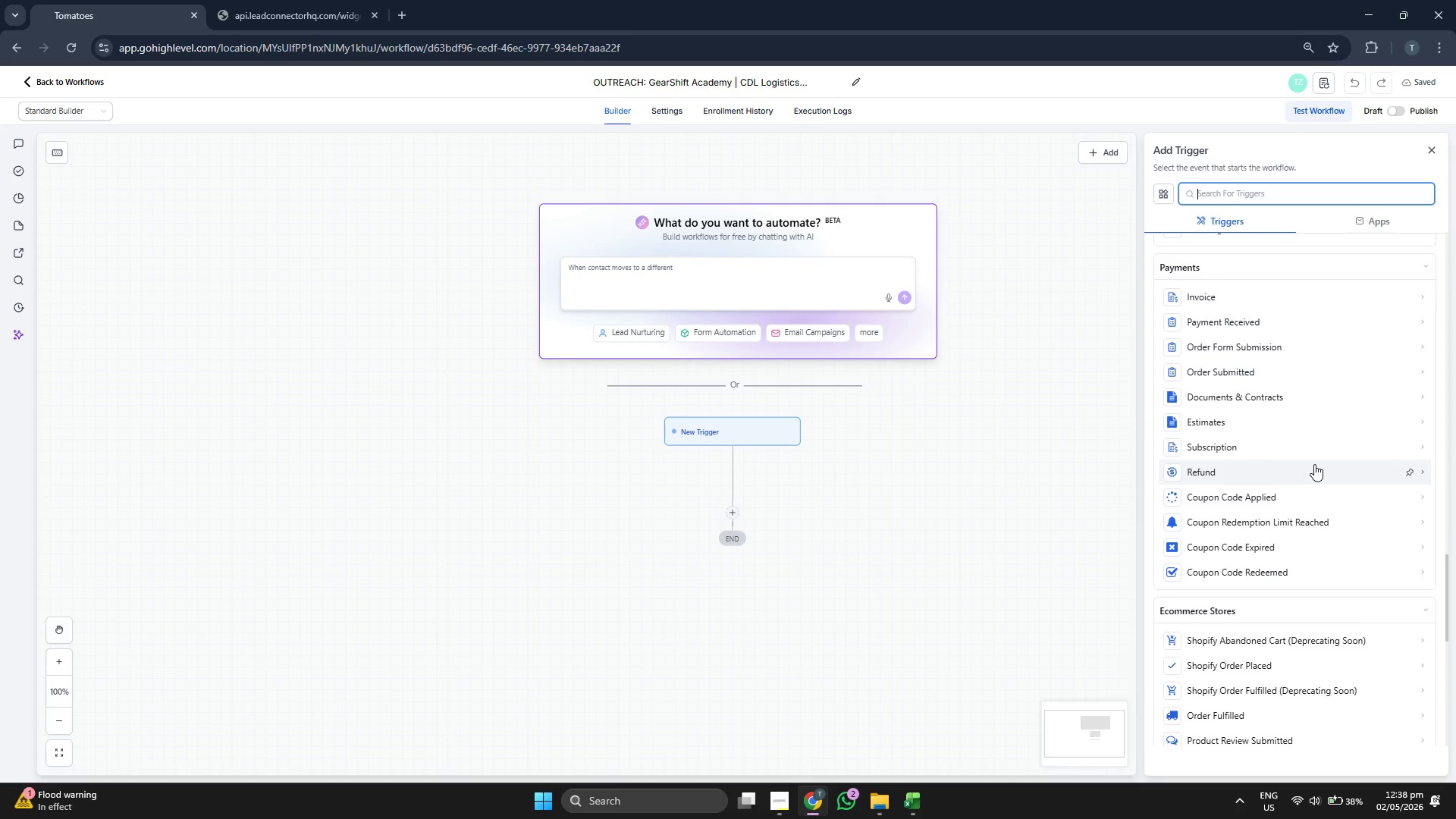 
scroll: coordinate [1314, 464], scroll_direction: up, amount: 1.0
 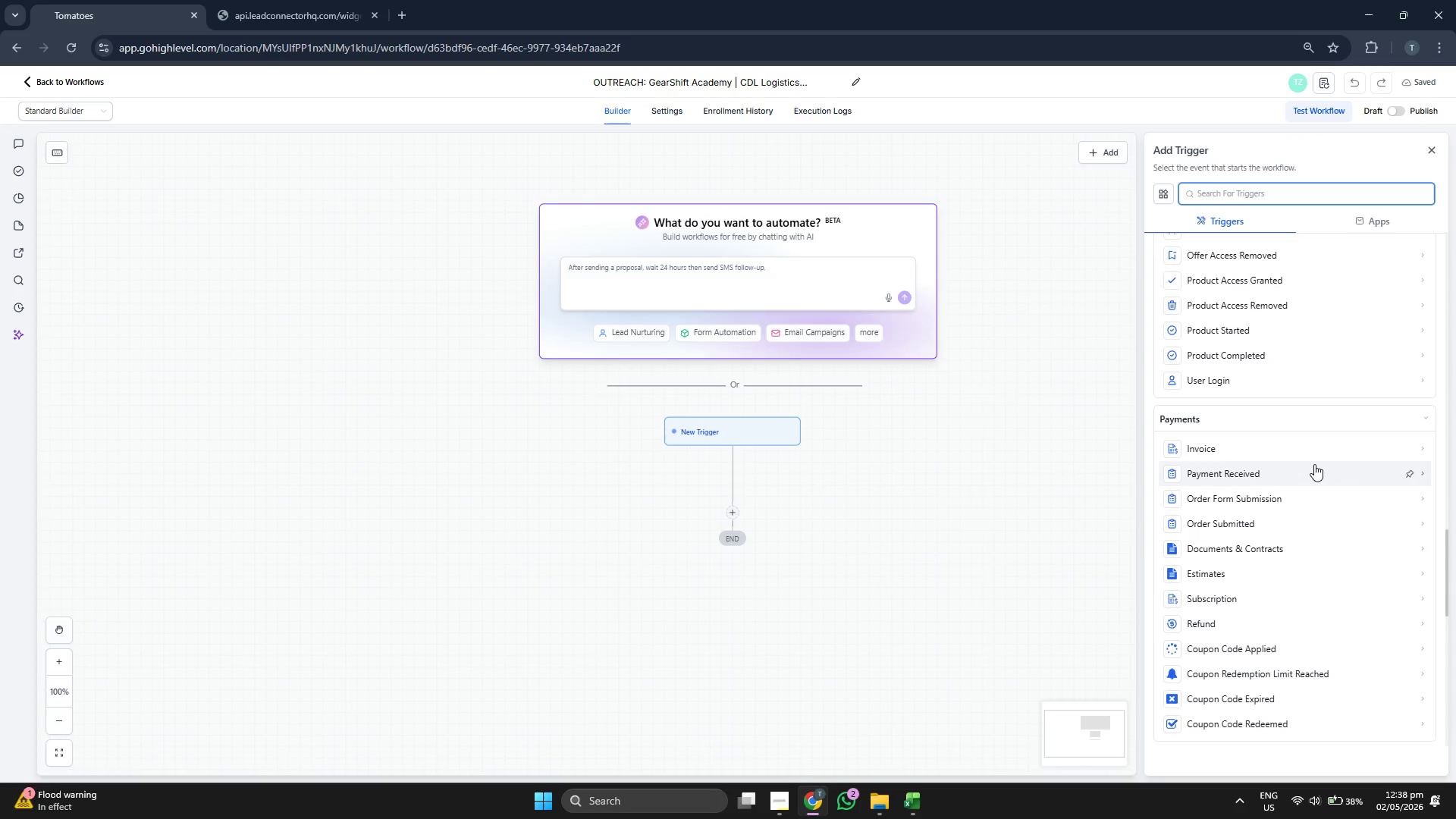 
scroll: coordinate [1314, 464], scroll_direction: down, amount: 4.0
 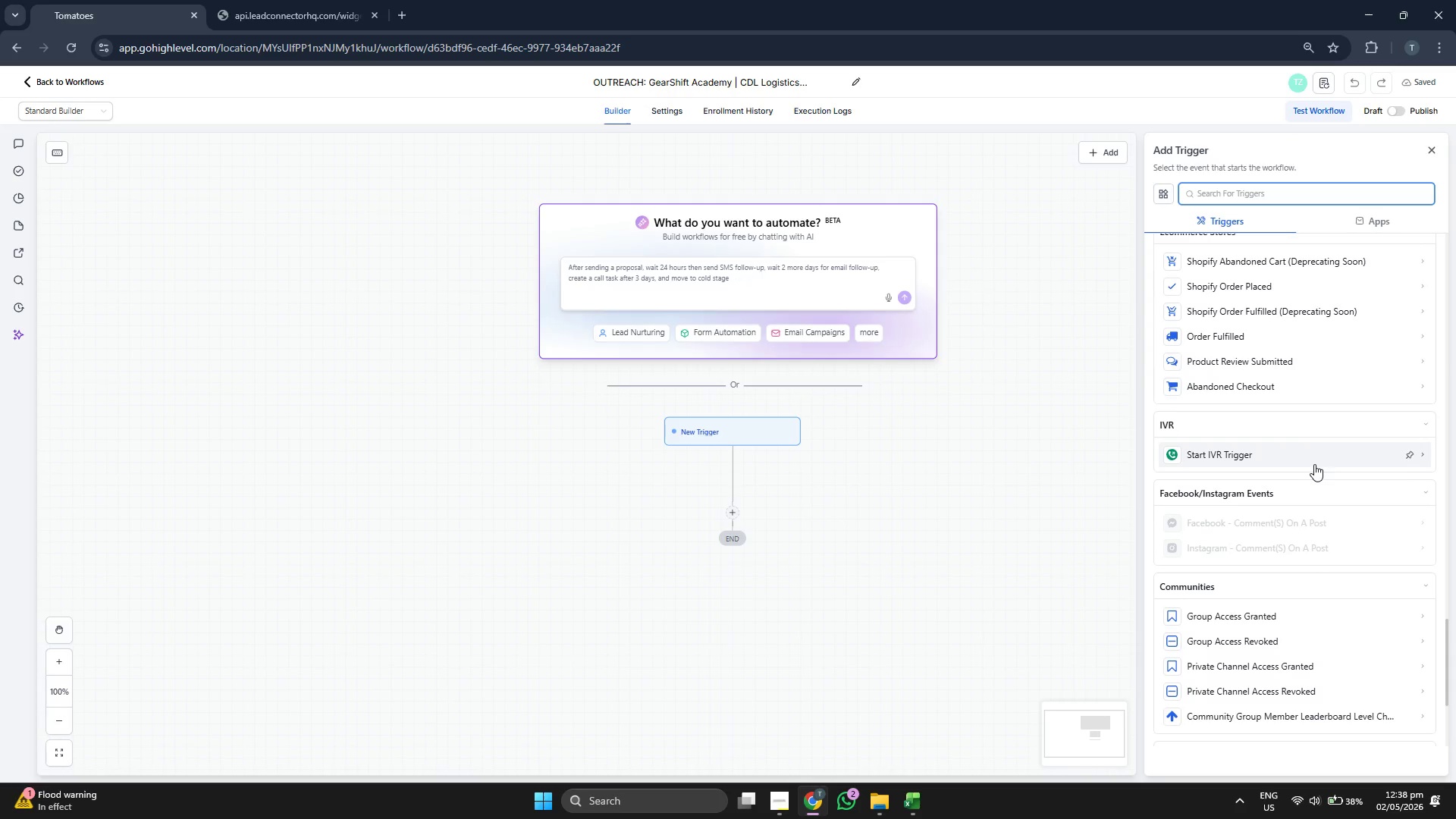 
scroll: coordinate [1313, 469], scroll_direction: up, amount: 5.0
 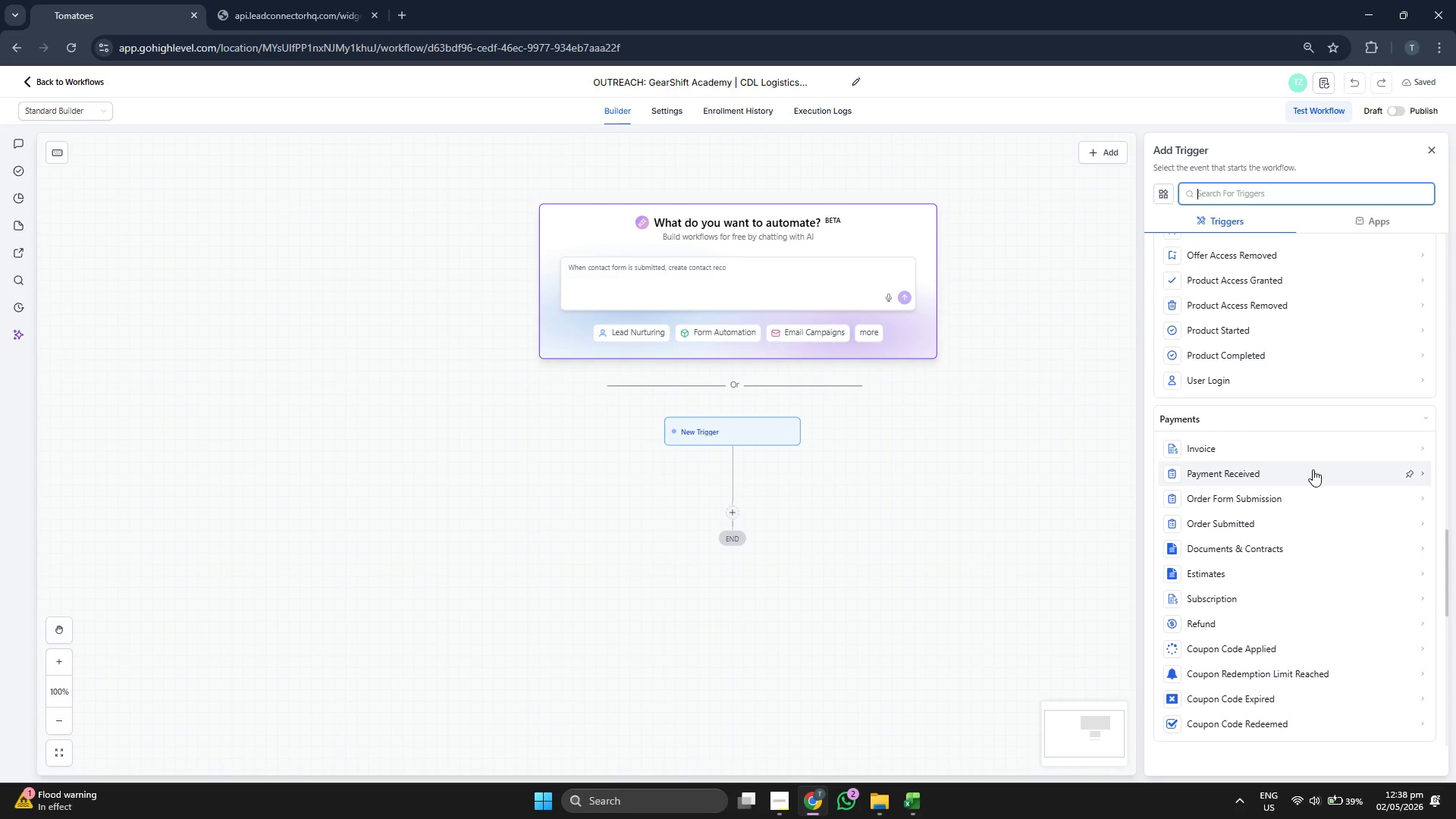 
scroll: coordinate [1313, 469], scroll_direction: up, amount: 2.0
 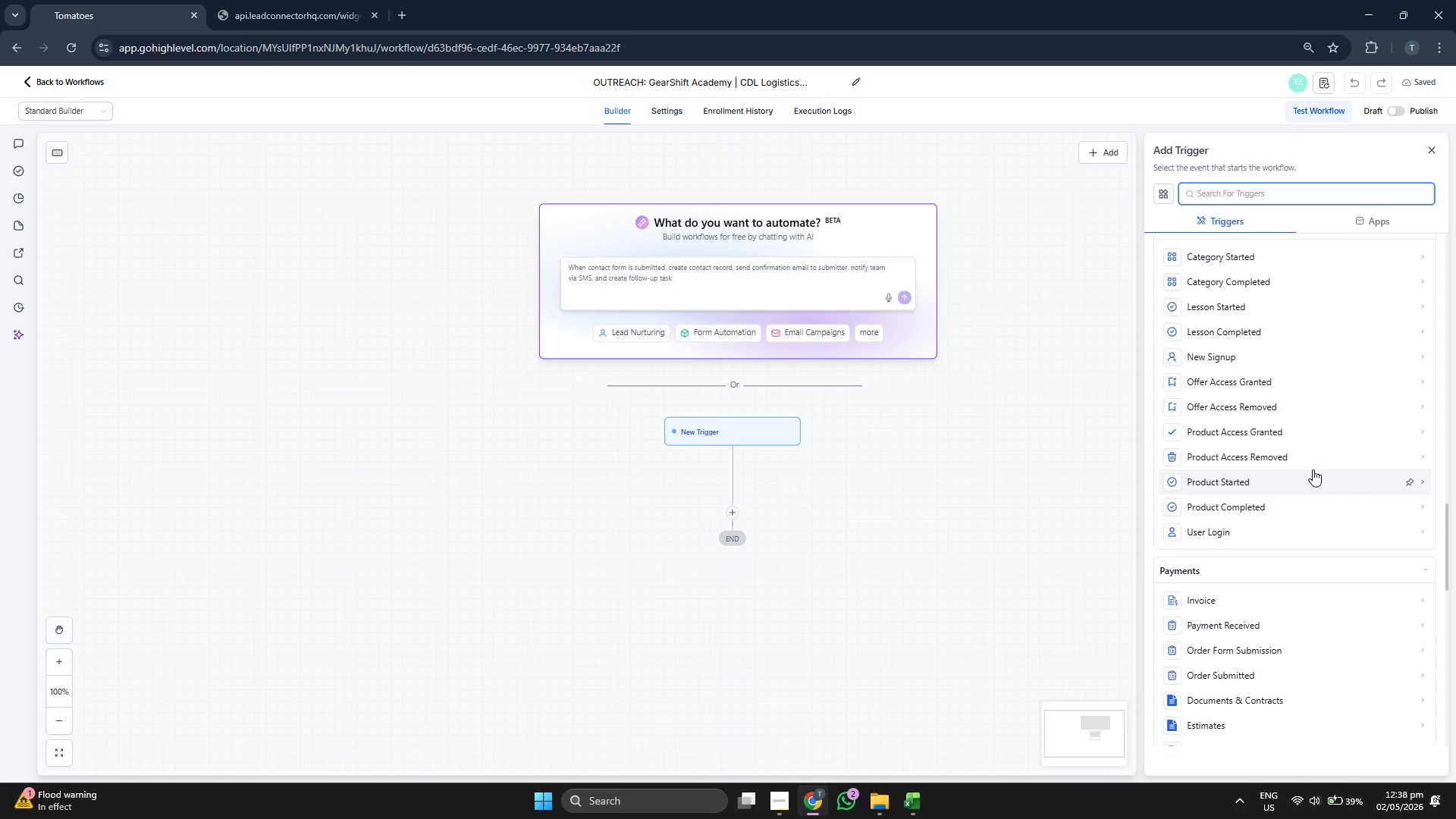 
scroll: coordinate [1313, 469], scroll_direction: down, amount: 1.0
 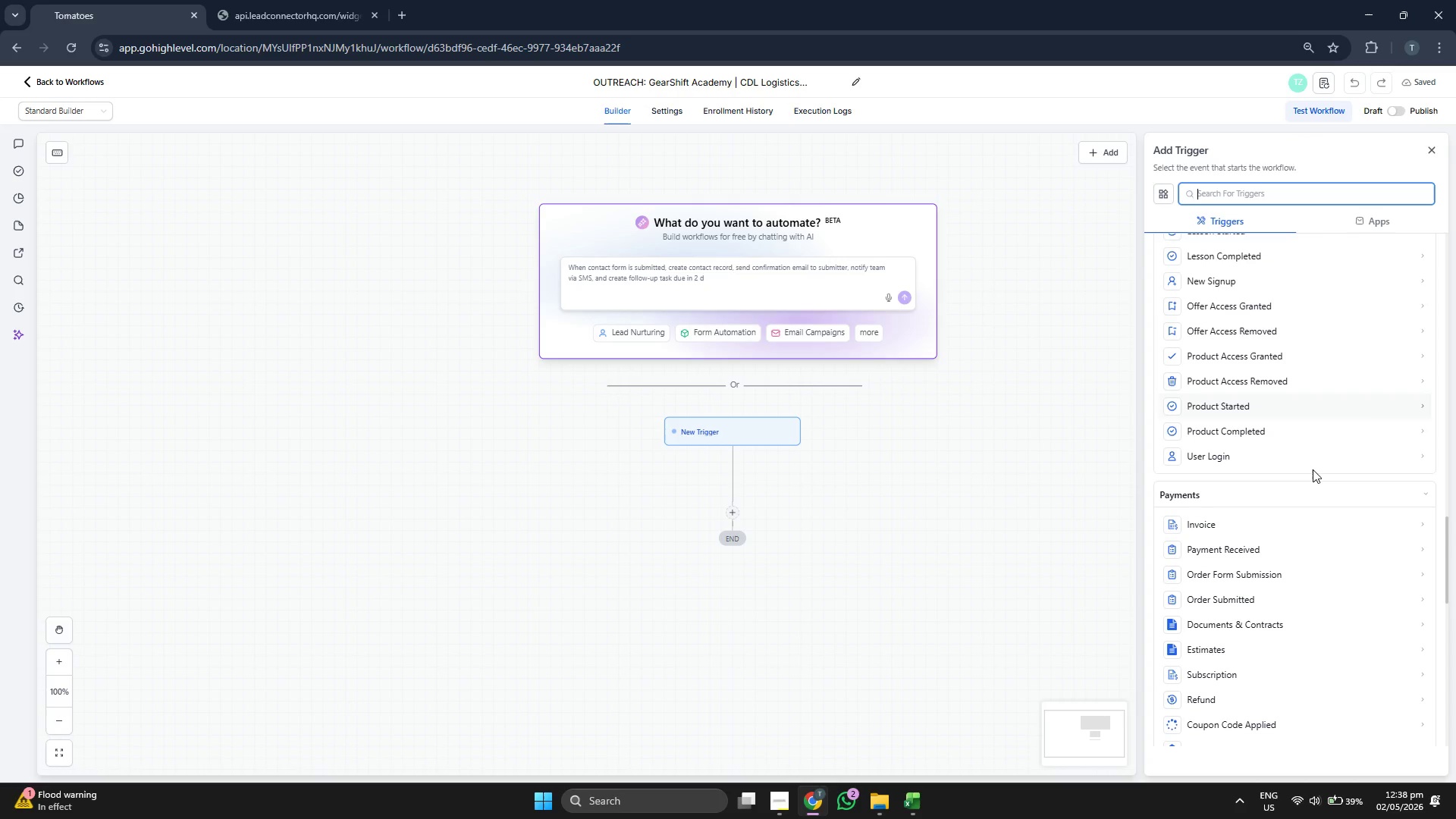 
scroll: coordinate [1311, 474], scroll_direction: up, amount: 10.0
 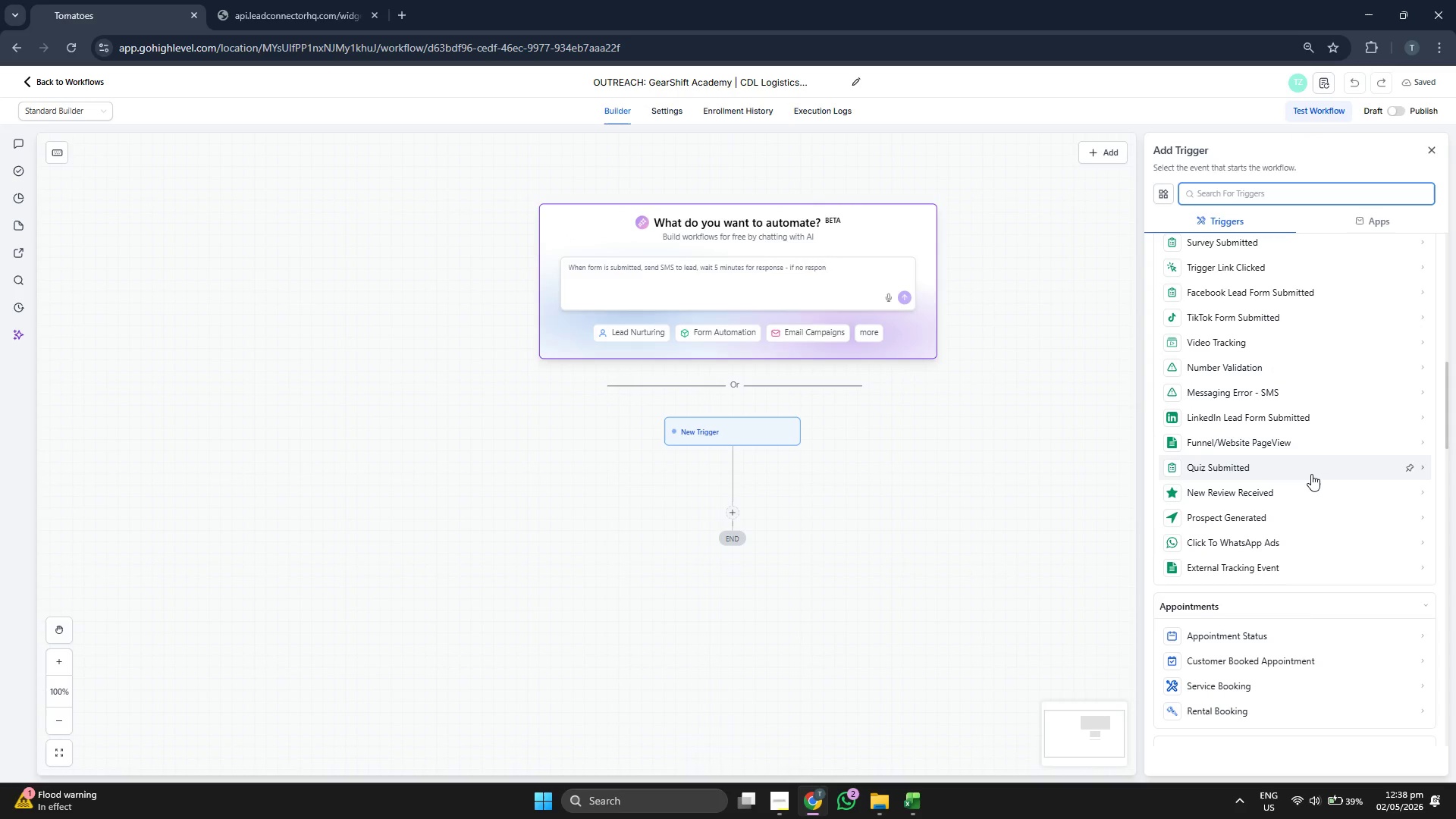 
left_click_drag(start_coordinate=[900, 419], to_coordinate=[934, 427])
 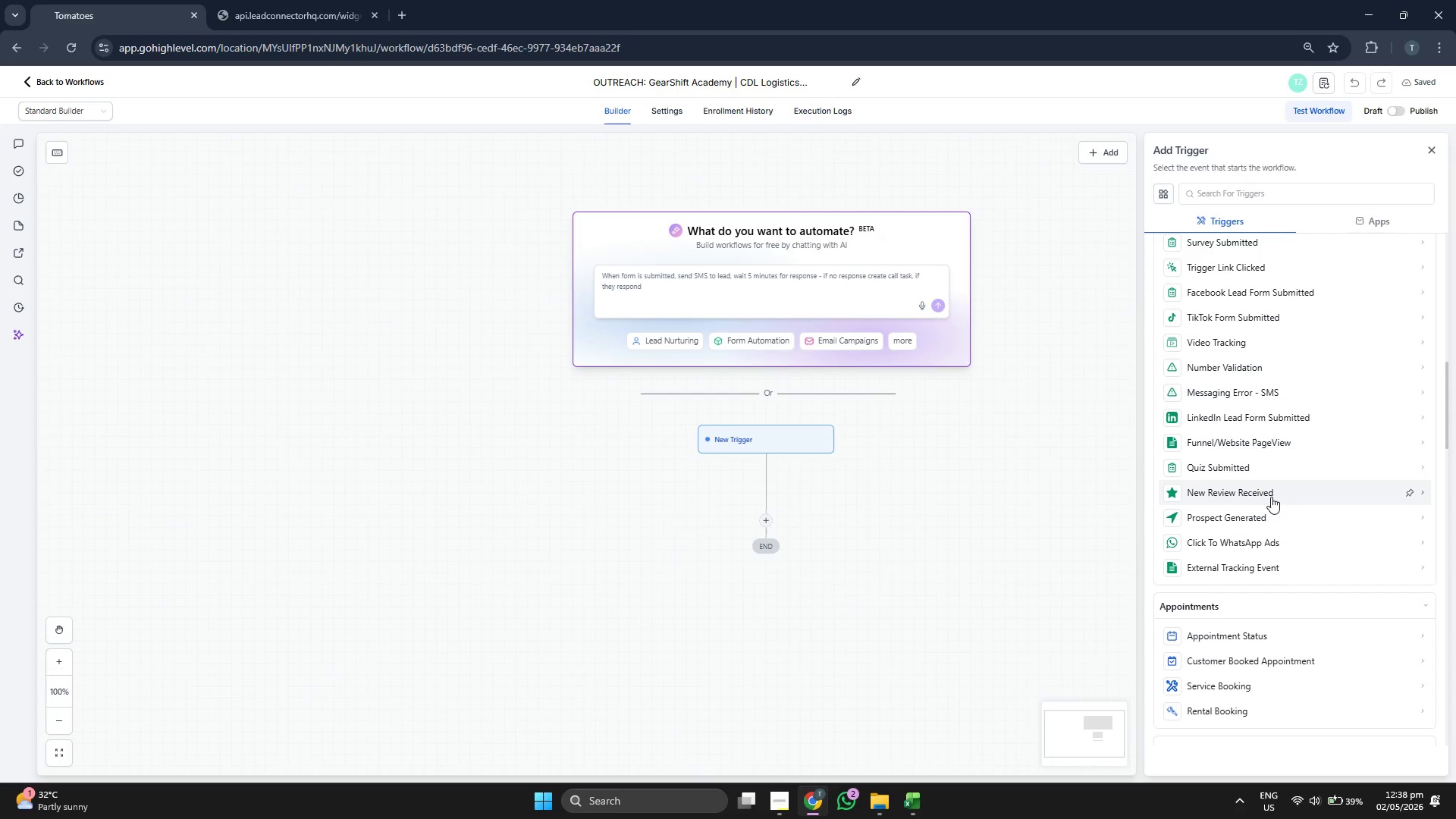 
scroll: coordinate [1254, 503], scroll_direction: up, amount: 7.0
 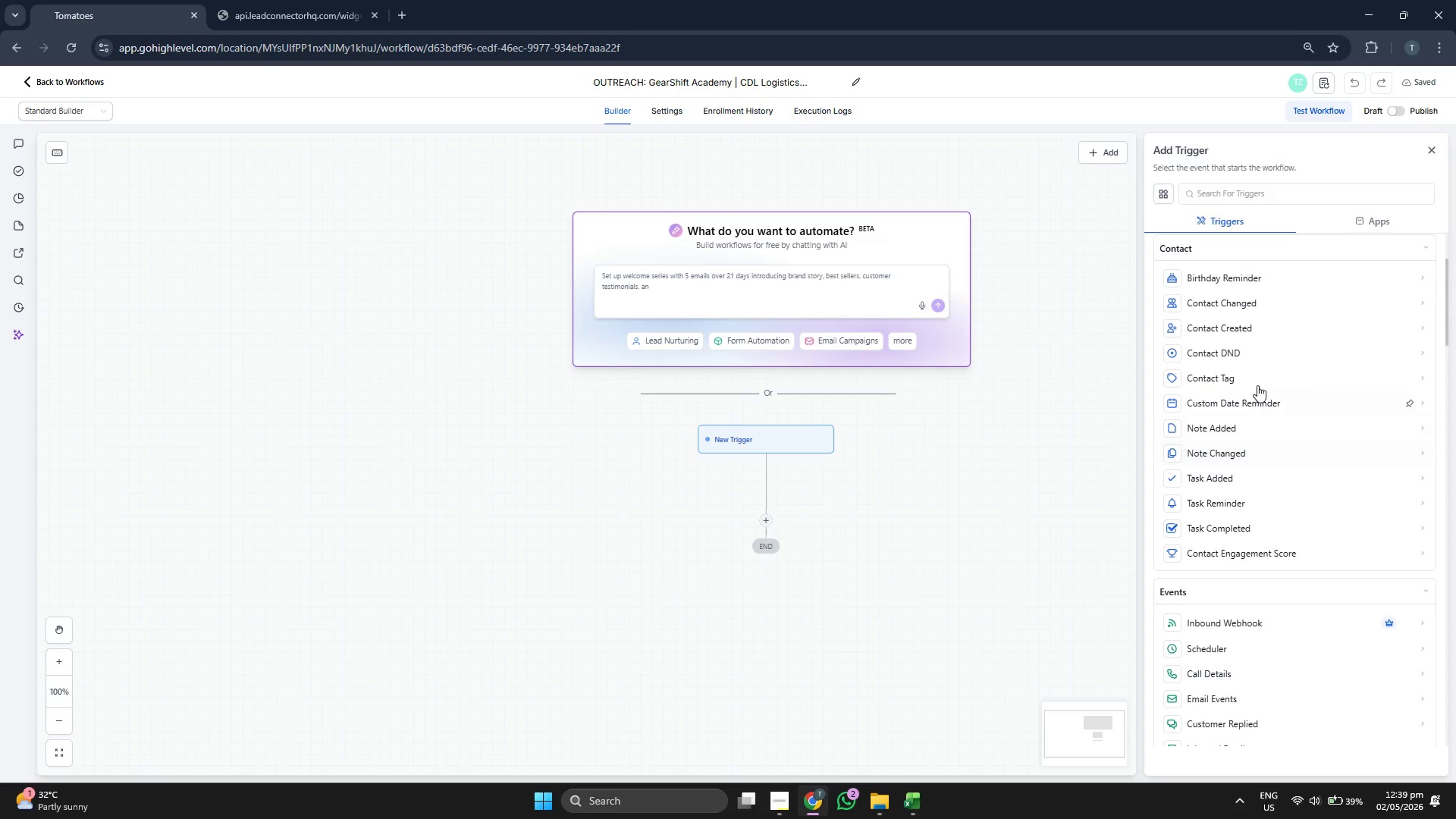 
left_click([1259, 379])
 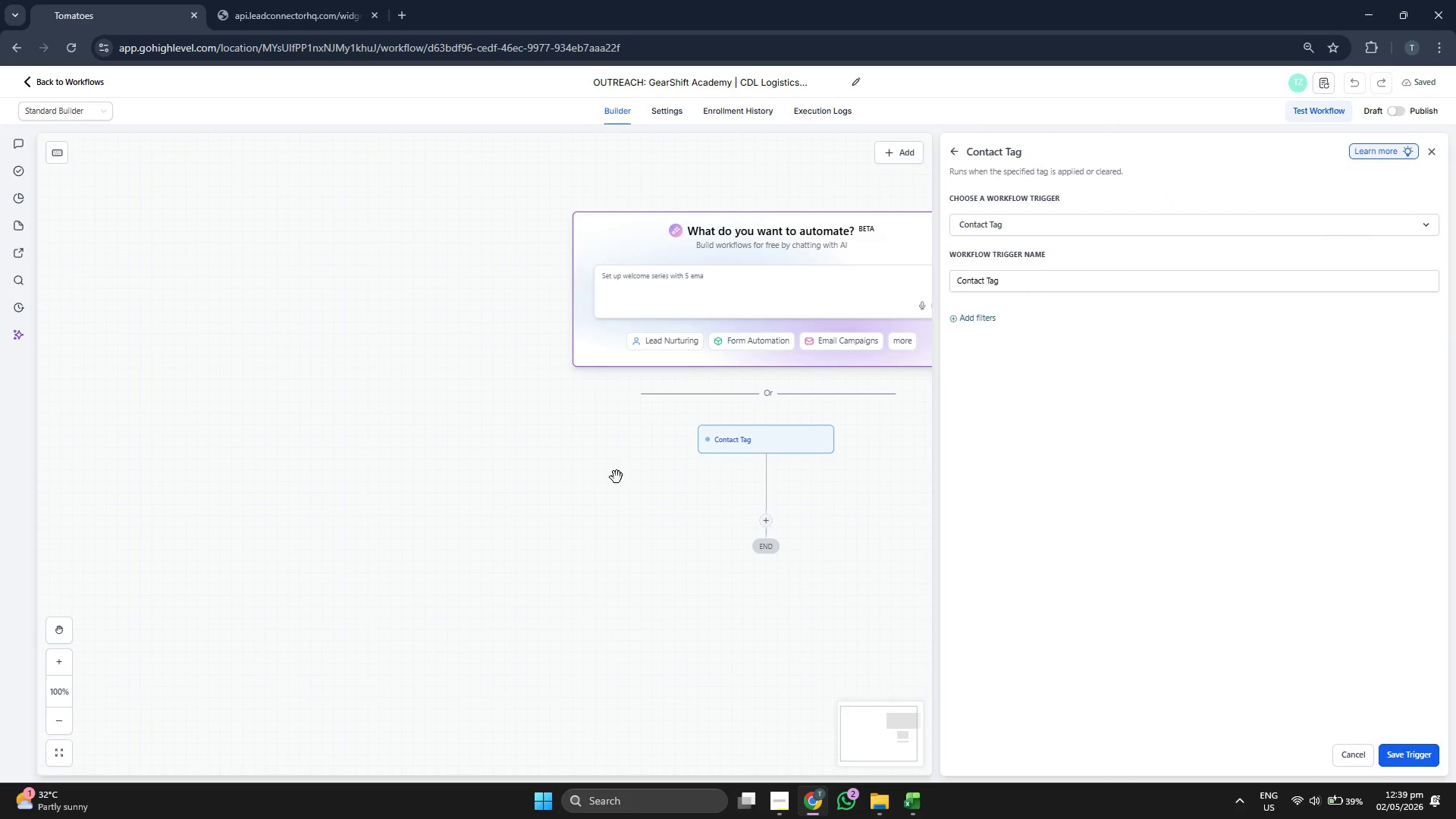 
left_click_drag(start_coordinate=[574, 475], to_coordinate=[412, 431])
 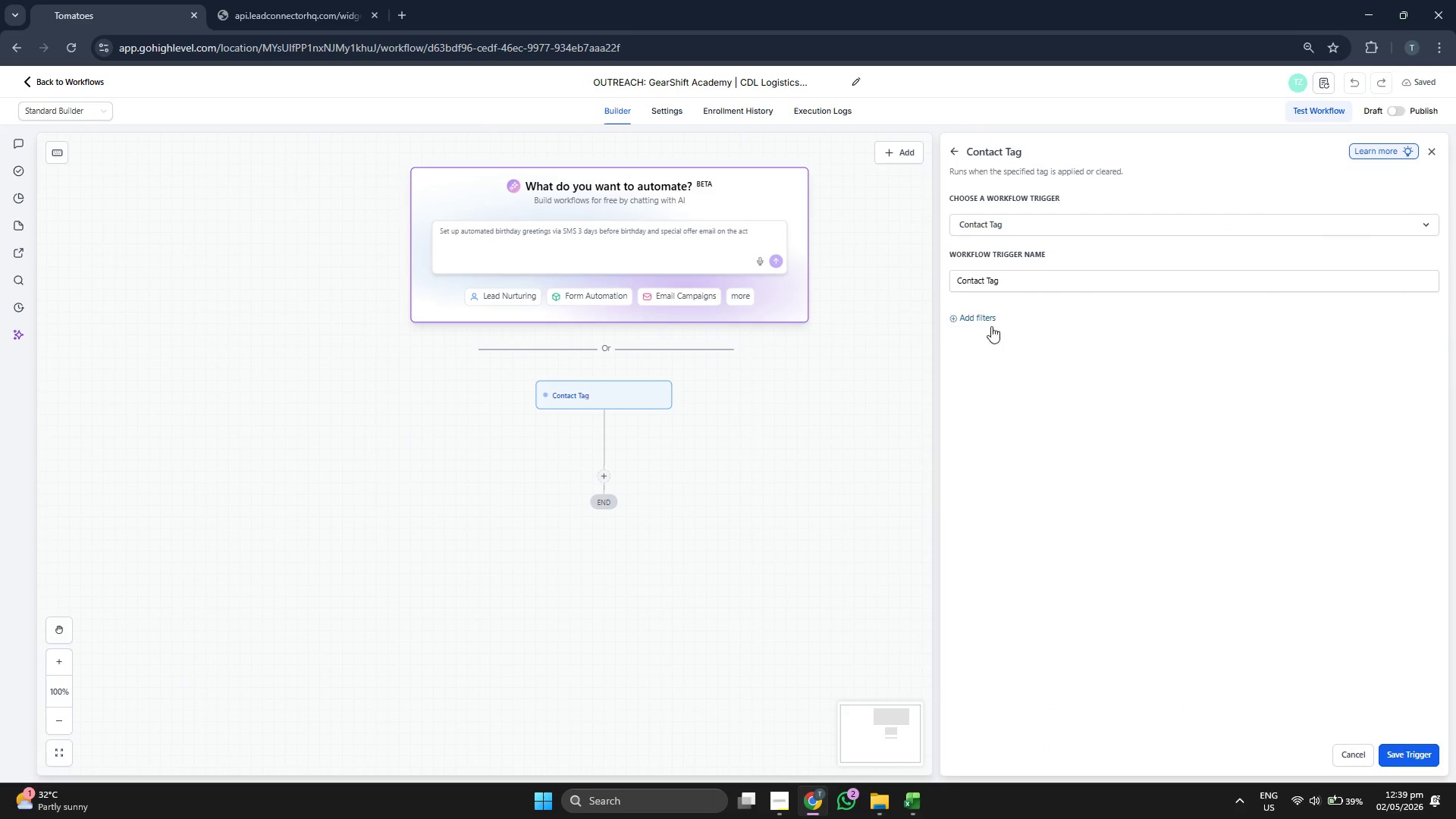 
left_click([984, 318])
 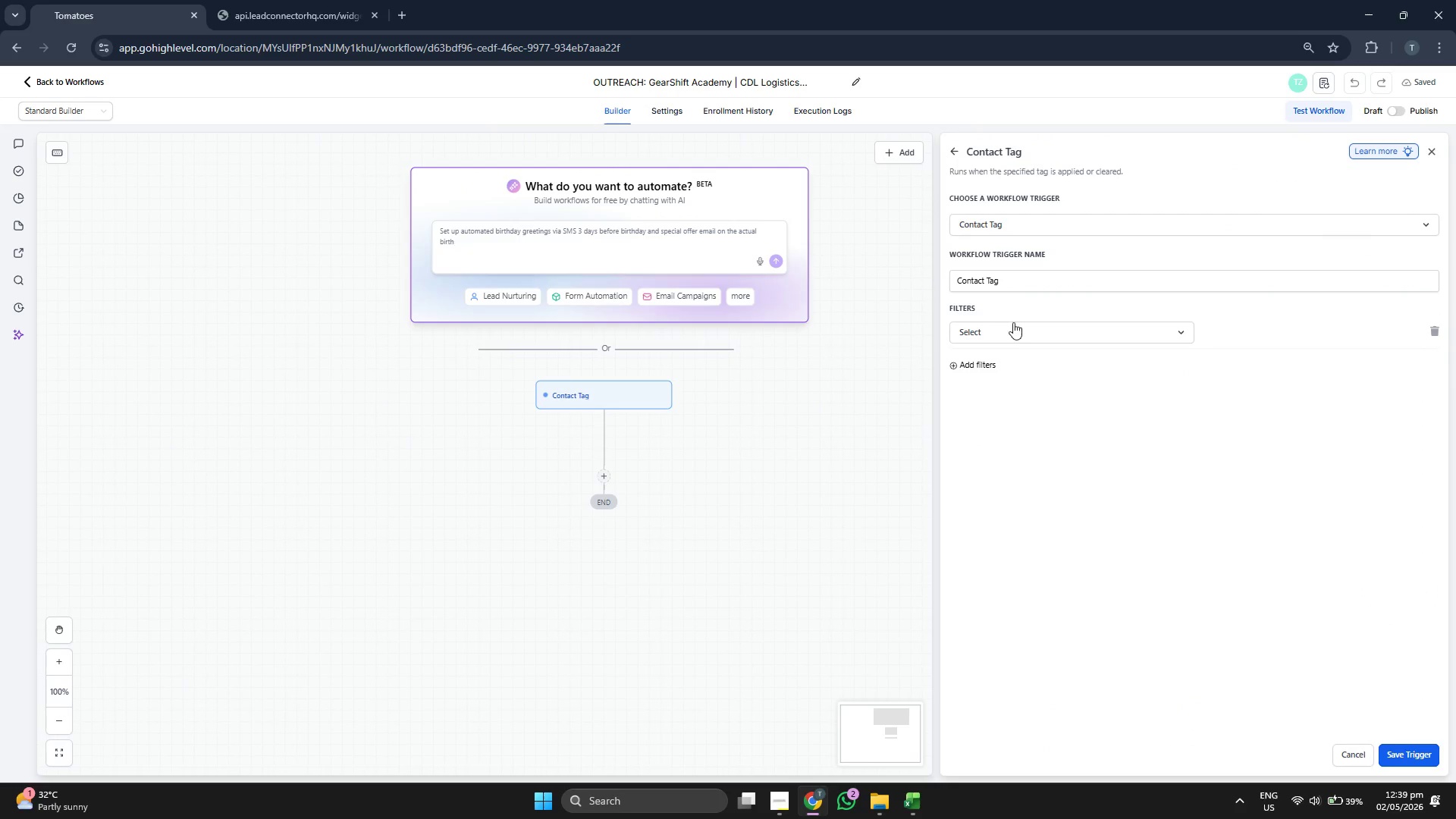 
left_click([1118, 338])
 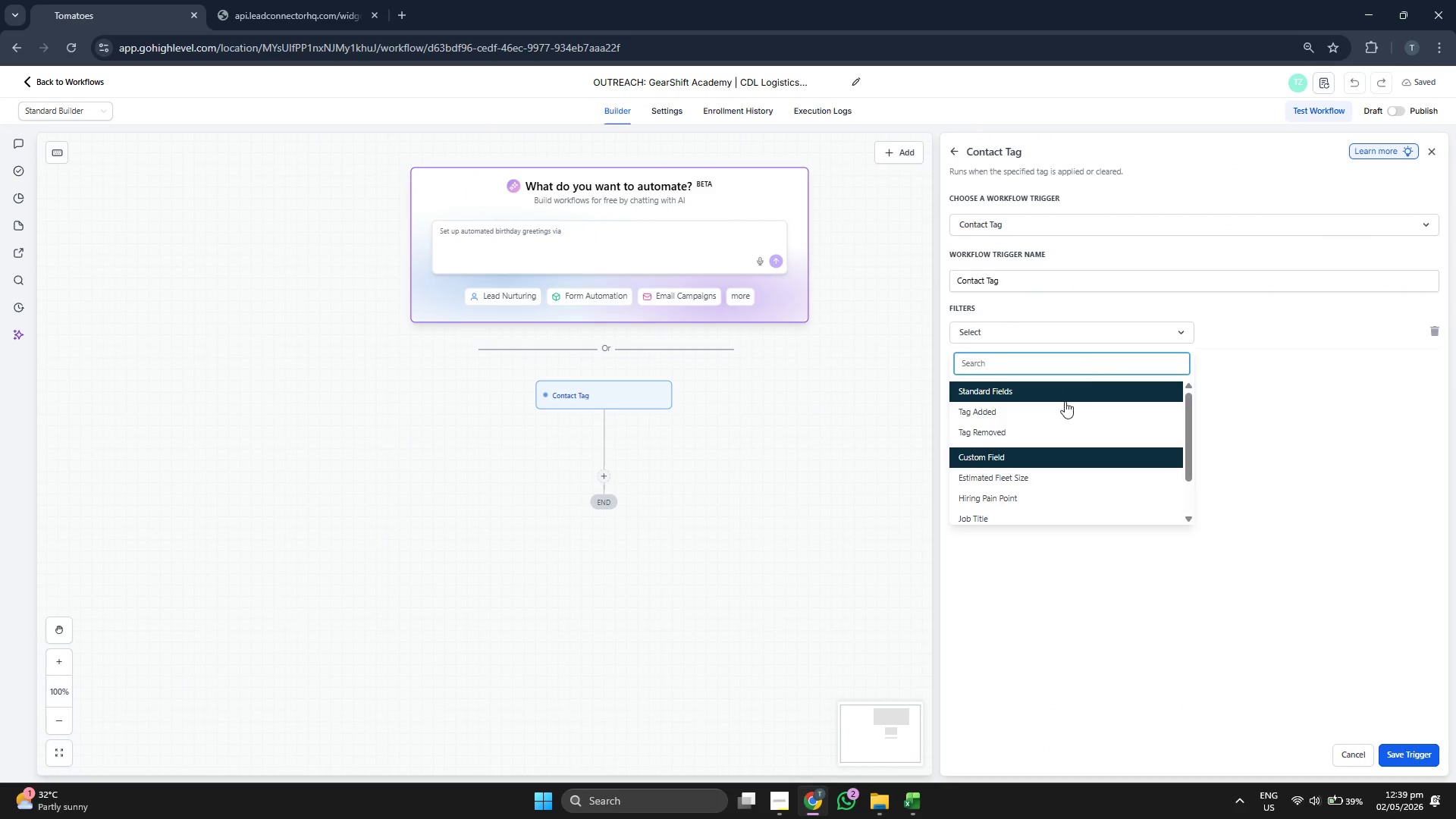 
left_click([1062, 406])
 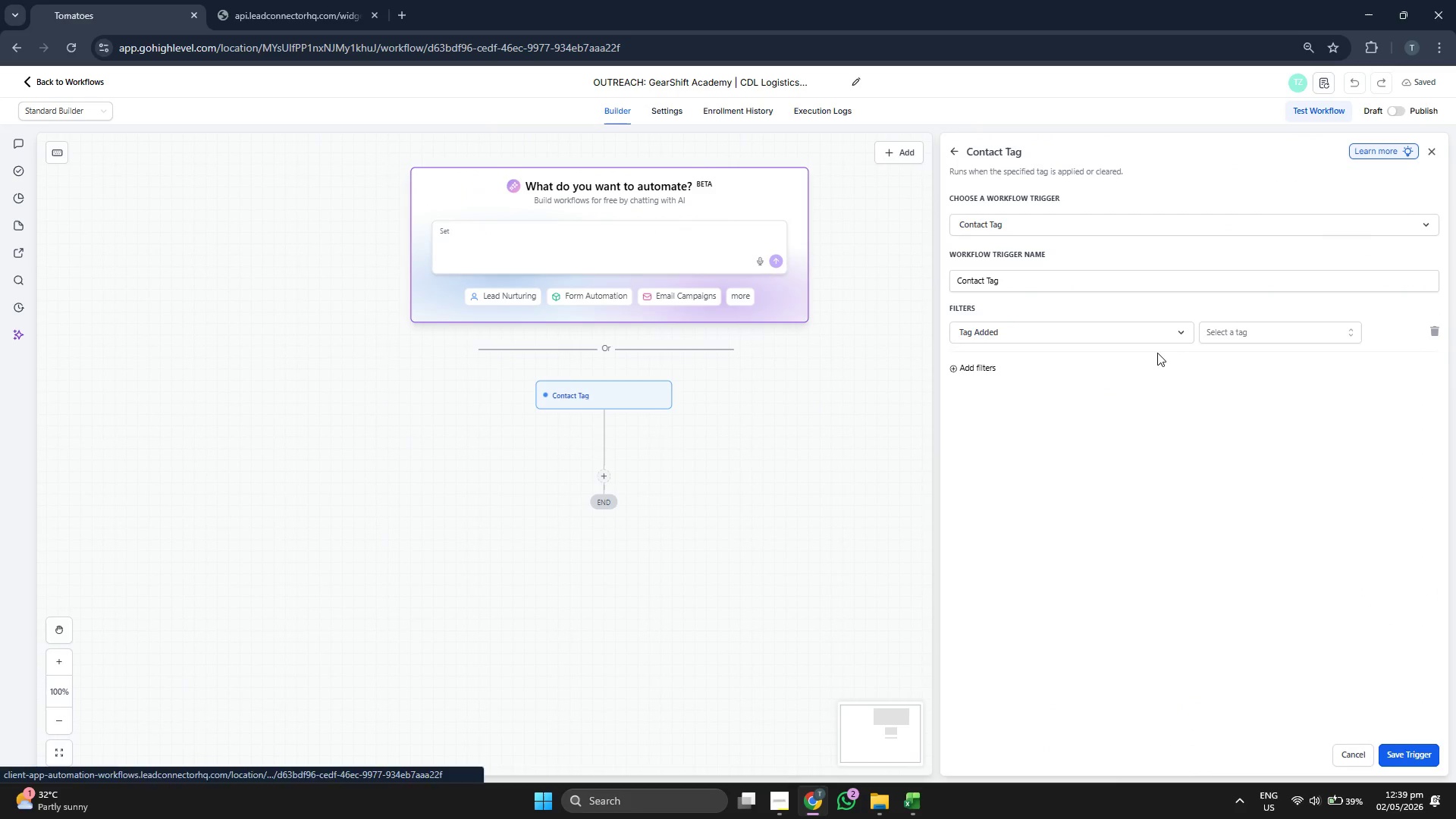 
left_click([1213, 328])
 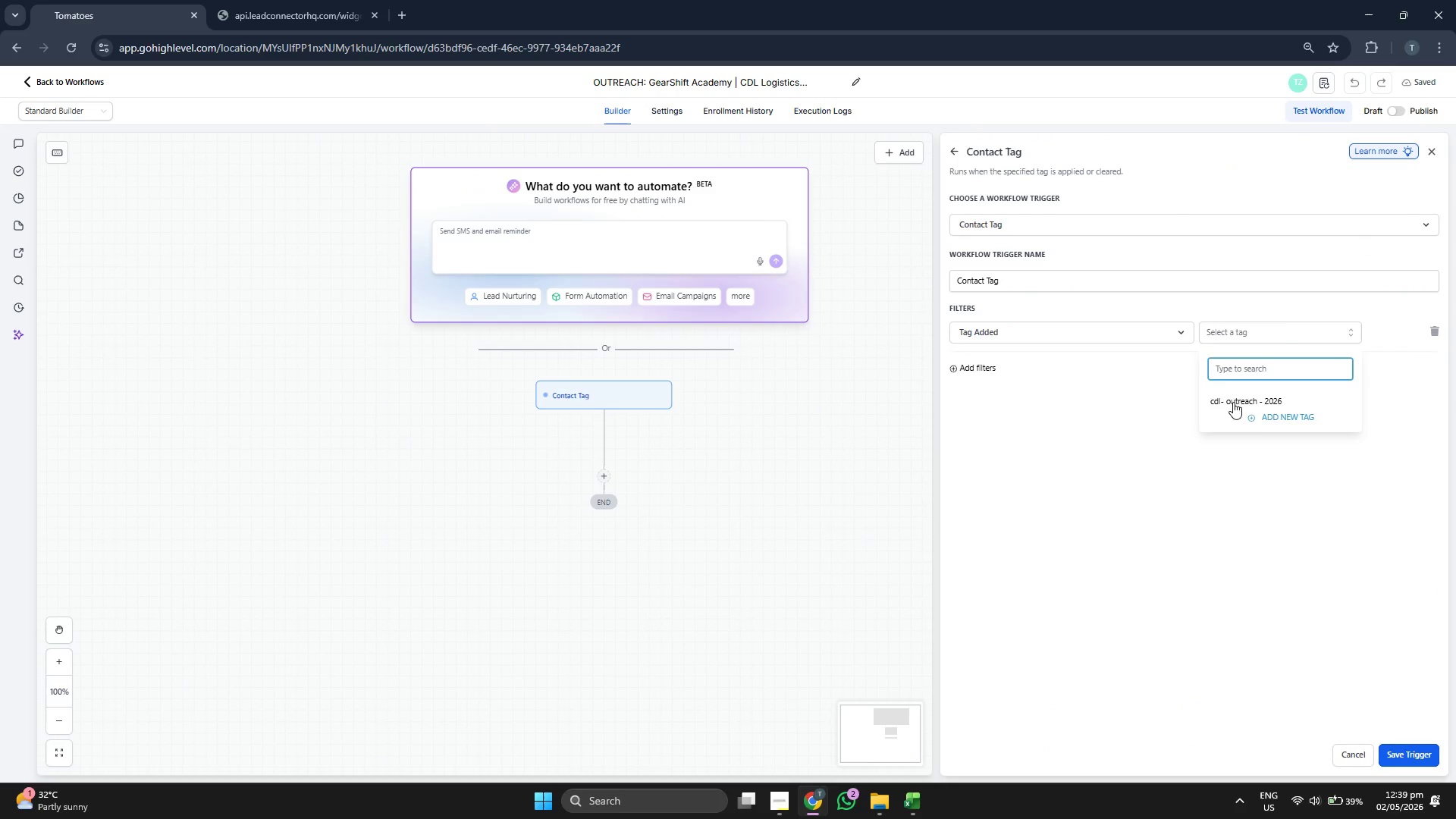 
double_click([1112, 442])
 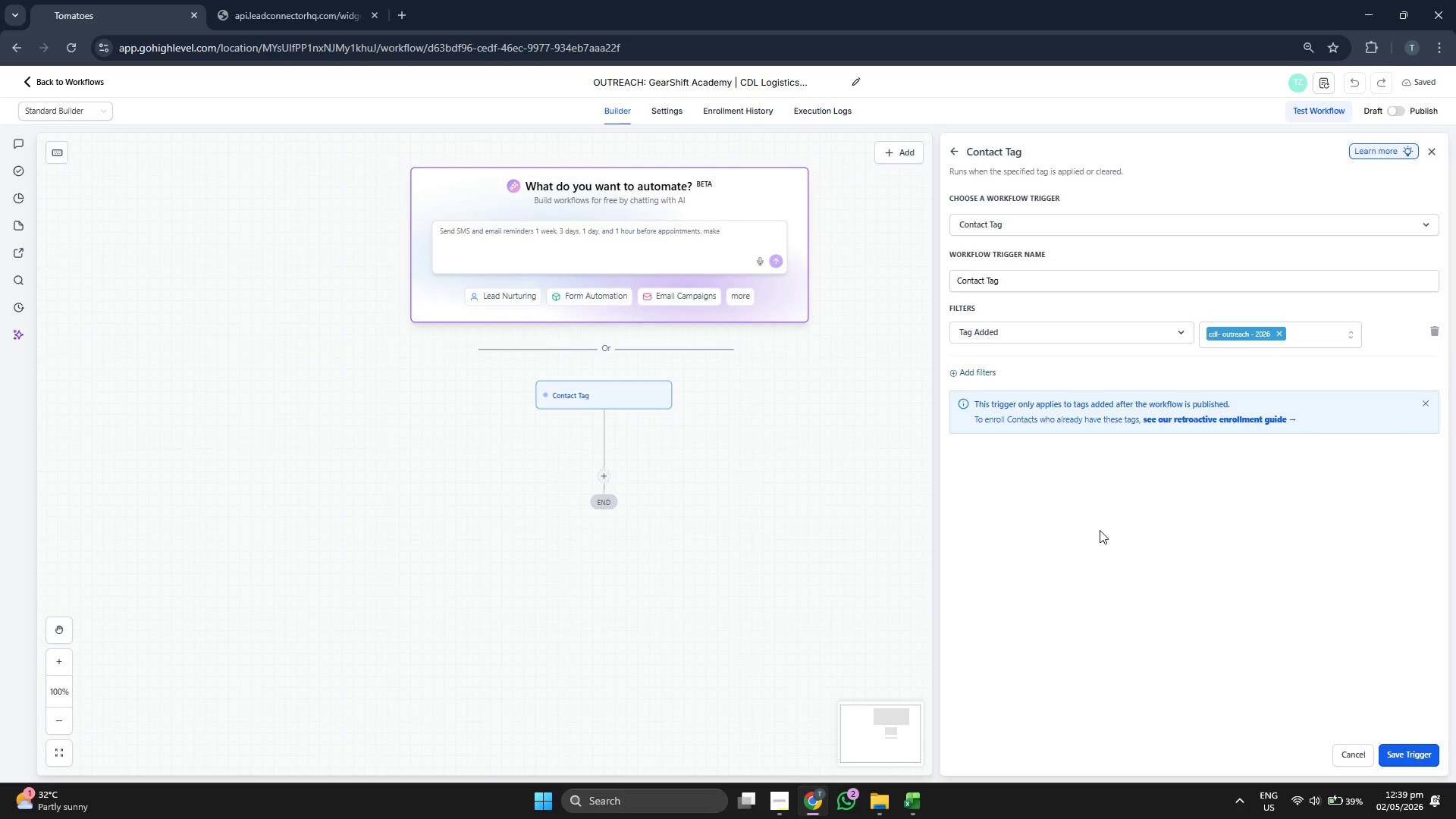 
left_click_drag(start_coordinate=[717, 529], to_coordinate=[725, 520])
 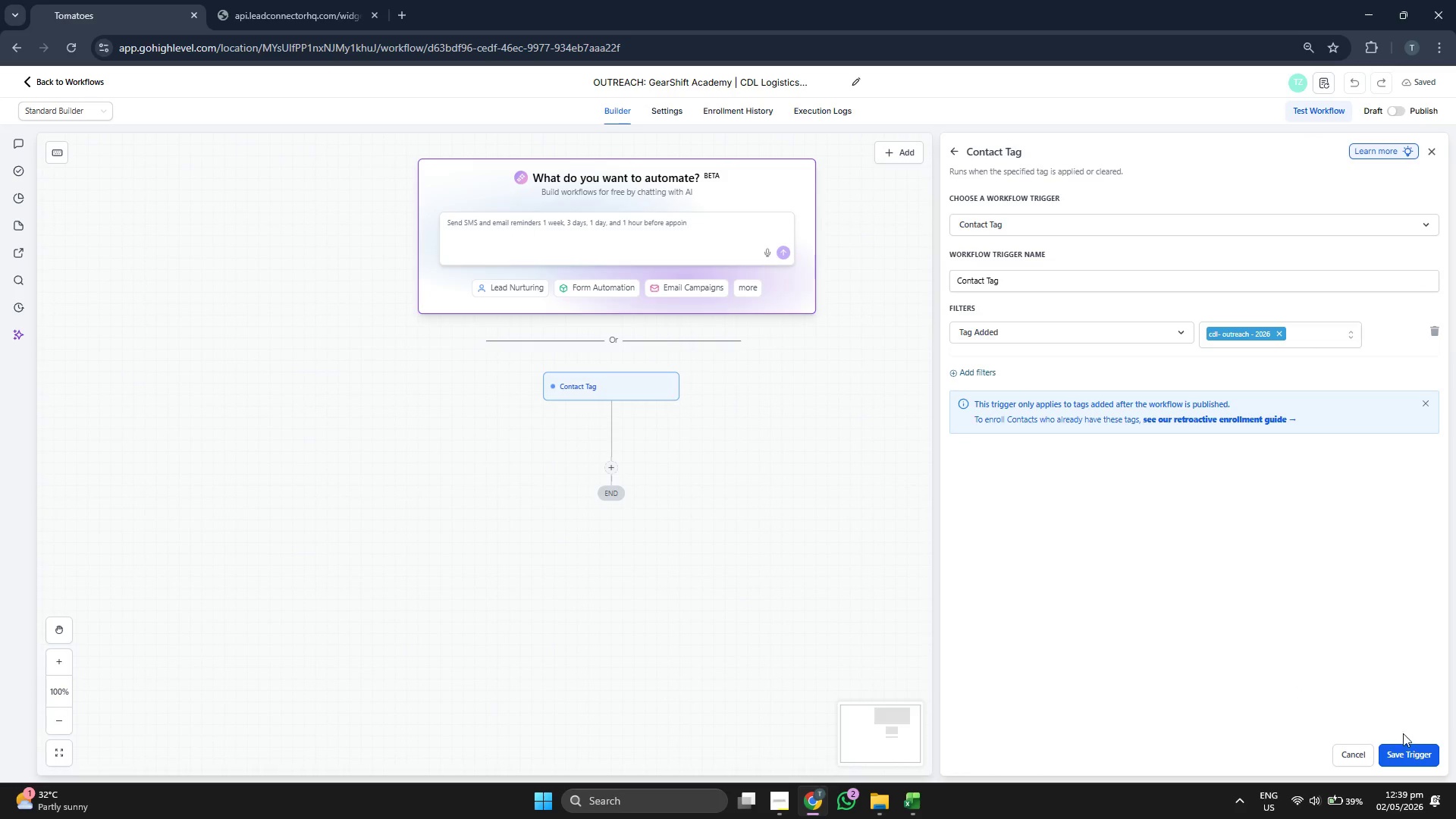 
left_click([1410, 746])
 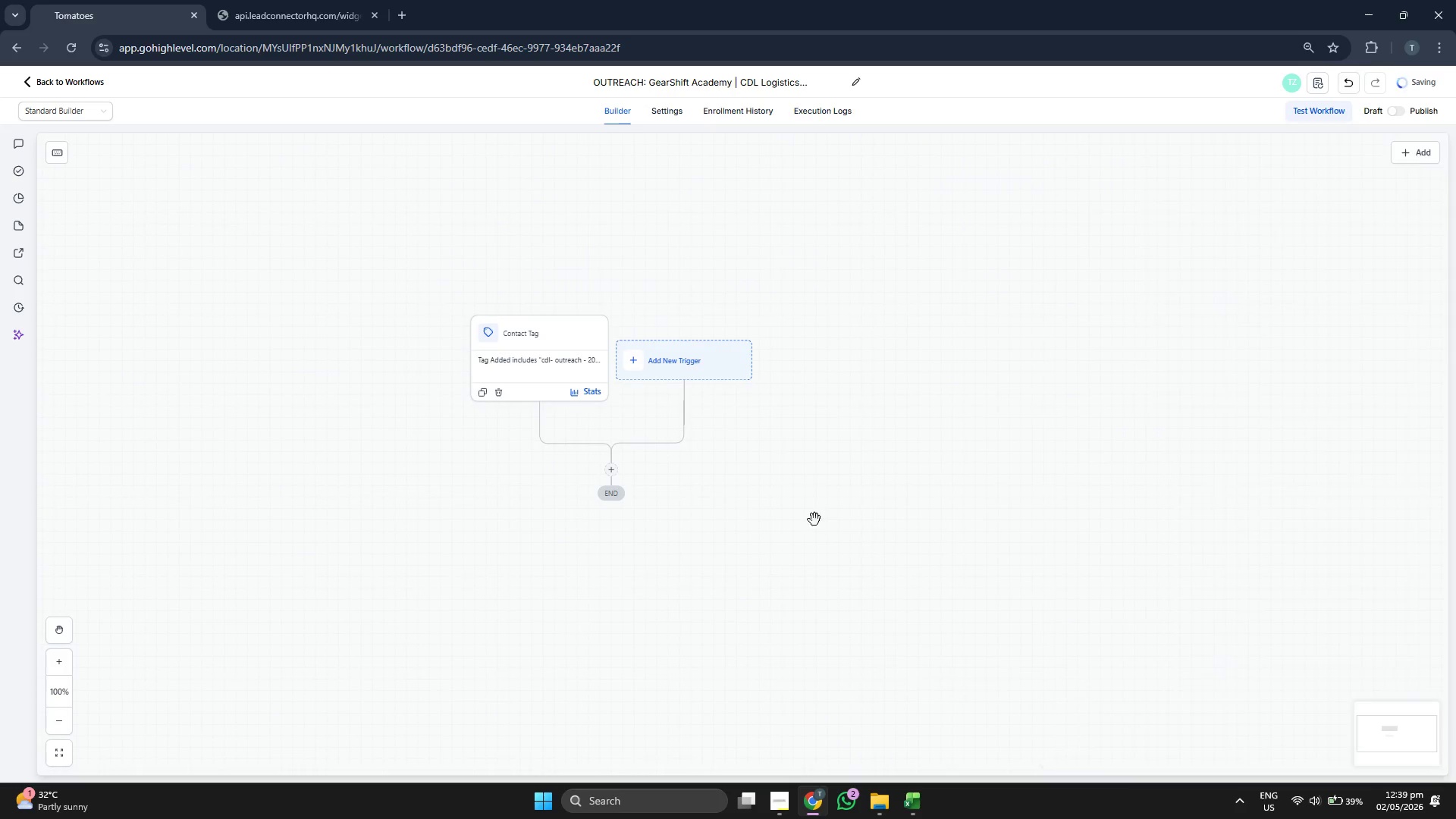 
left_click_drag(start_coordinate=[805, 516], to_coordinate=[802, 507])
 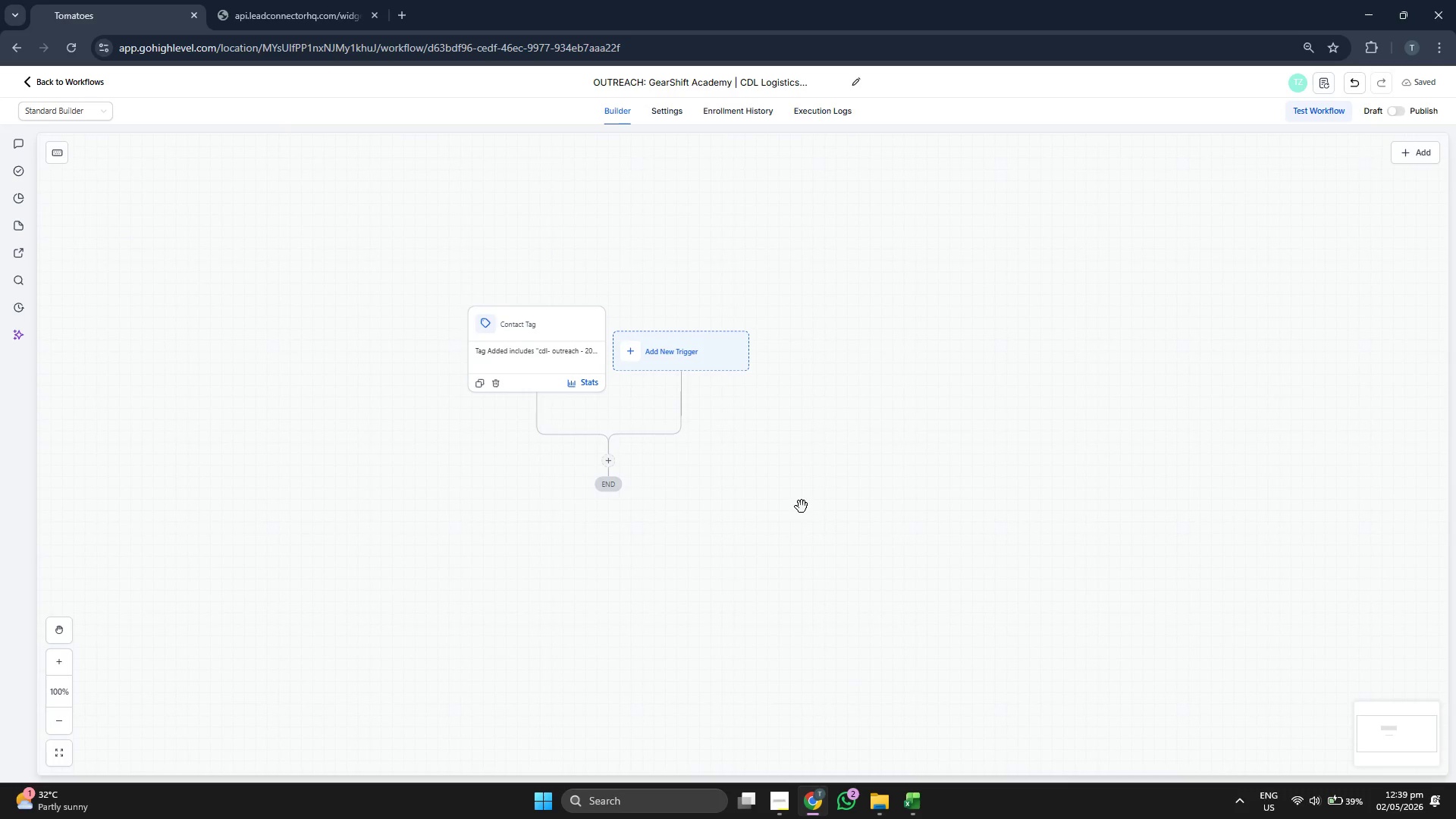 
left_click_drag(start_coordinate=[802, 506], to_coordinate=[850, 455])
 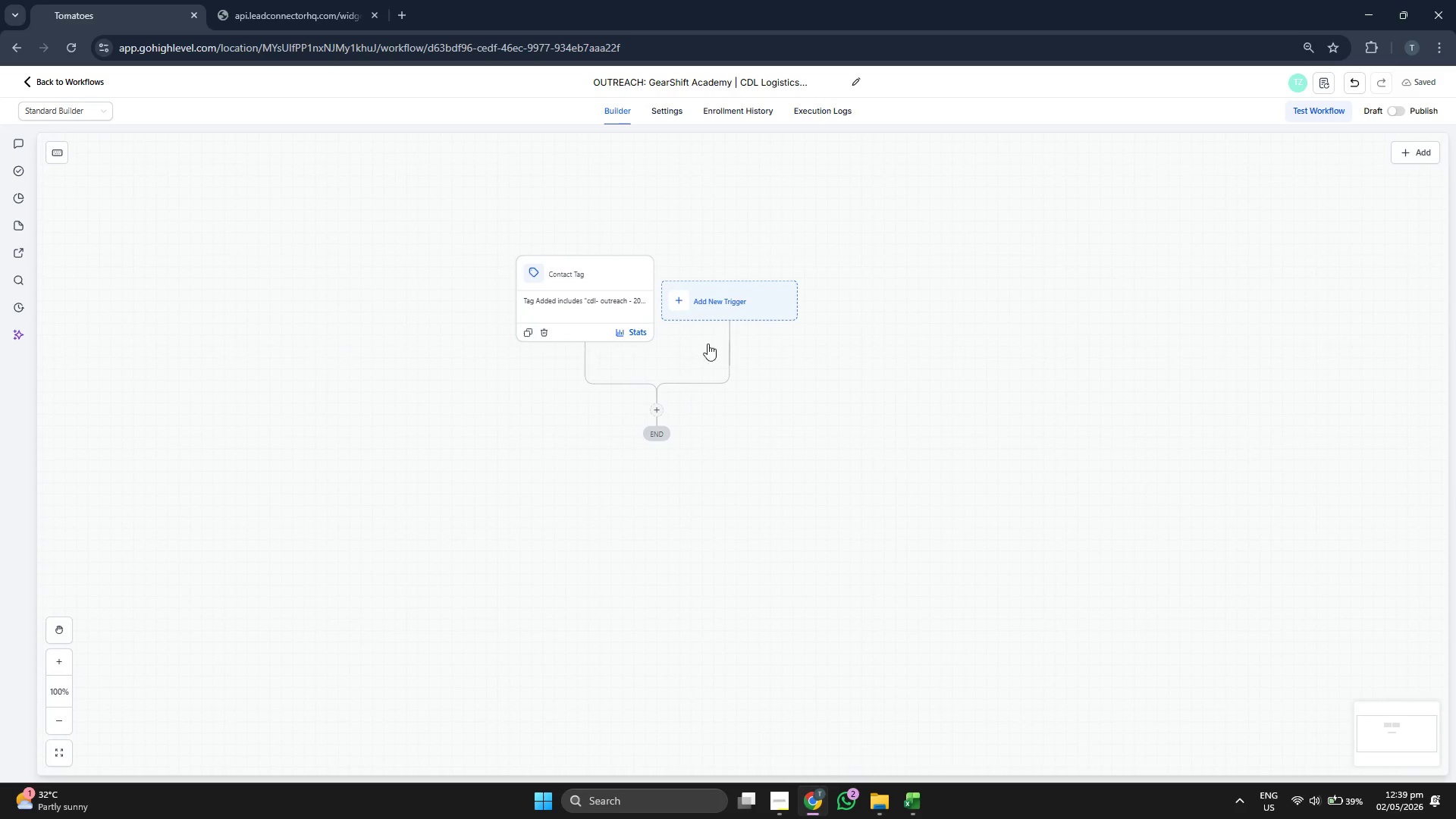 
mouse_move([662, 400])
 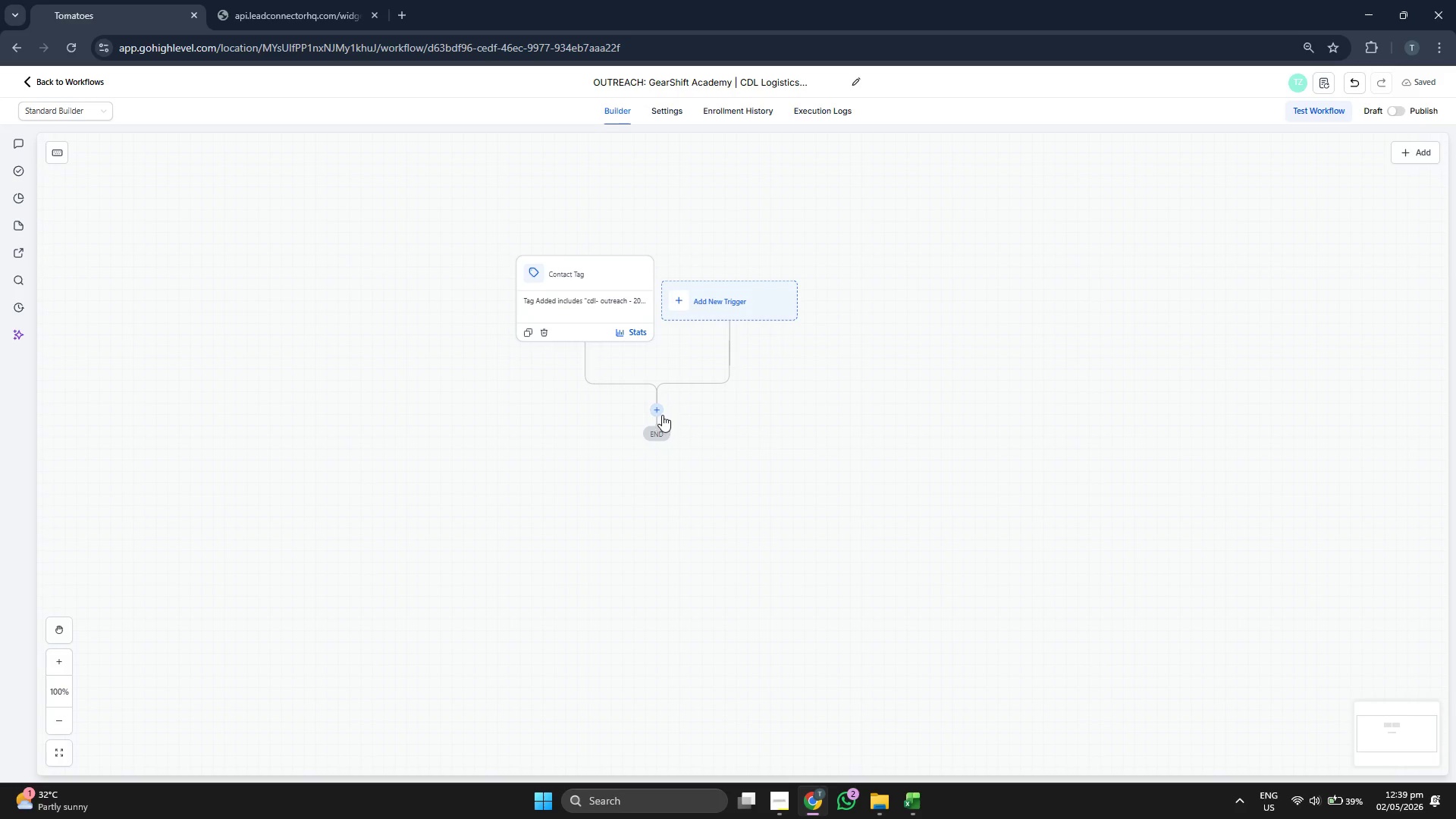 
left_click([661, 413])
 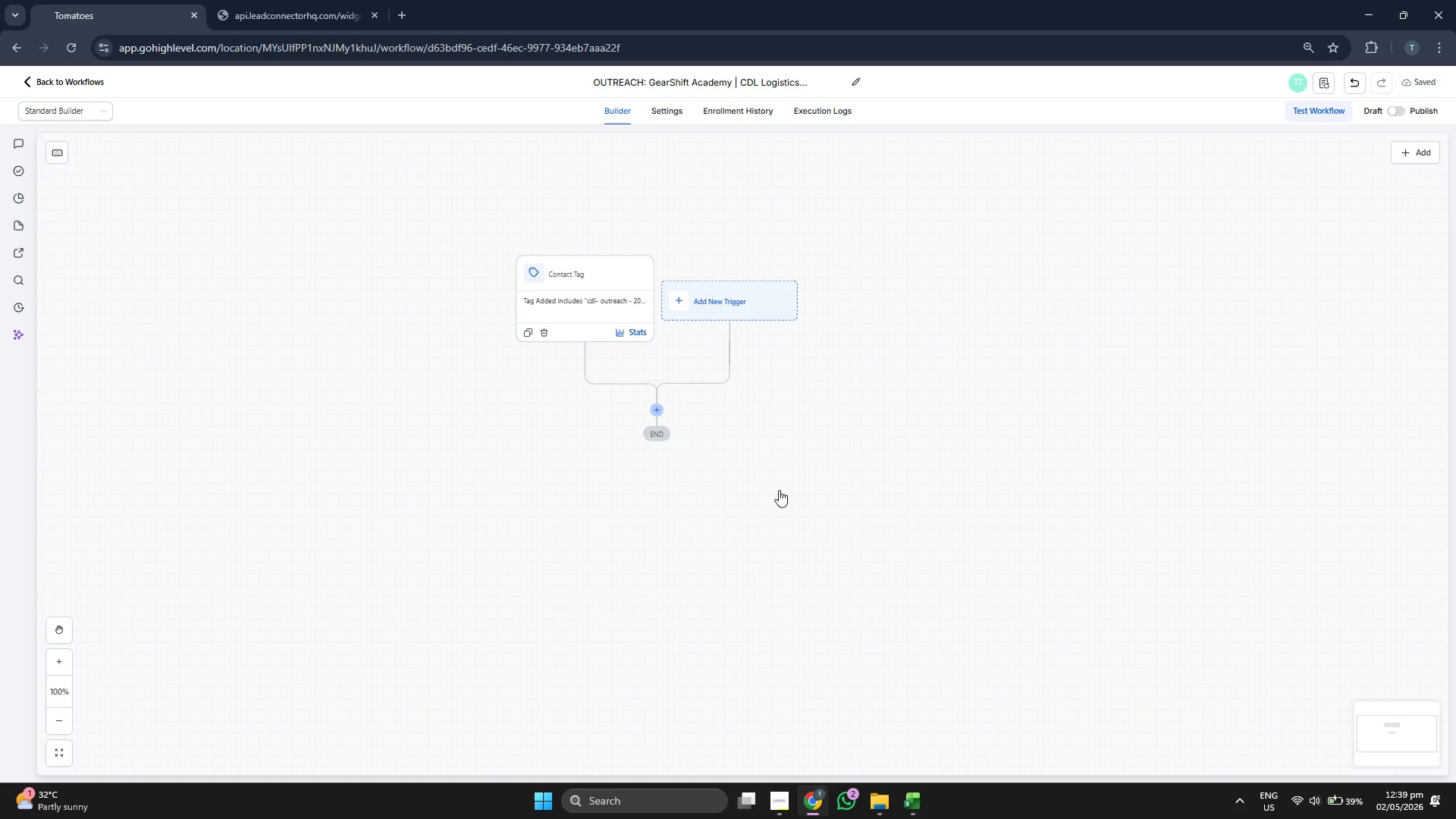 
left_click_drag(start_coordinate=[814, 537], to_coordinate=[839, 435])
 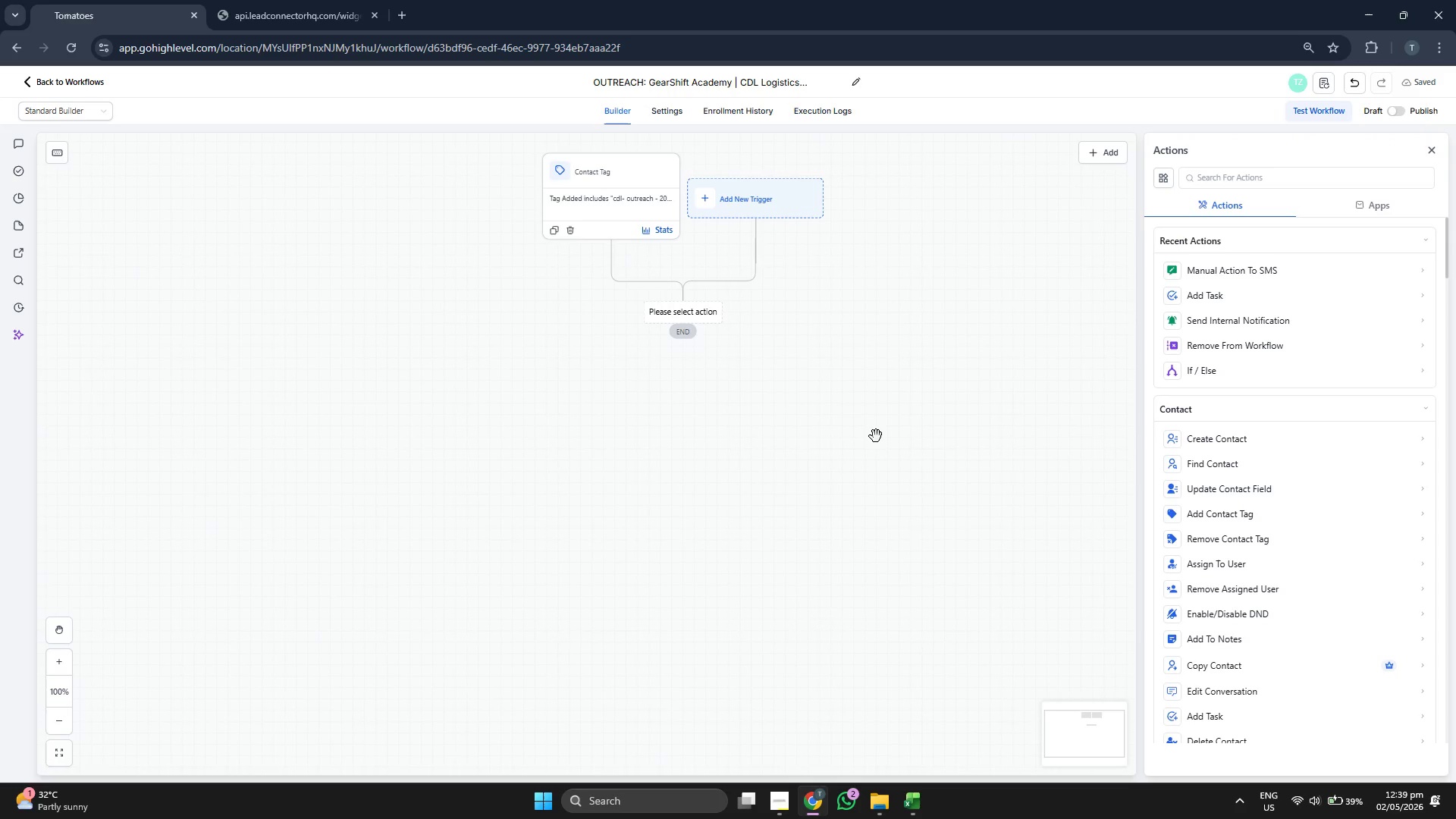 
left_click_drag(start_coordinate=[876, 437], to_coordinate=[889, 460])
 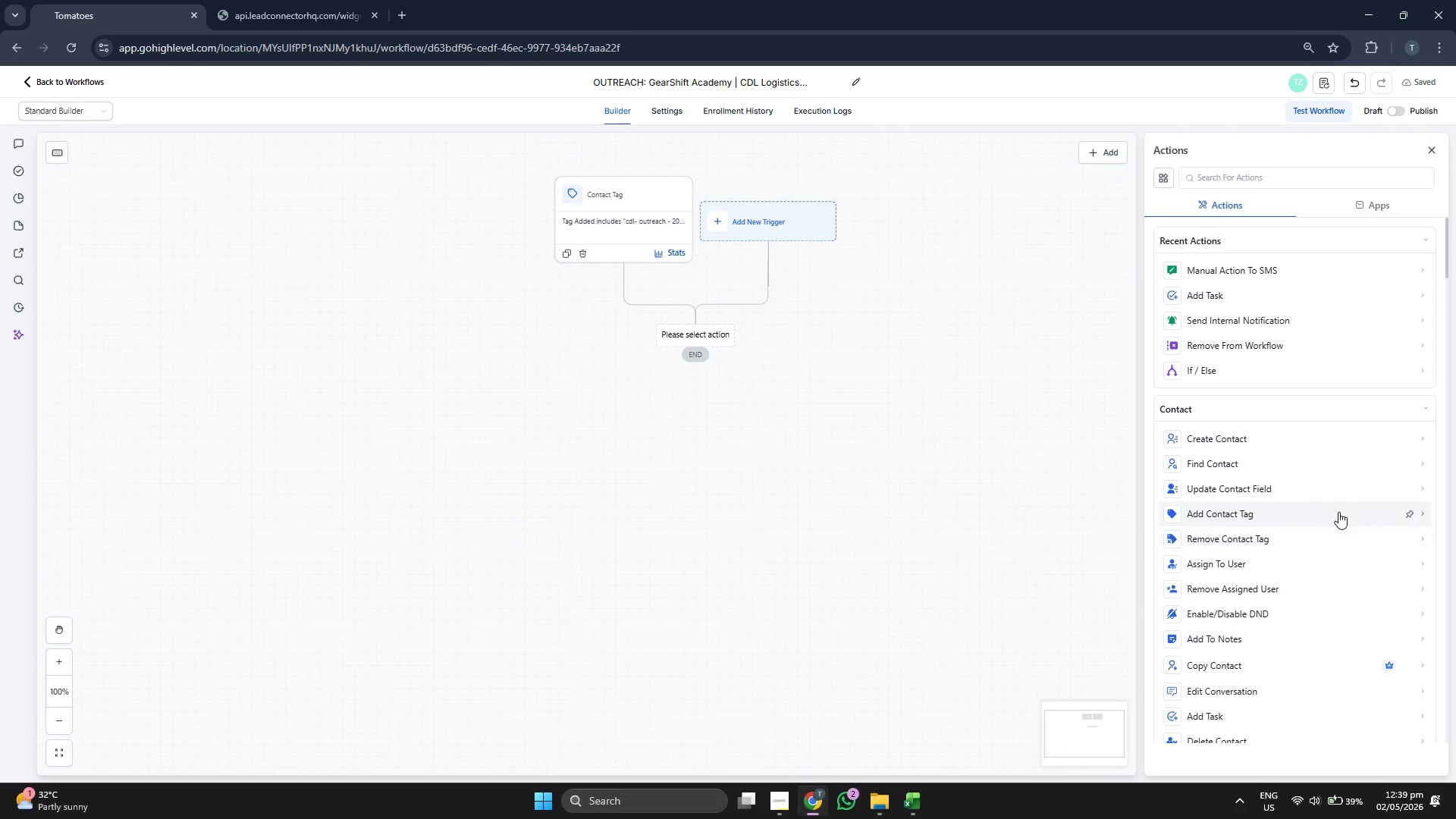 
scroll: coordinate [1335, 506], scroll_direction: down, amount: 3.0
 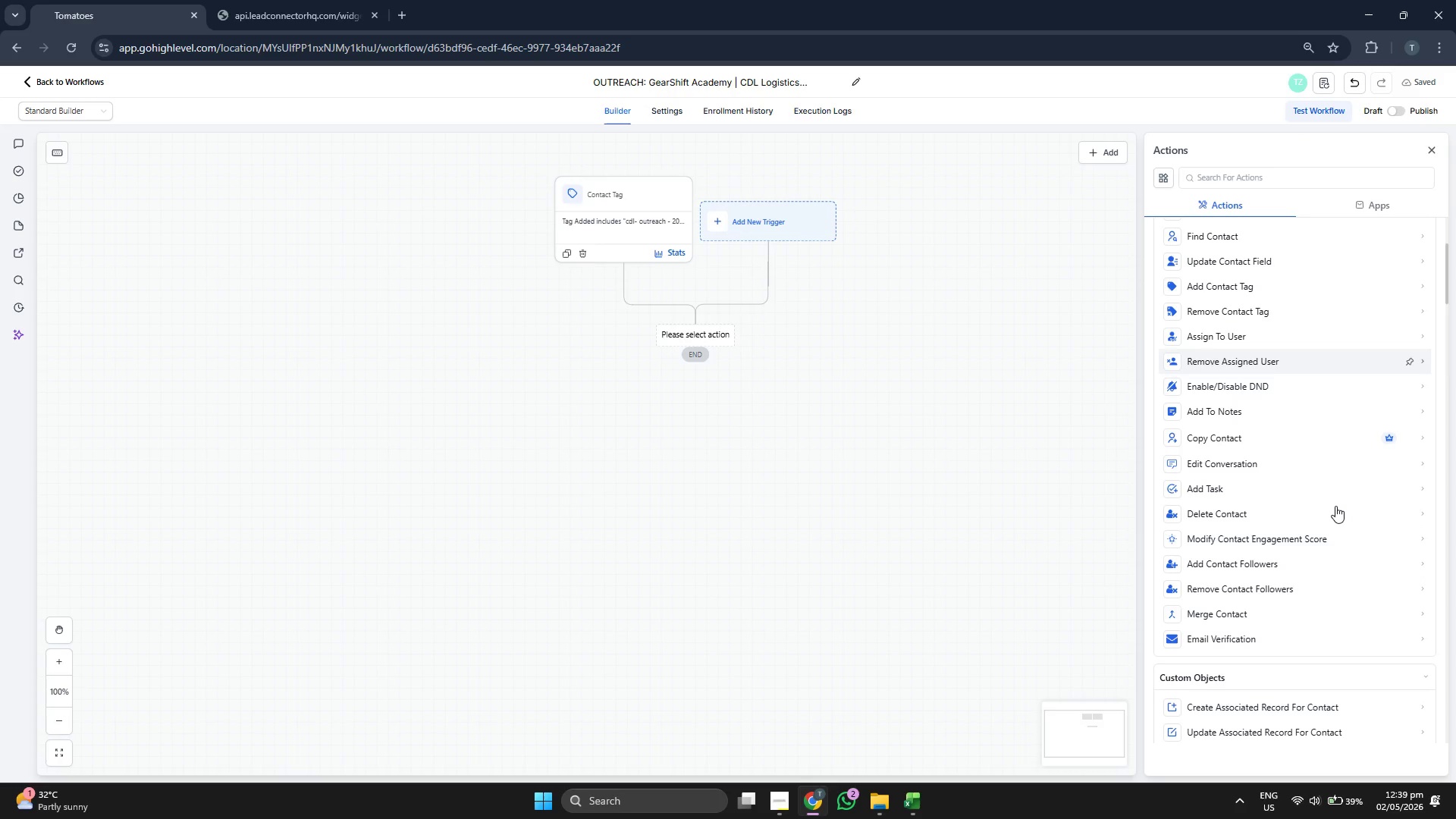 
scroll: coordinate [1335, 506], scroll_direction: up, amount: 1.0
 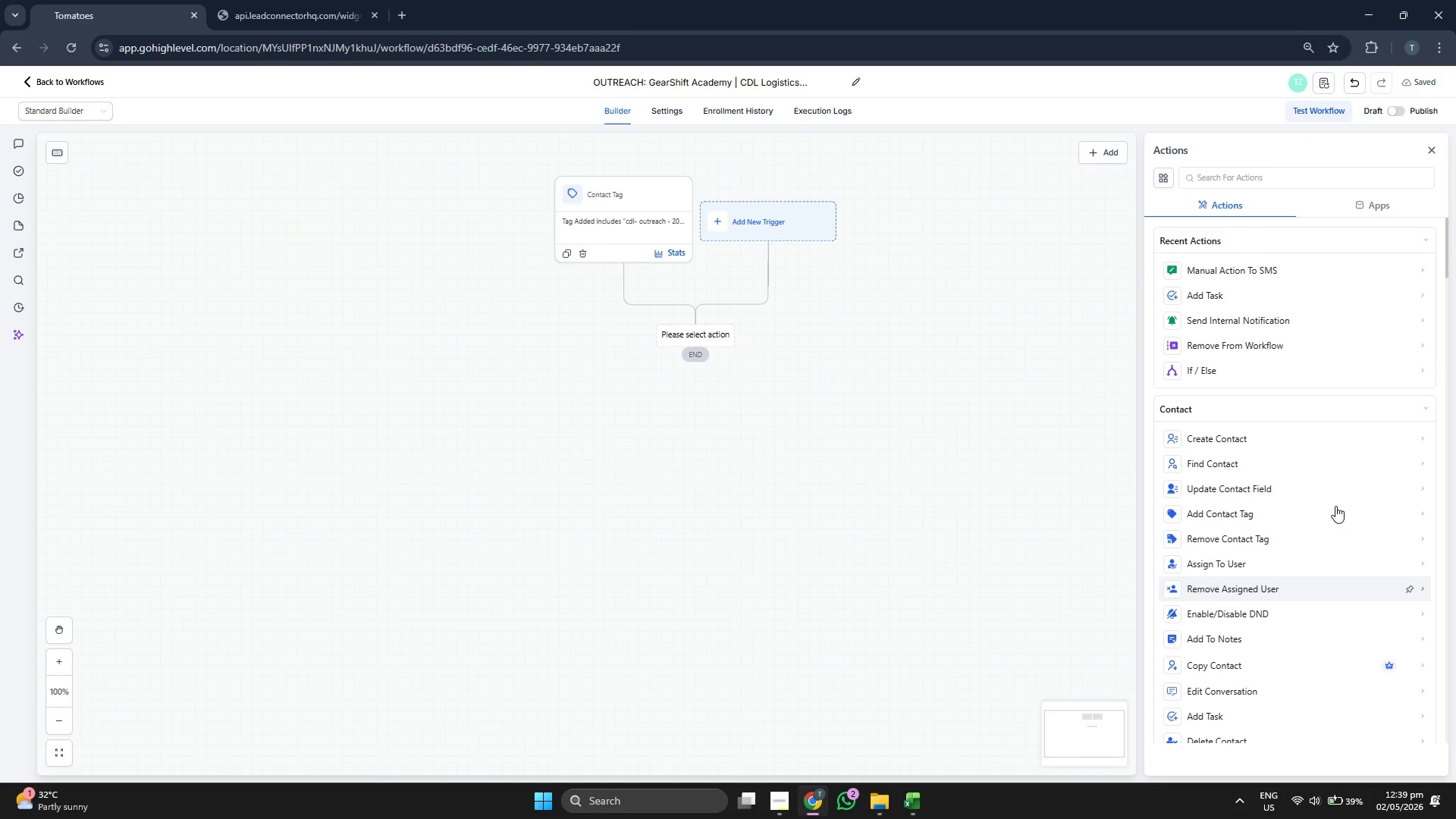 
scroll: coordinate [1335, 506], scroll_direction: down, amount: 1.0
 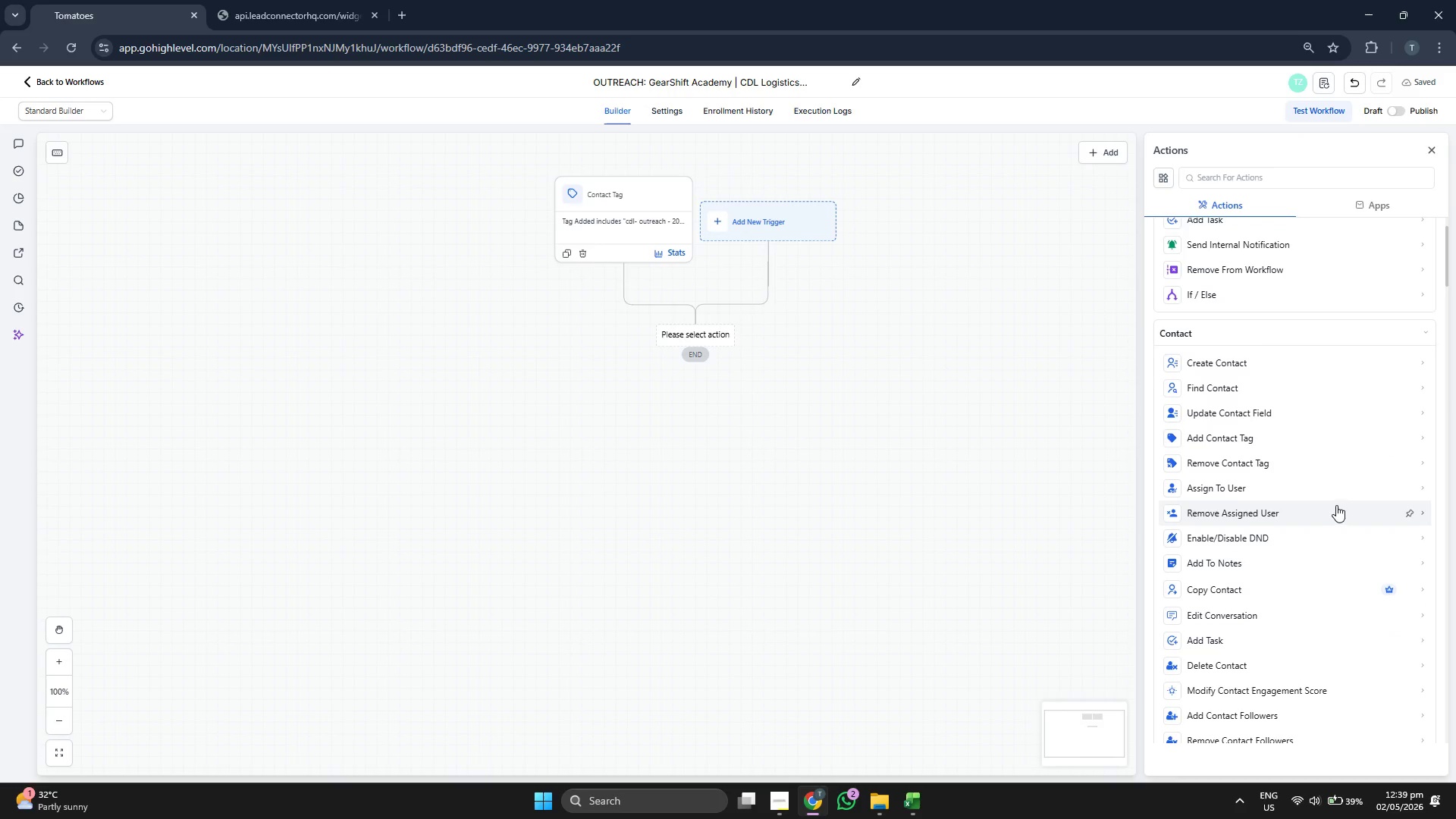 
scroll: coordinate [1338, 504], scroll_direction: none, amount: 0.0
 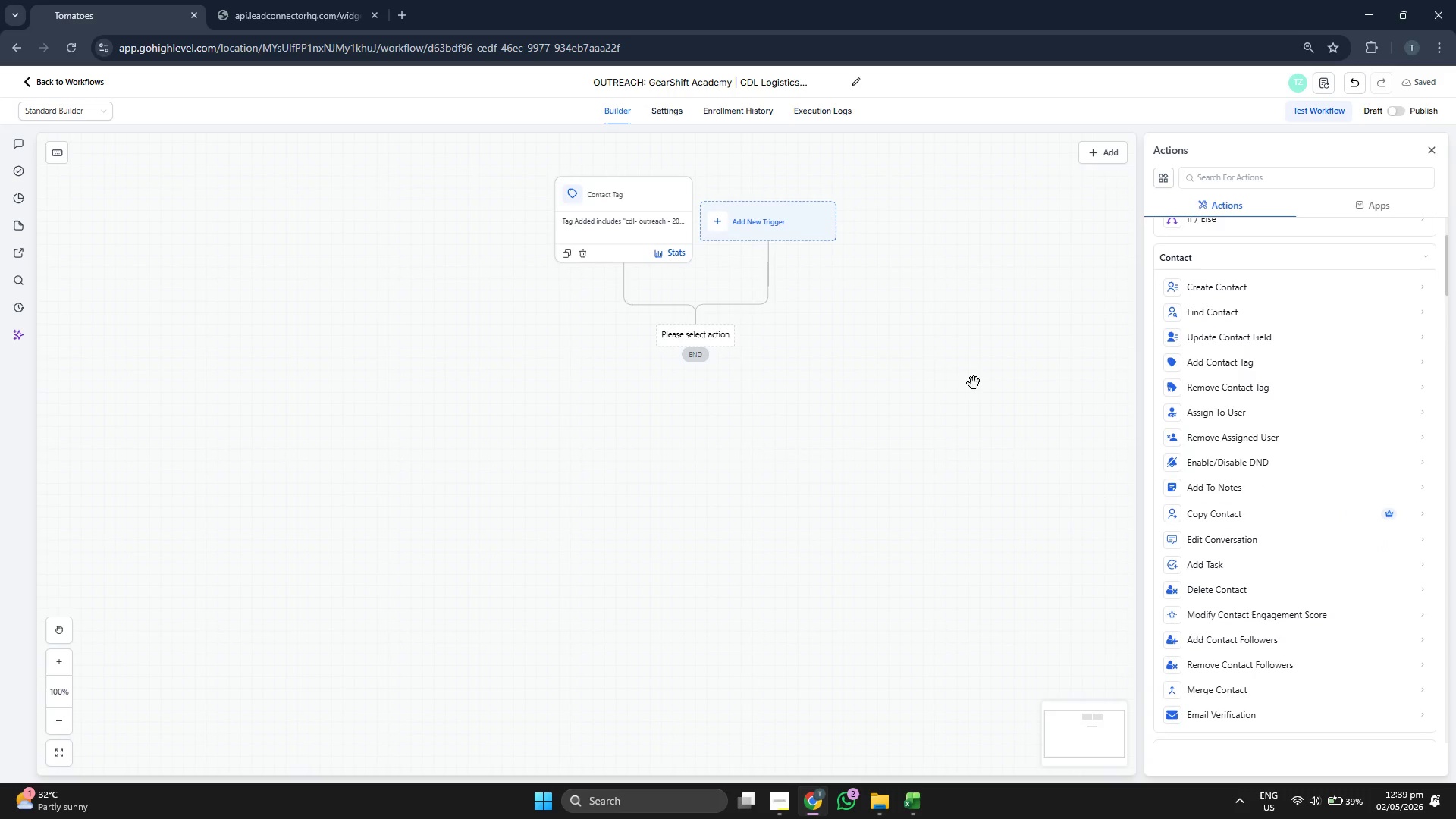 
left_click_drag(start_coordinate=[945, 373], to_coordinate=[965, 415])
 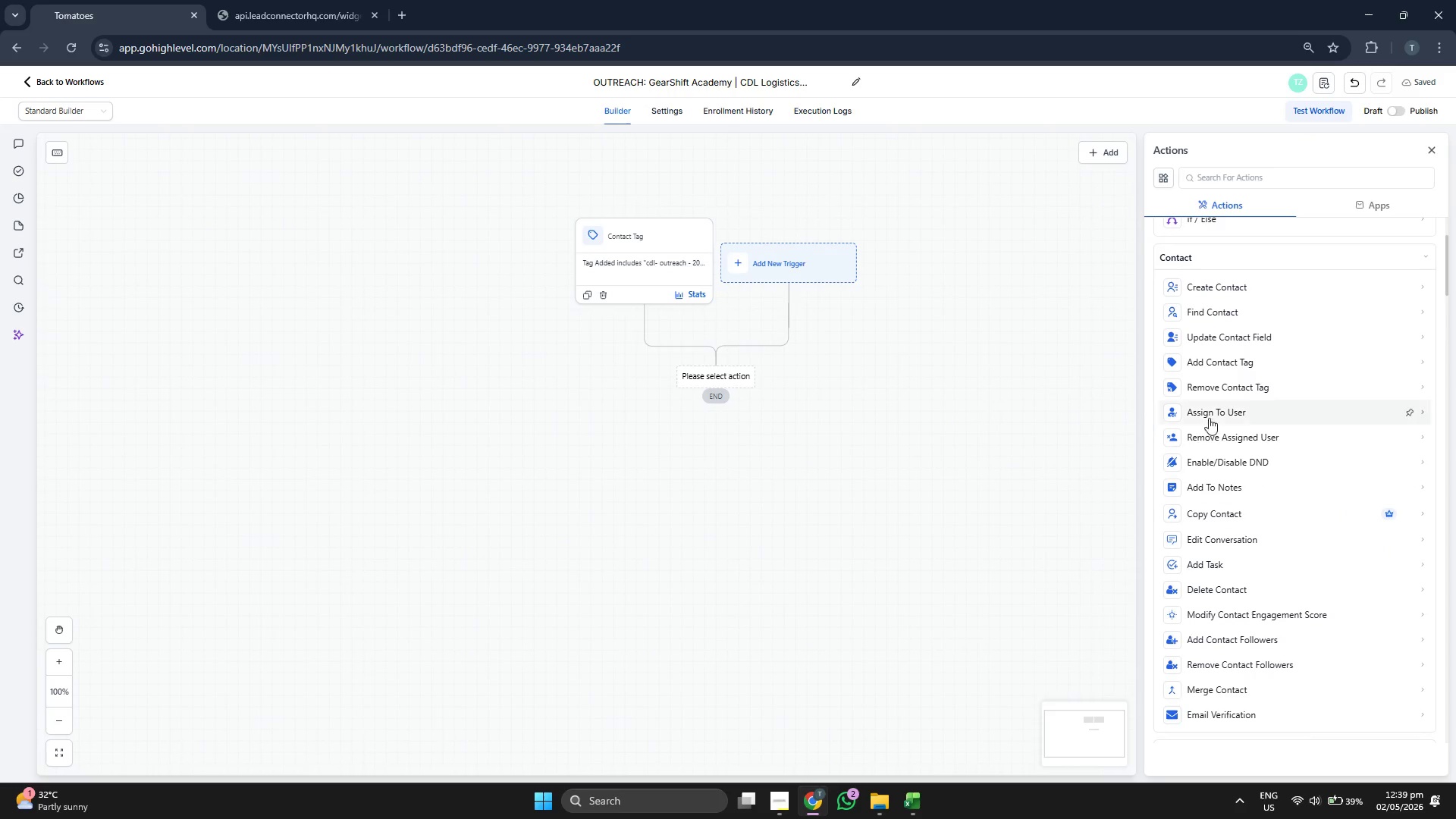 
left_click_drag(start_coordinate=[935, 385], to_coordinate=[1000, 381])
 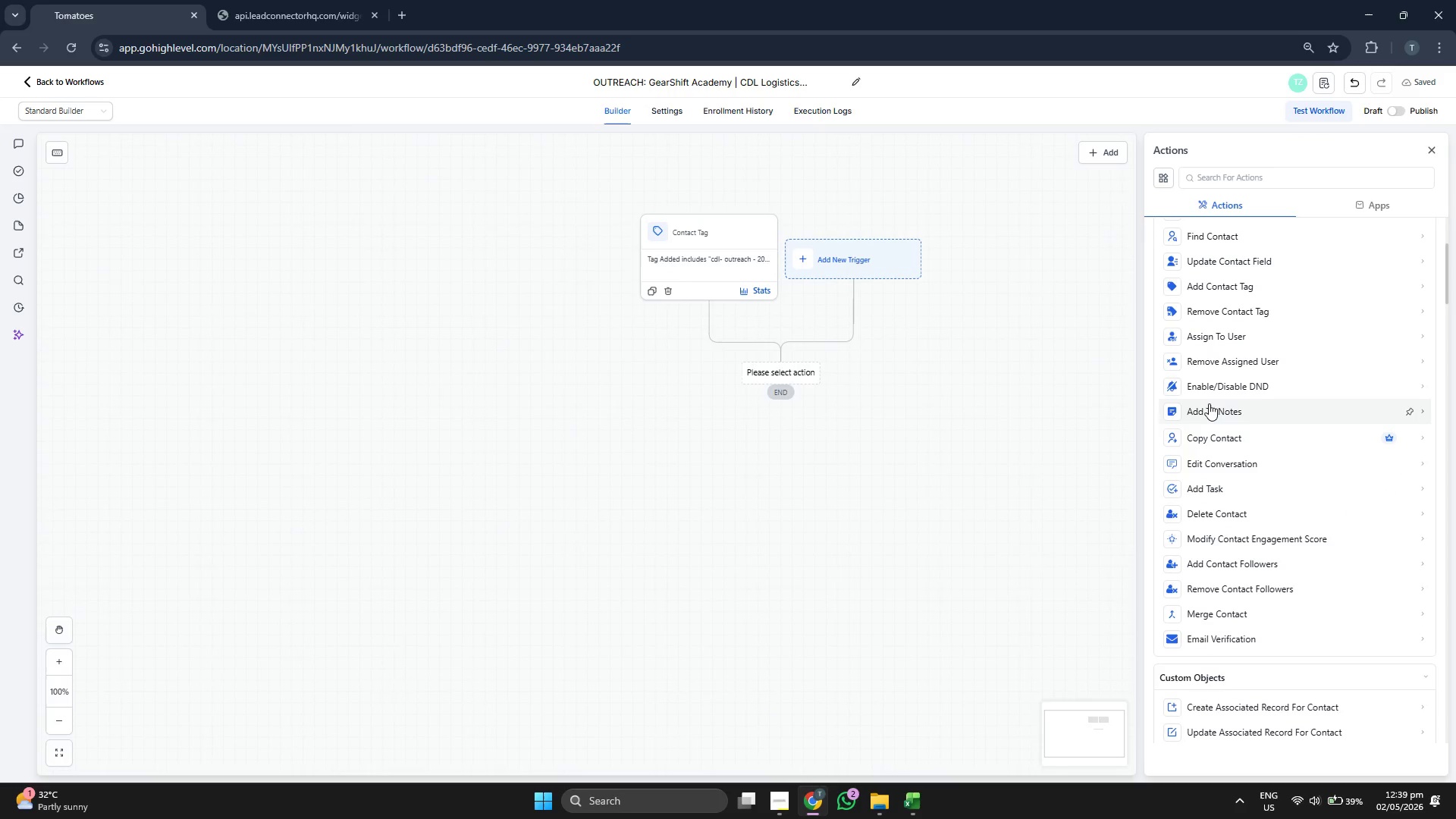 
scroll: coordinate [1214, 406], scroll_direction: down, amount: 5.0
 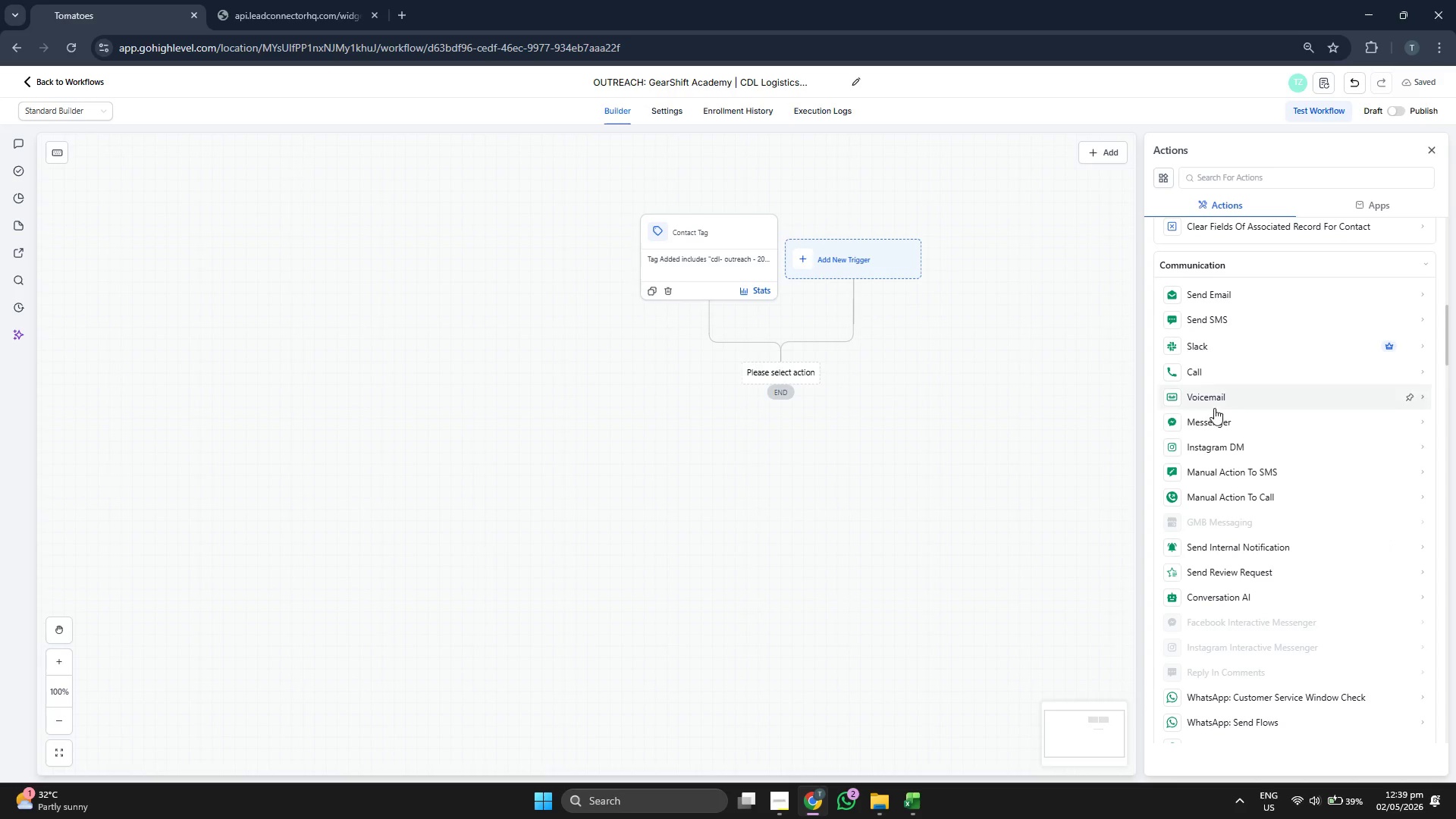 
scroll: coordinate [1213, 406], scroll_direction: down, amount: 4.0
 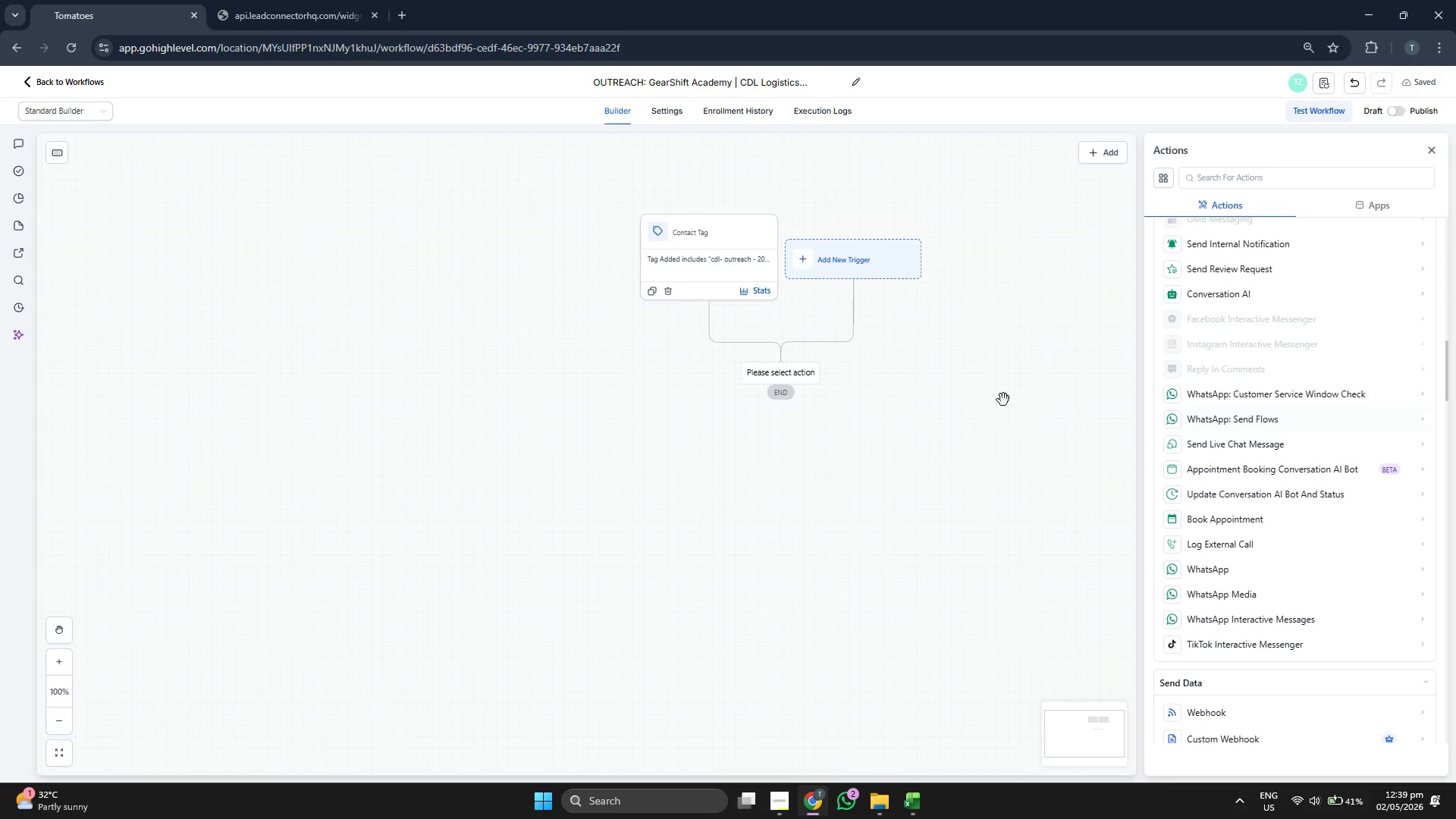 
left_click_drag(start_coordinate=[974, 373], to_coordinate=[948, 385])
 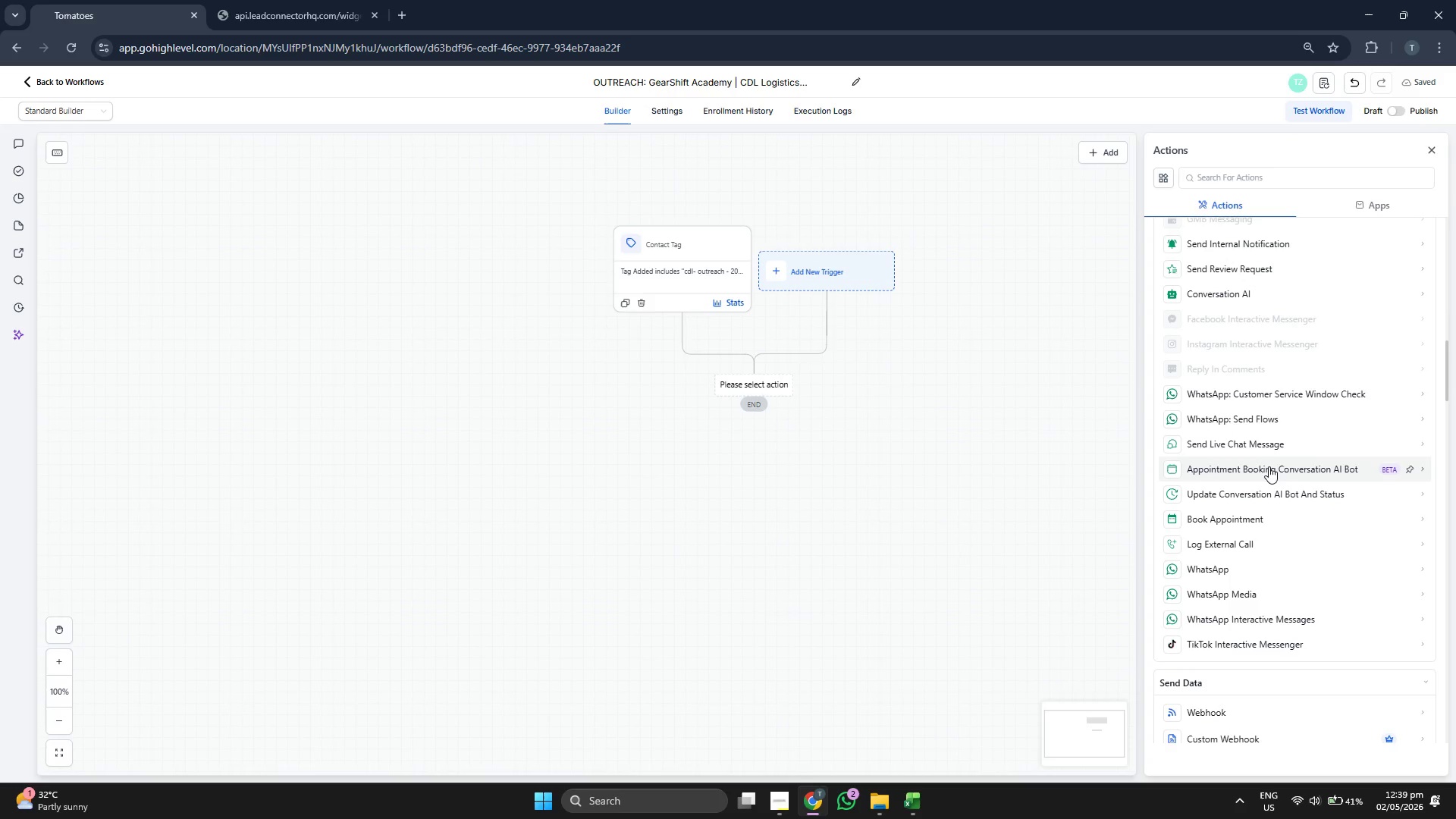 
scroll: coordinate [1279, 466], scroll_direction: down, amount: 2.0
 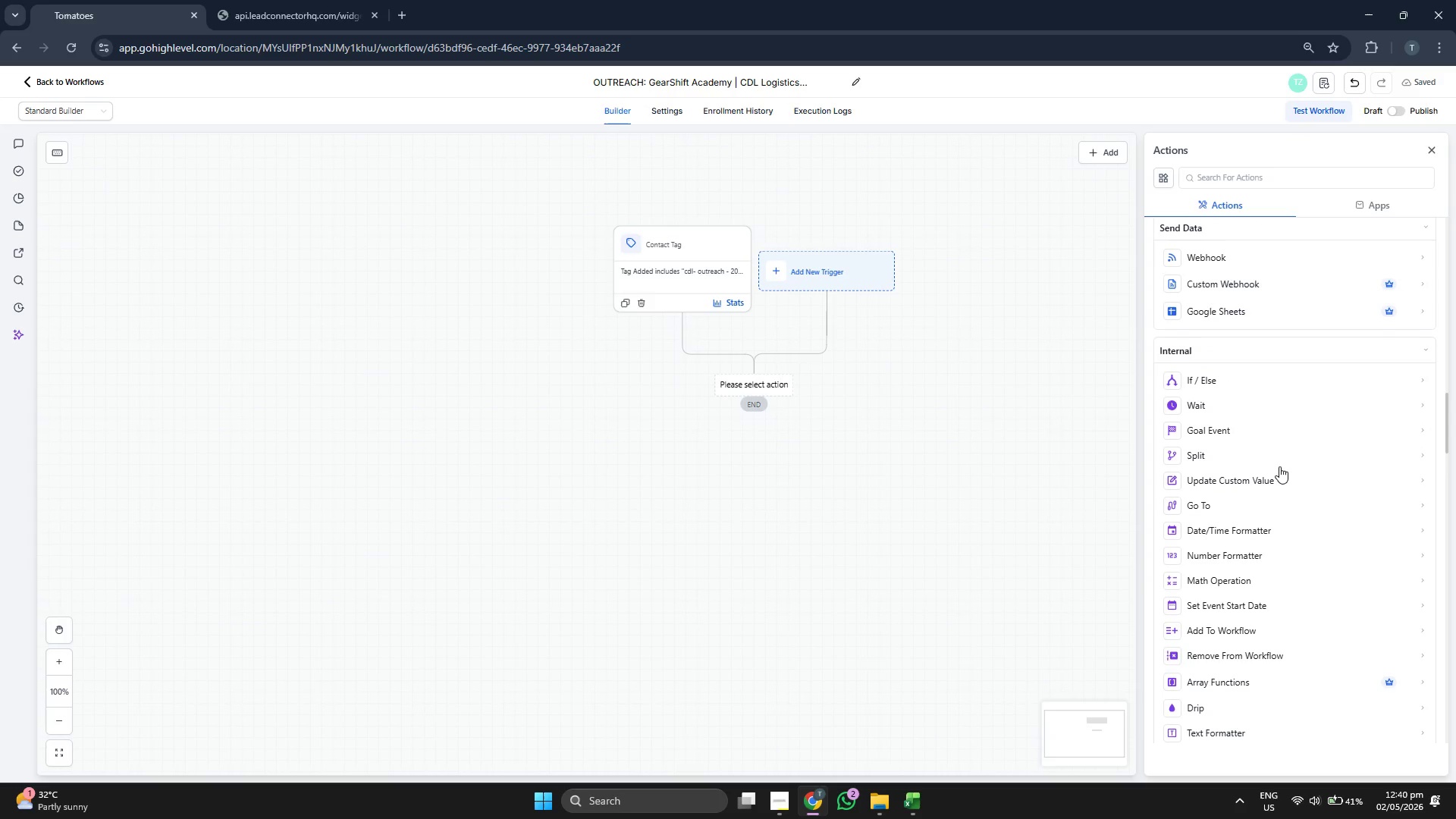 
scroll: coordinate [1279, 467], scroll_direction: up, amount: 2.0
 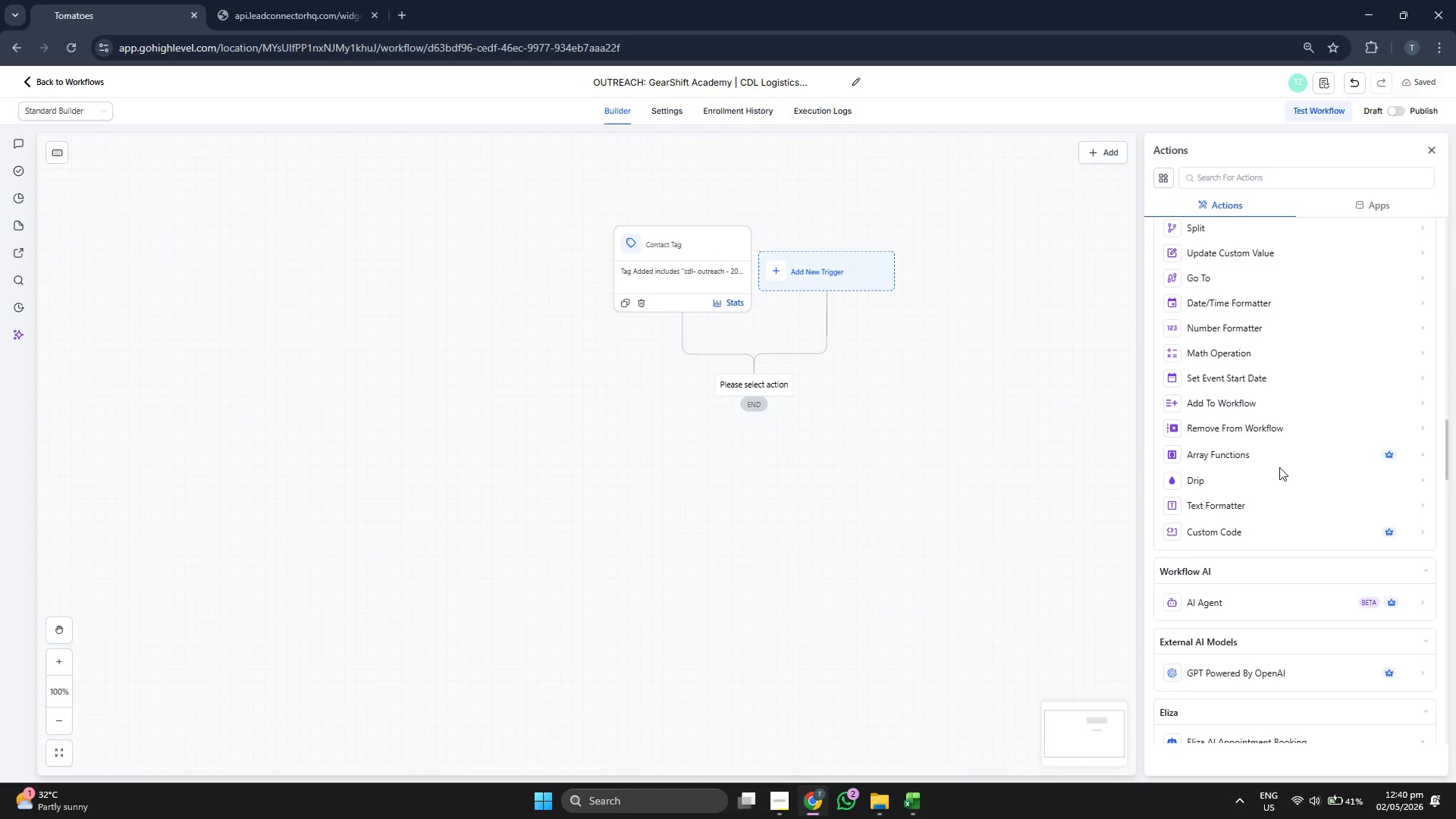 
scroll: coordinate [1290, 526], scroll_direction: down, amount: 13.0
 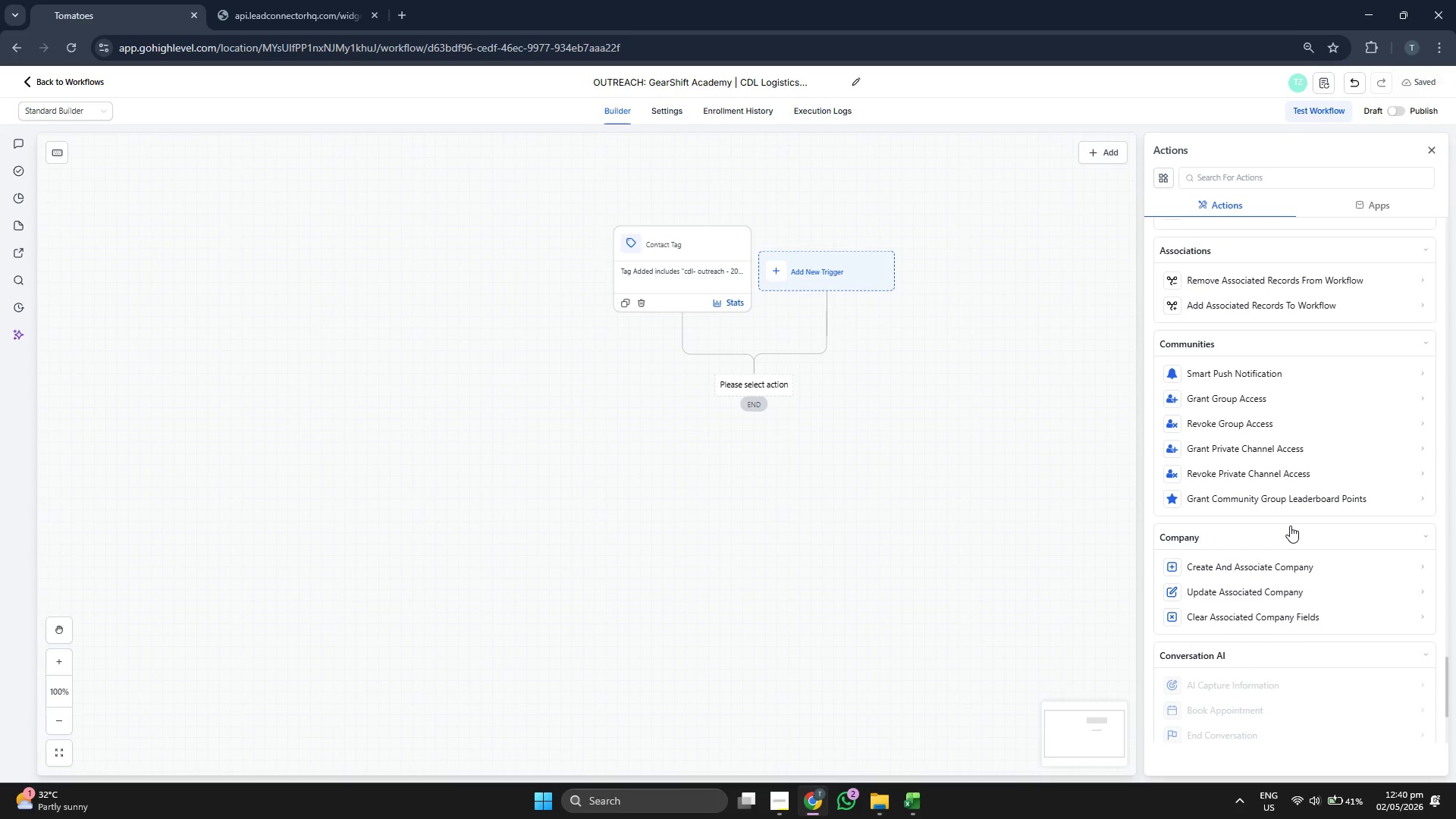 
scroll: coordinate [1291, 528], scroll_direction: up, amount: 46.0
 